 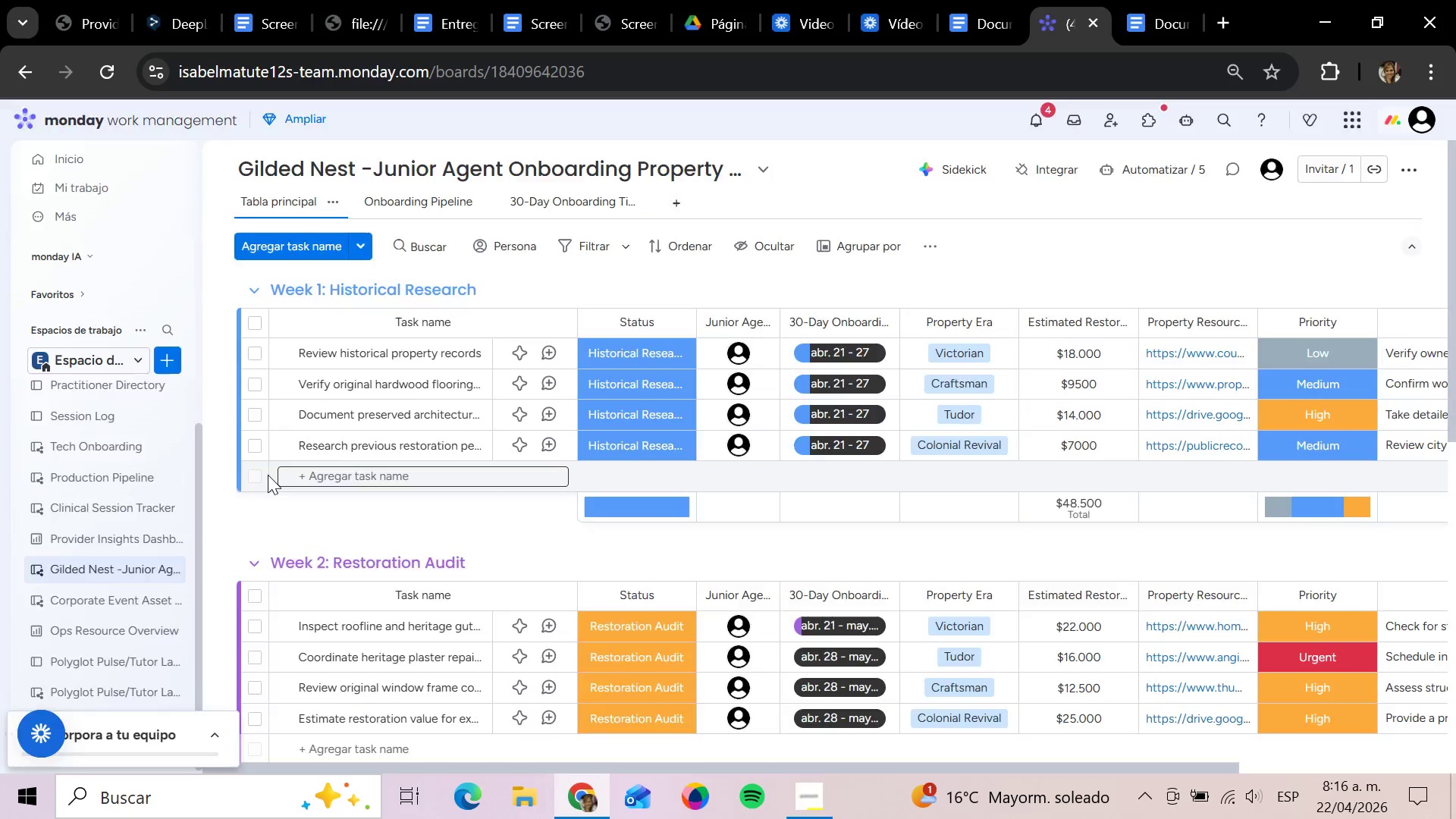 
left_click([971, 548])
 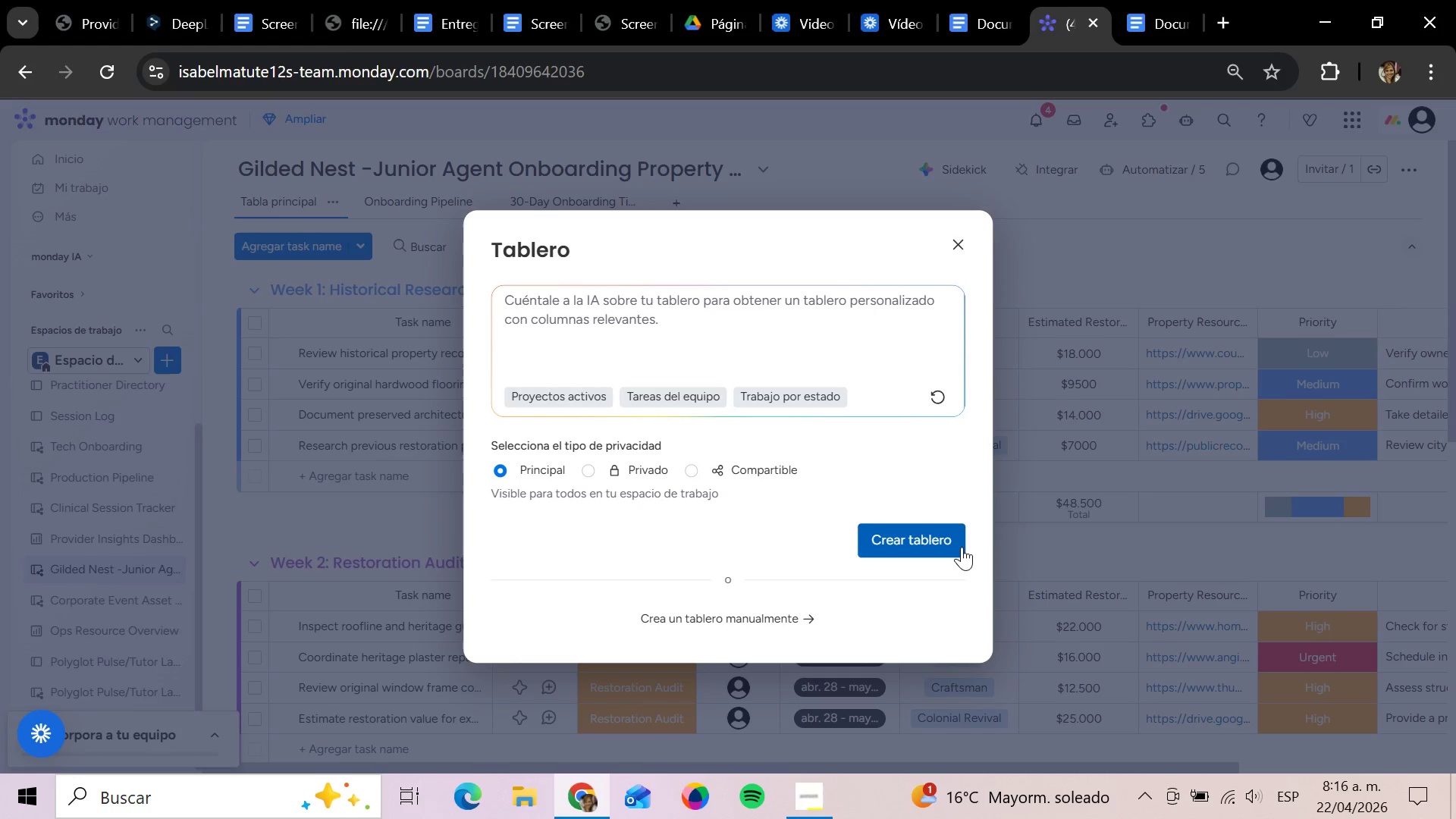 
left_click([962, 547])
 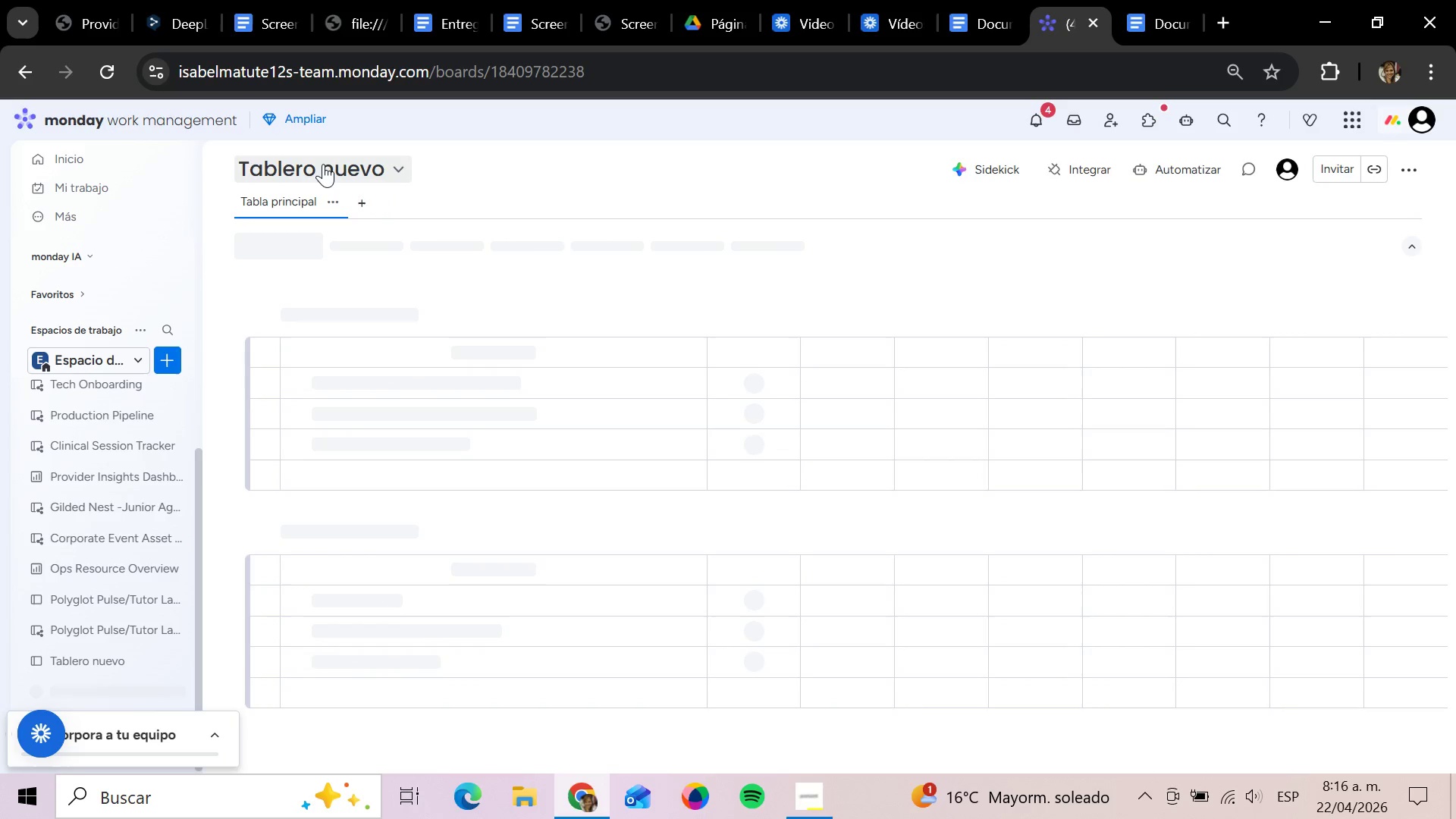 
wait(5.72)
 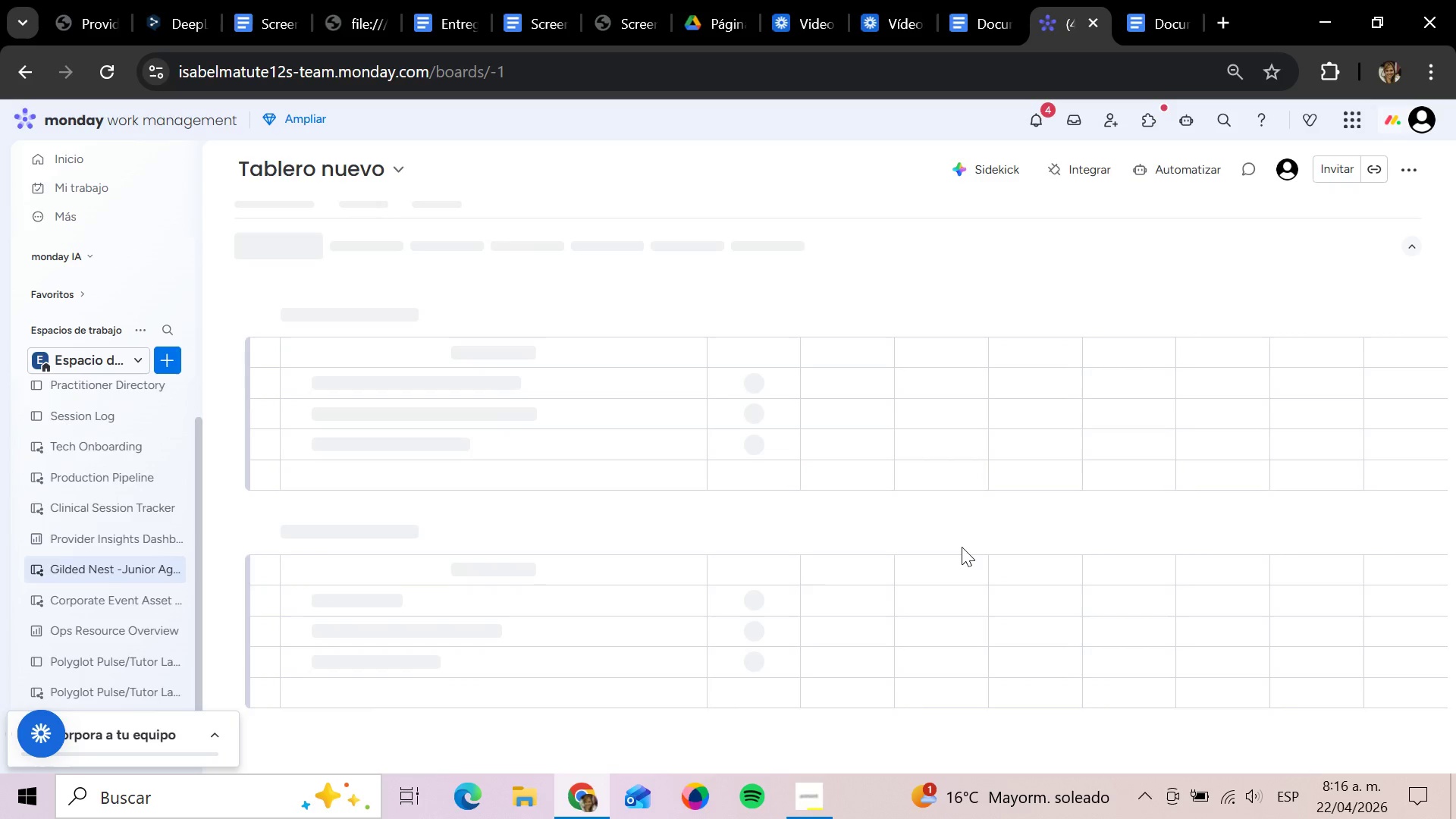 
left_click([385, 178])
 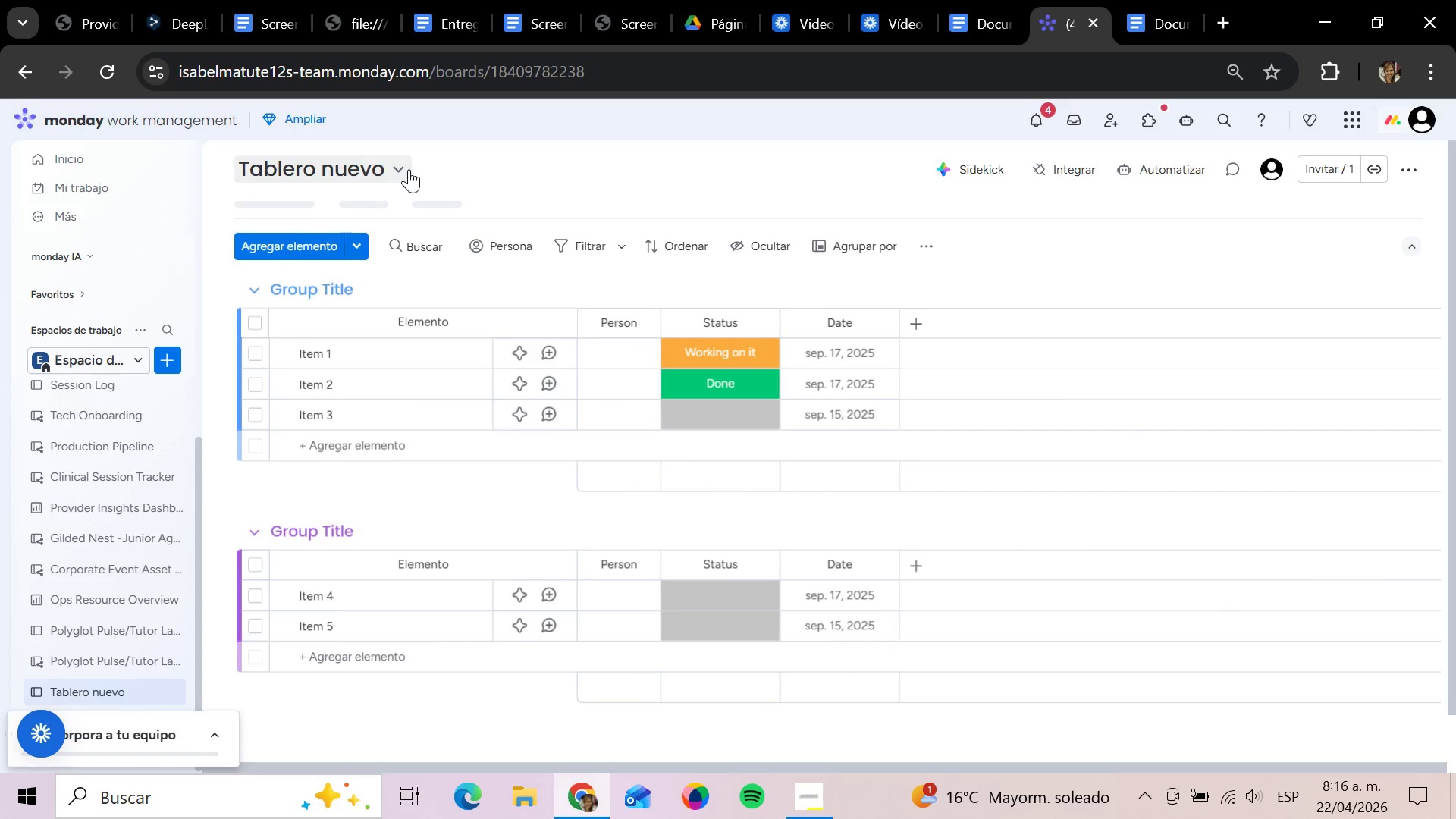 
left_click([409, 169])
 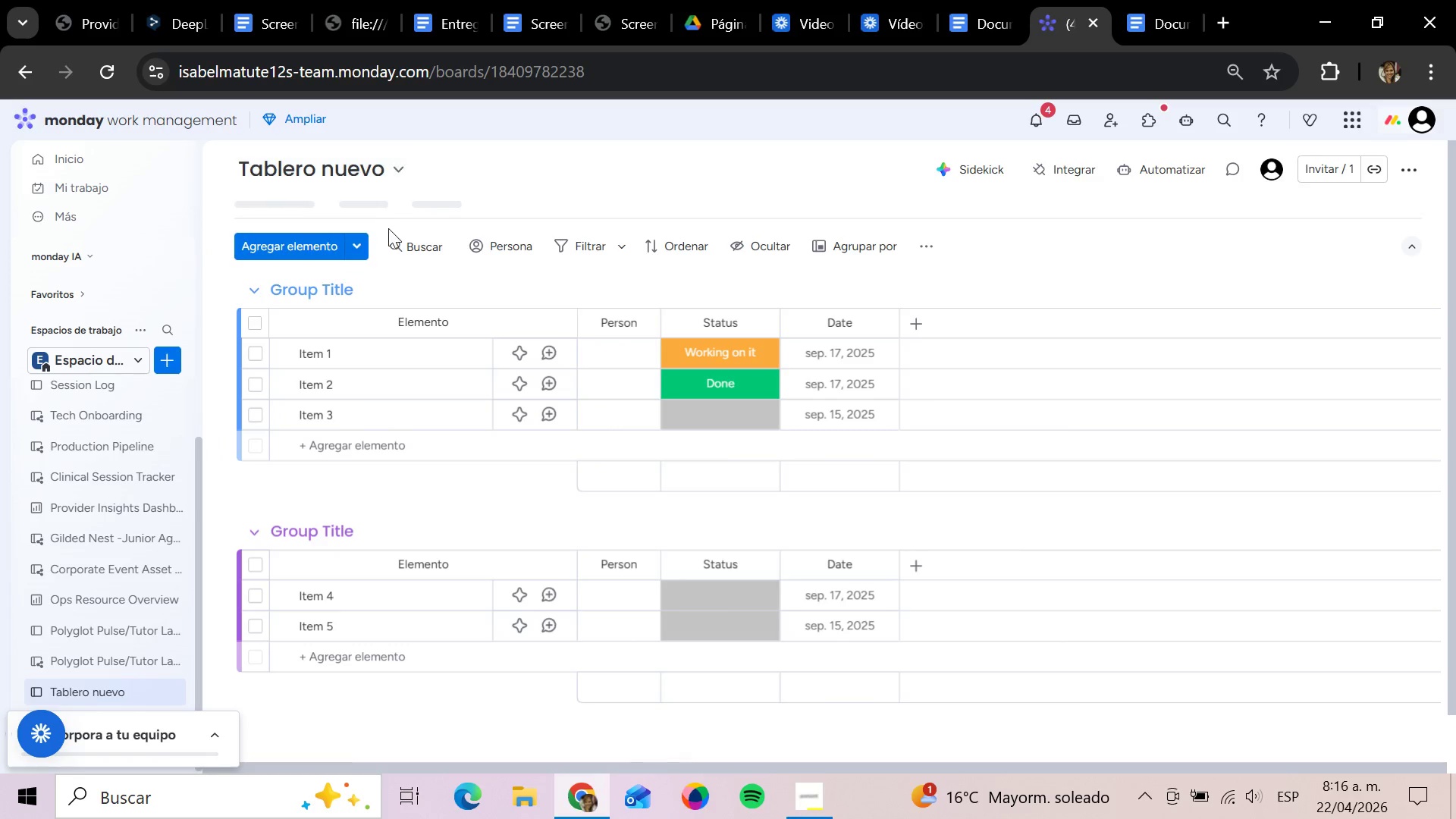 
mouse_move([387, 196])
 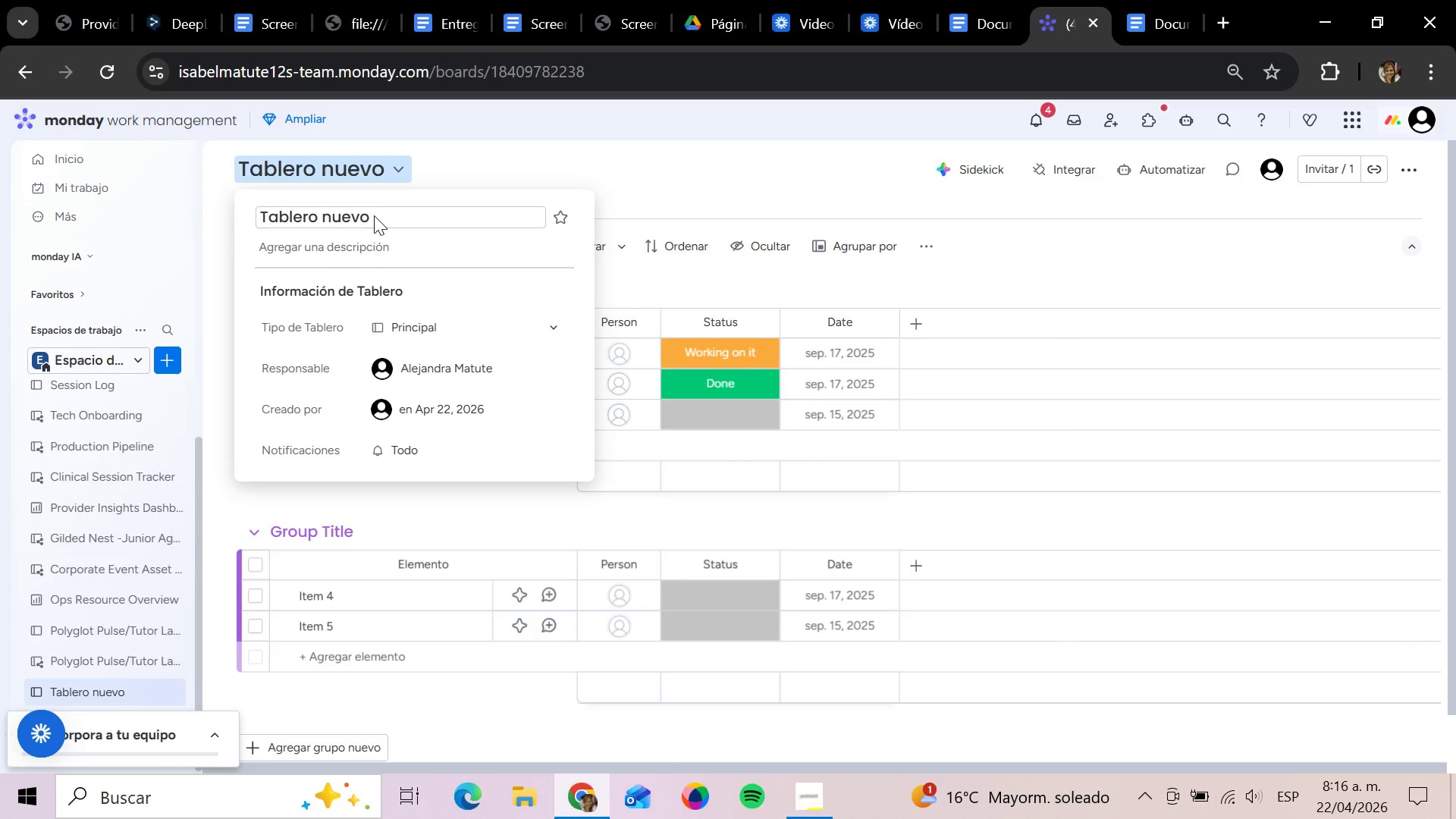 
left_click([374, 215])
 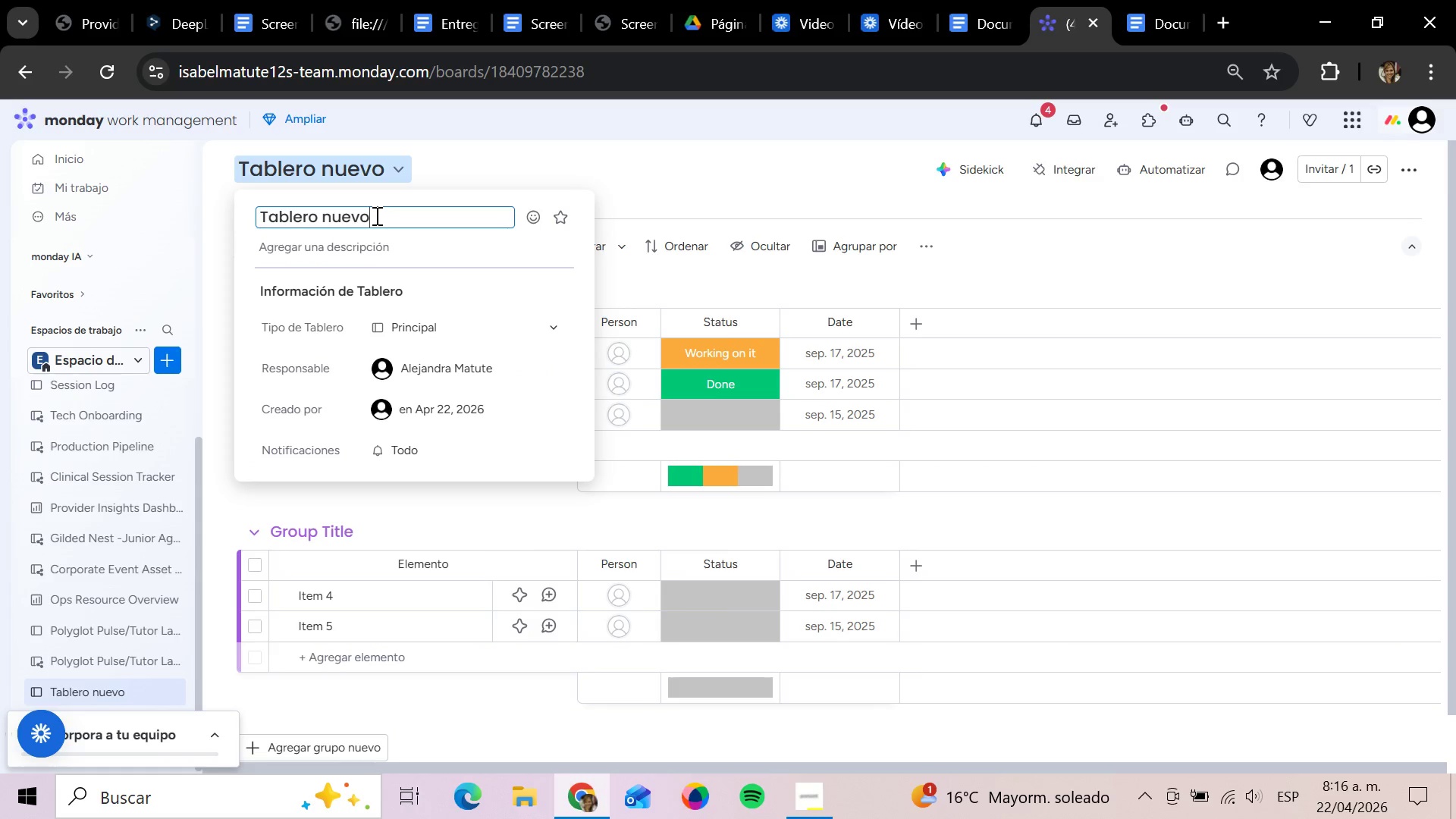 
hold_key(key=Backspace, duration=1.44)
 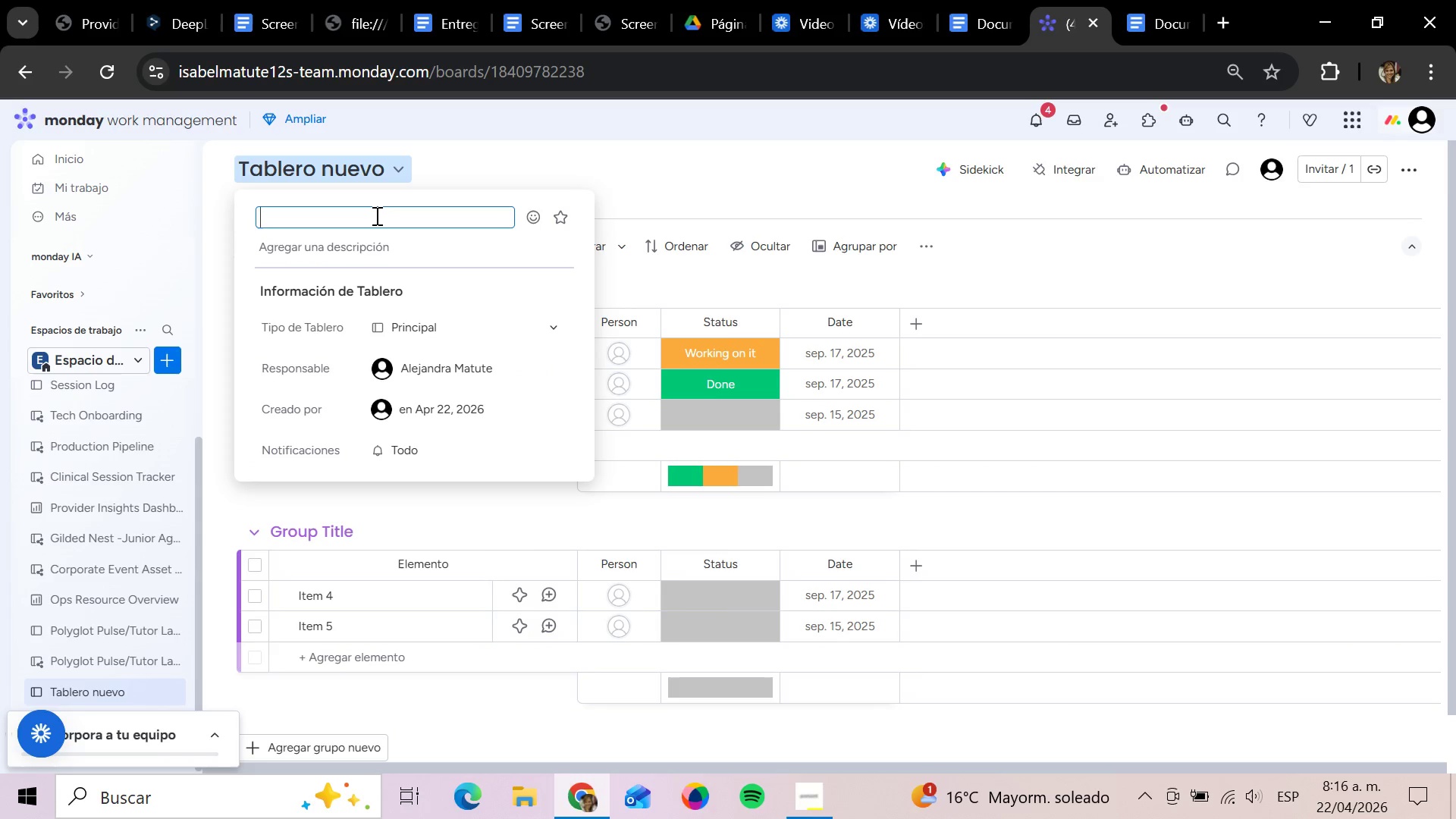 
key(Backspace)
type(Call ^ Inquiry Managm)
key(Backspace)
type(emet)
key(Backspace)
type(nt)
 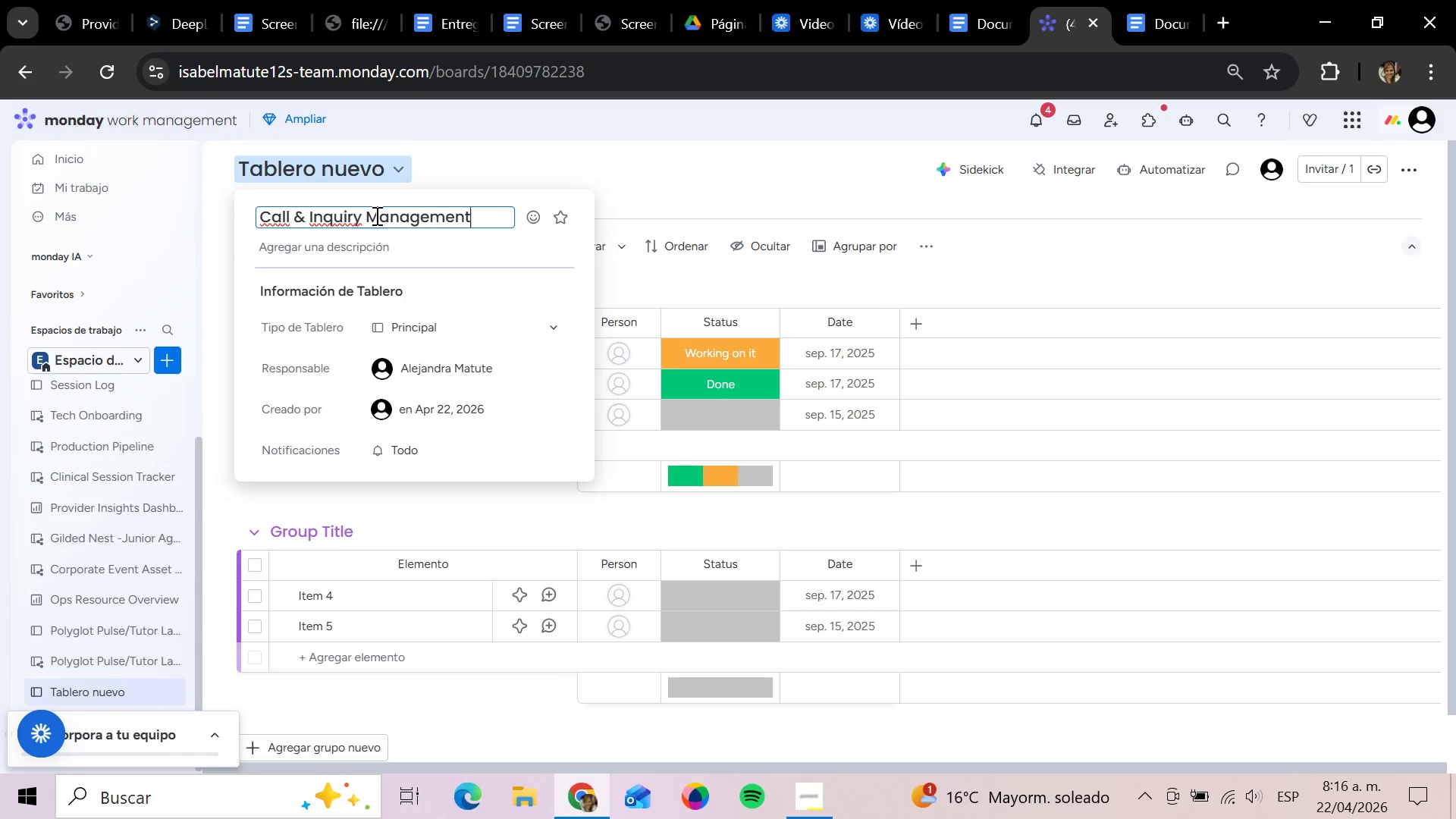 
key(Enter)
 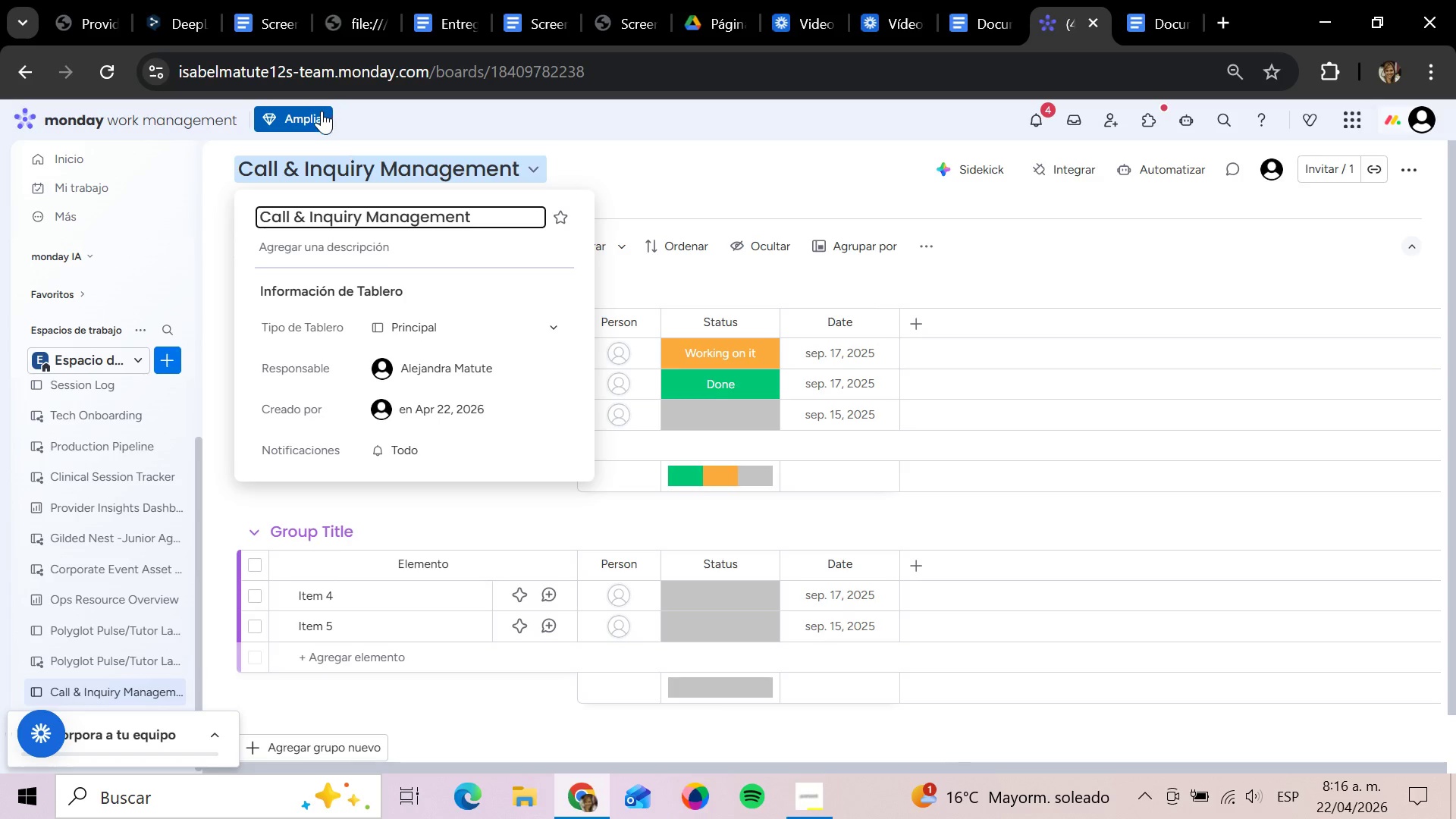 
wait(5.88)
 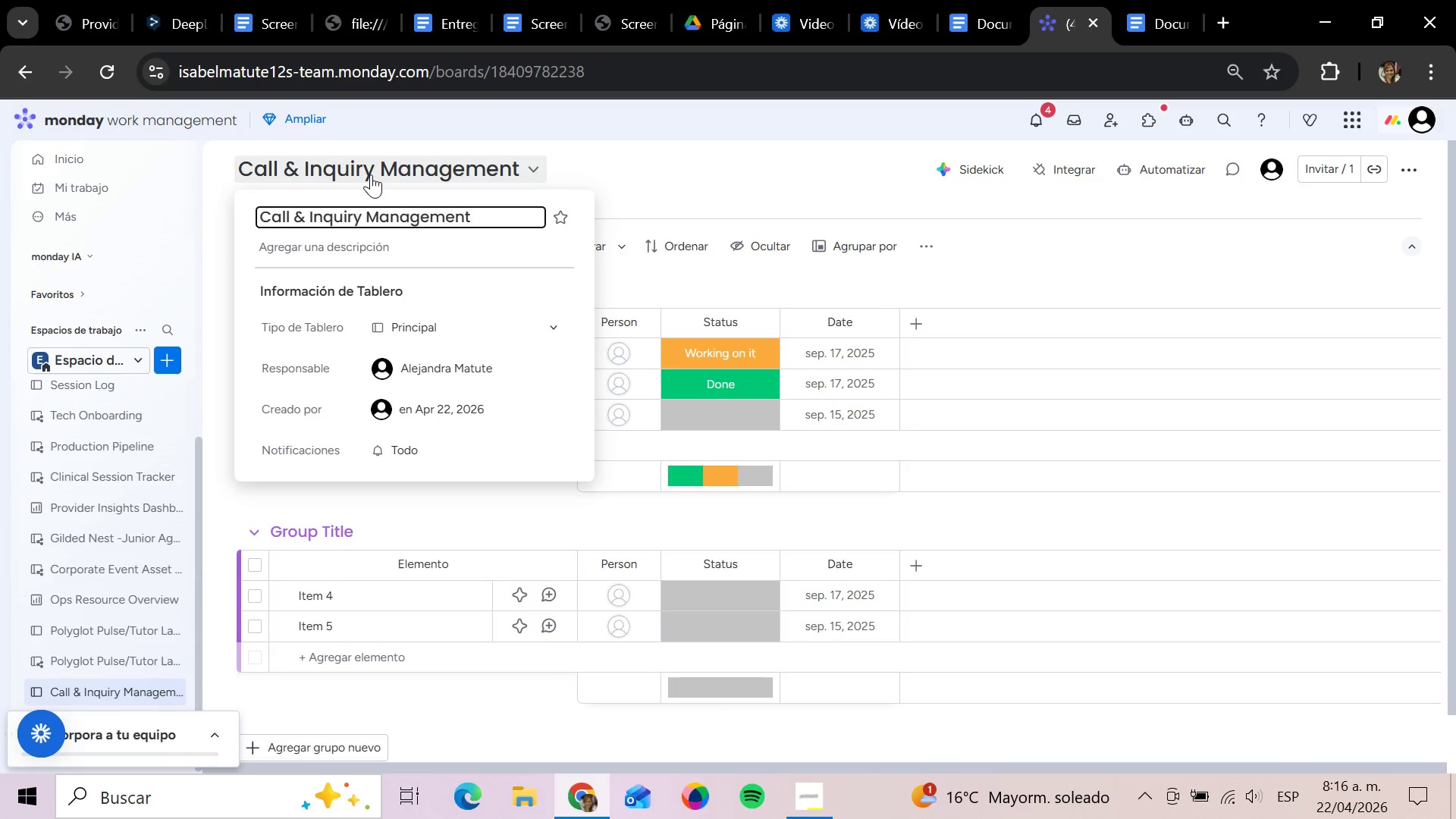 
left_click([733, 174])
 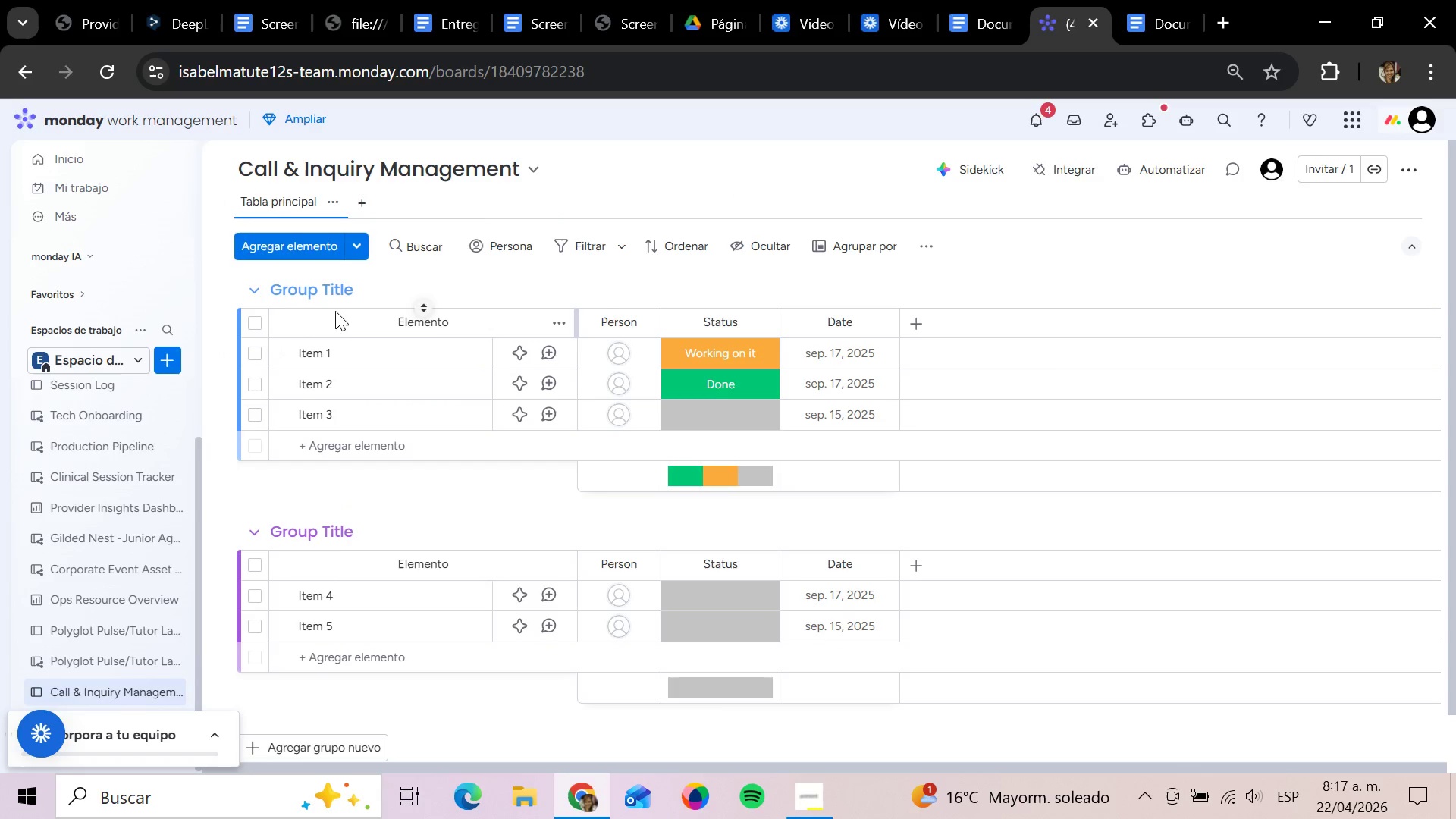 
left_click([337, 292])
 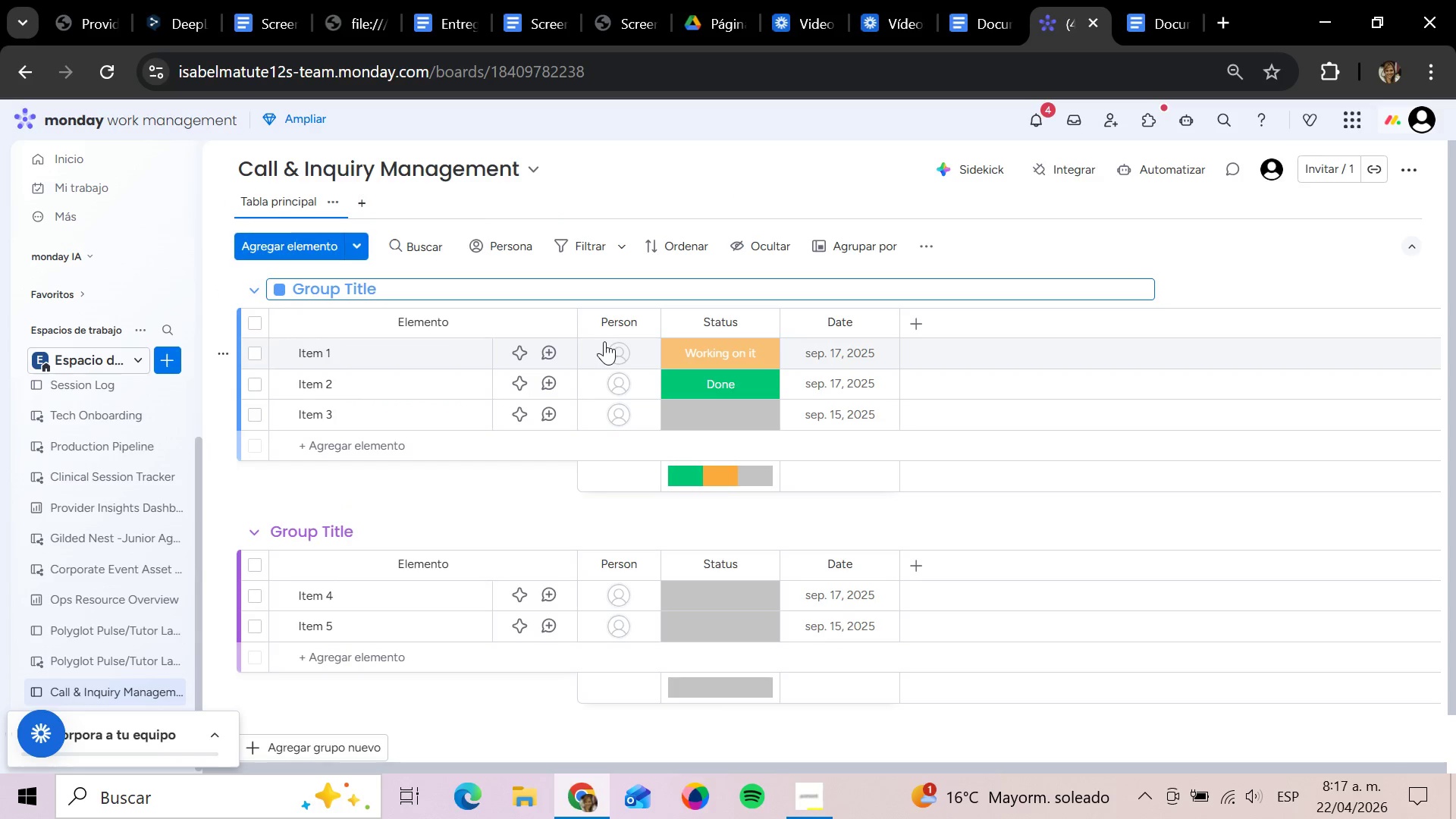 
hold_key(key=Backspace, duration=1.17)
 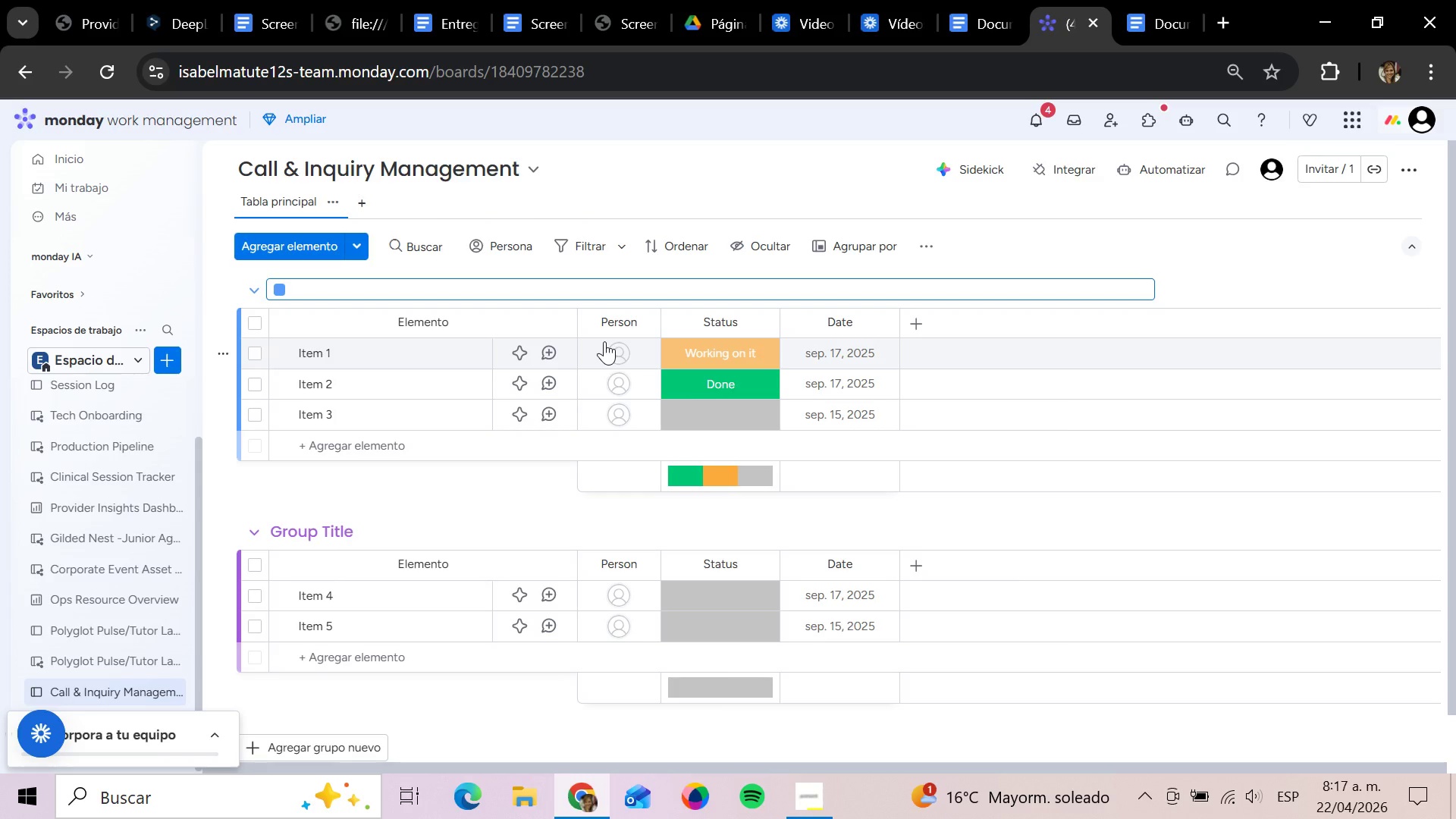 
type(Nr)
key(Backspace)
type(ew Inquiries)
 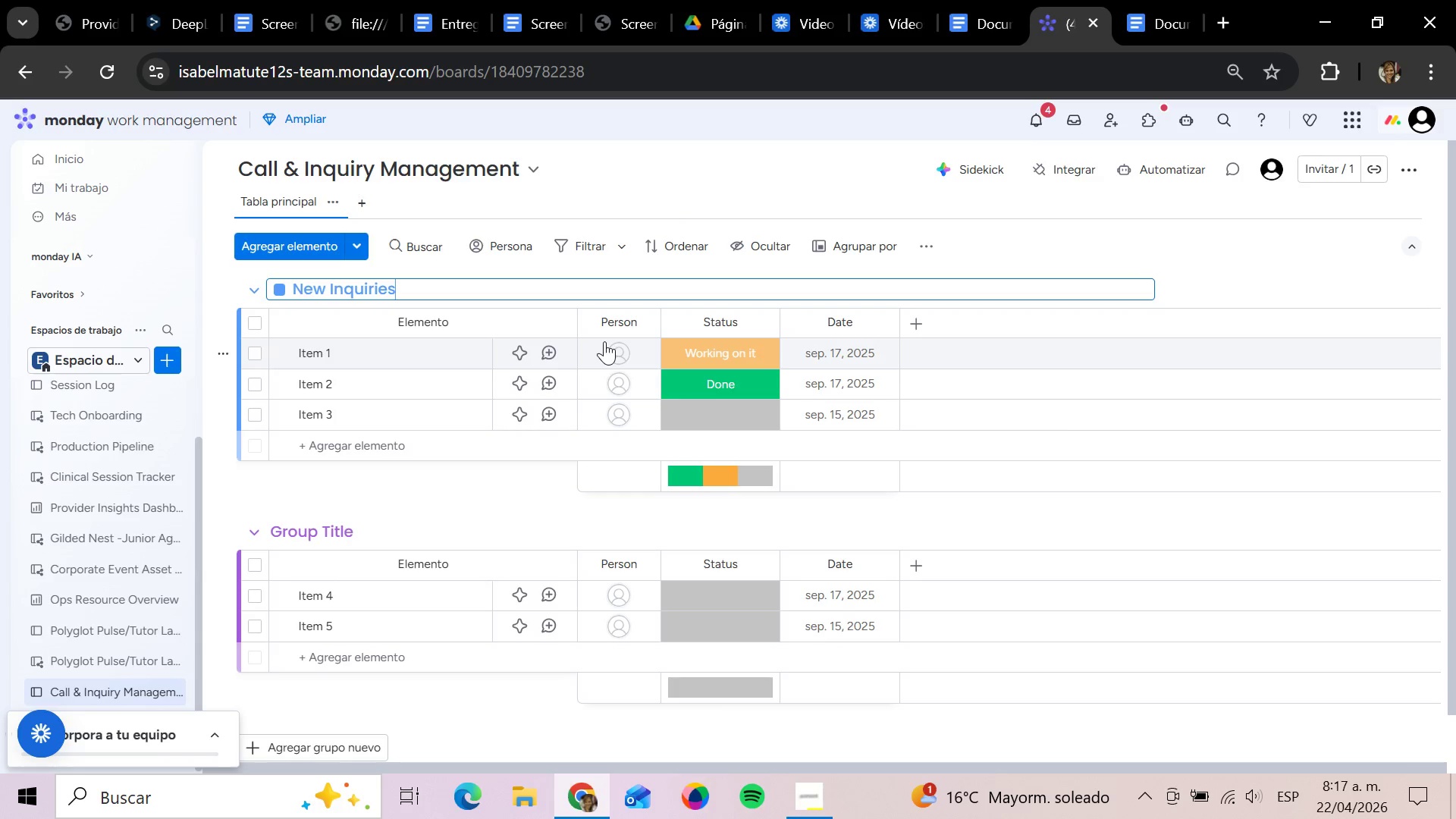 
key(Enter)
 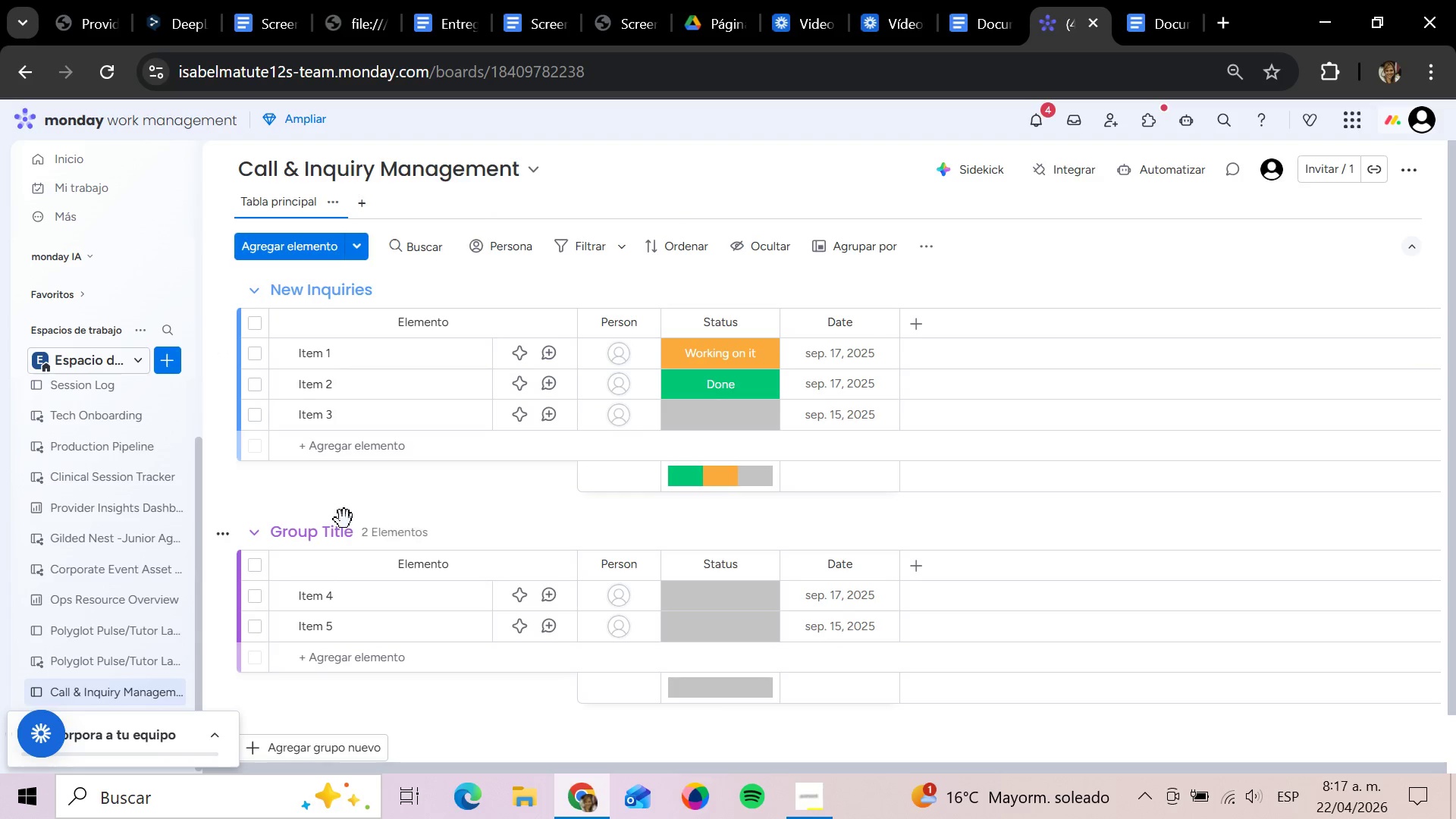 
left_click([353, 533])
 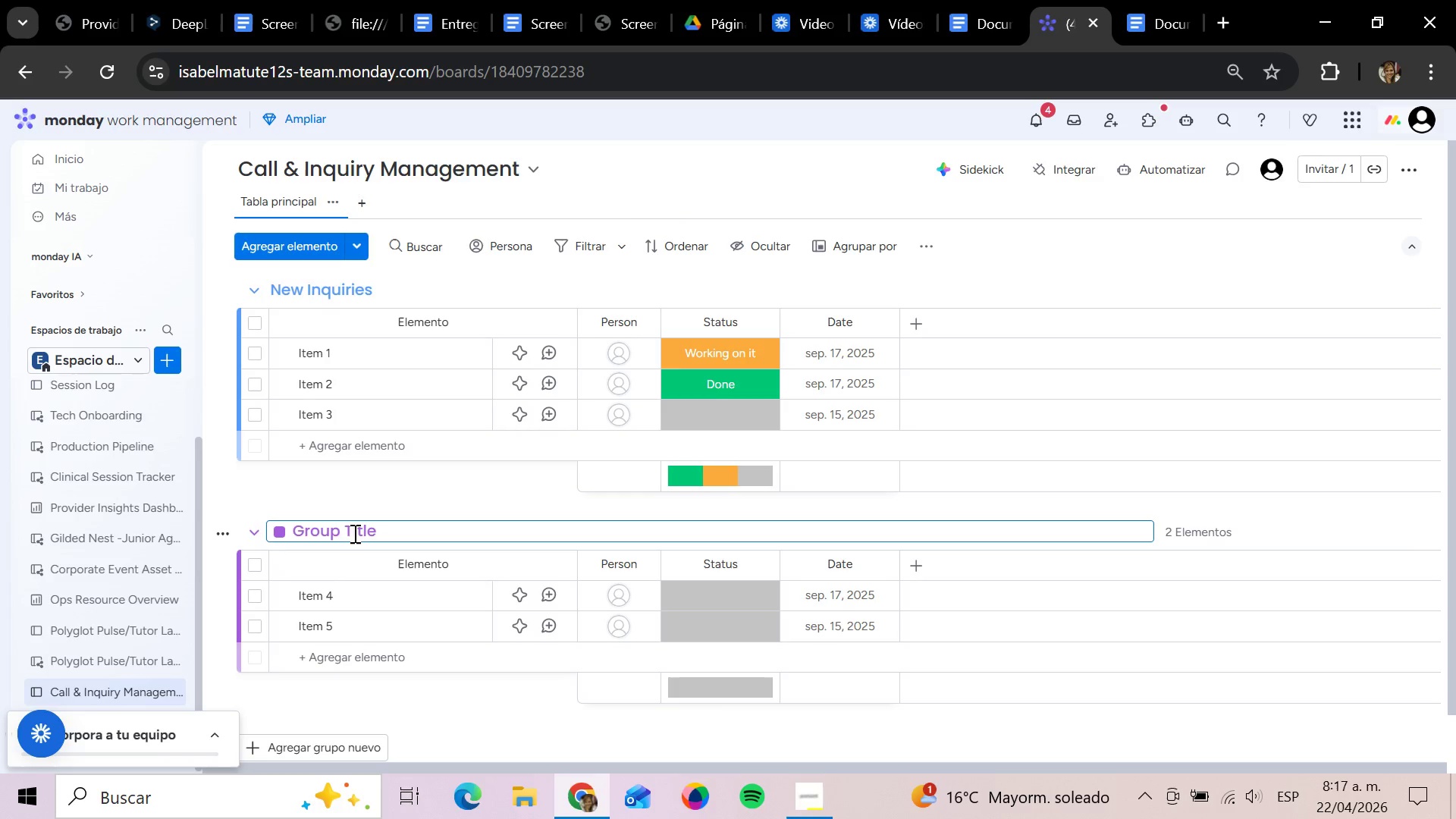 
key(Backspace)
key(Backspace)
key(Backspace)
key(Backspace)
key(Backspace)
key(Backspace)
key(Backspace)
key(Backspace)
key(Backspace)
key(Backspace)
key(Backspace)
type(In Progress)
 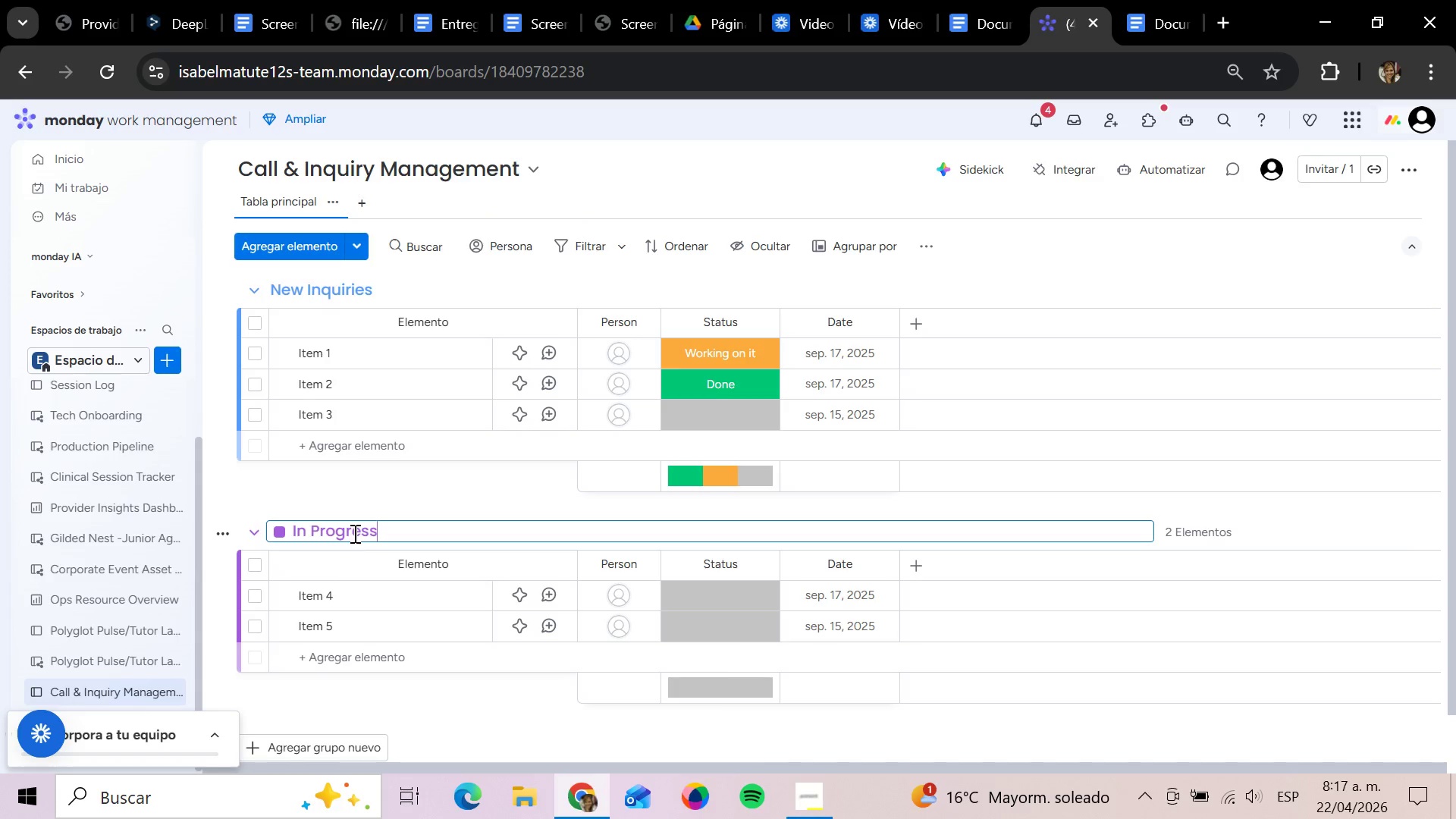 
key(Enter)
 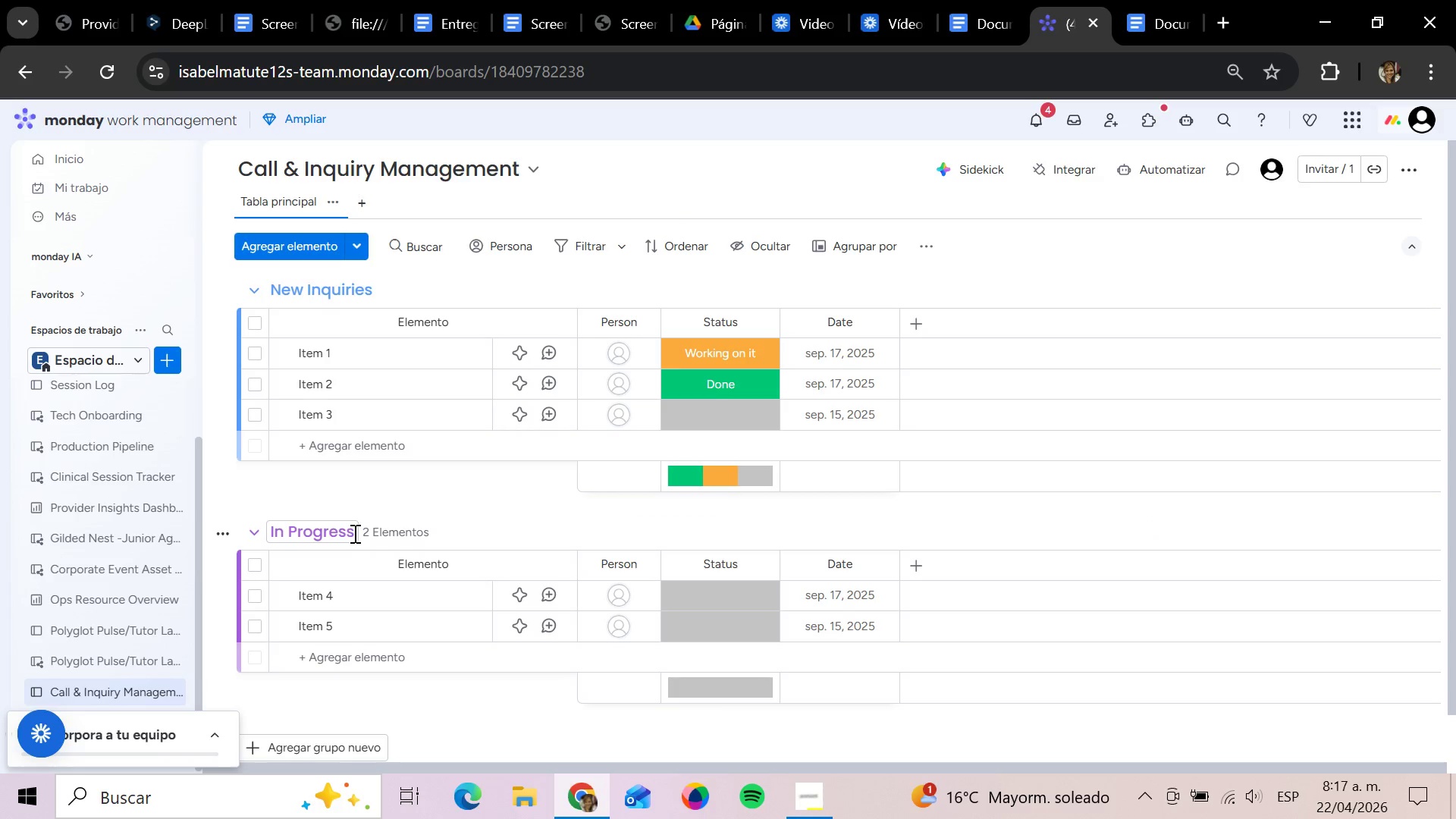 
left_click_drag(start_coordinate=[353, 533], to_coordinate=[405, 537])
 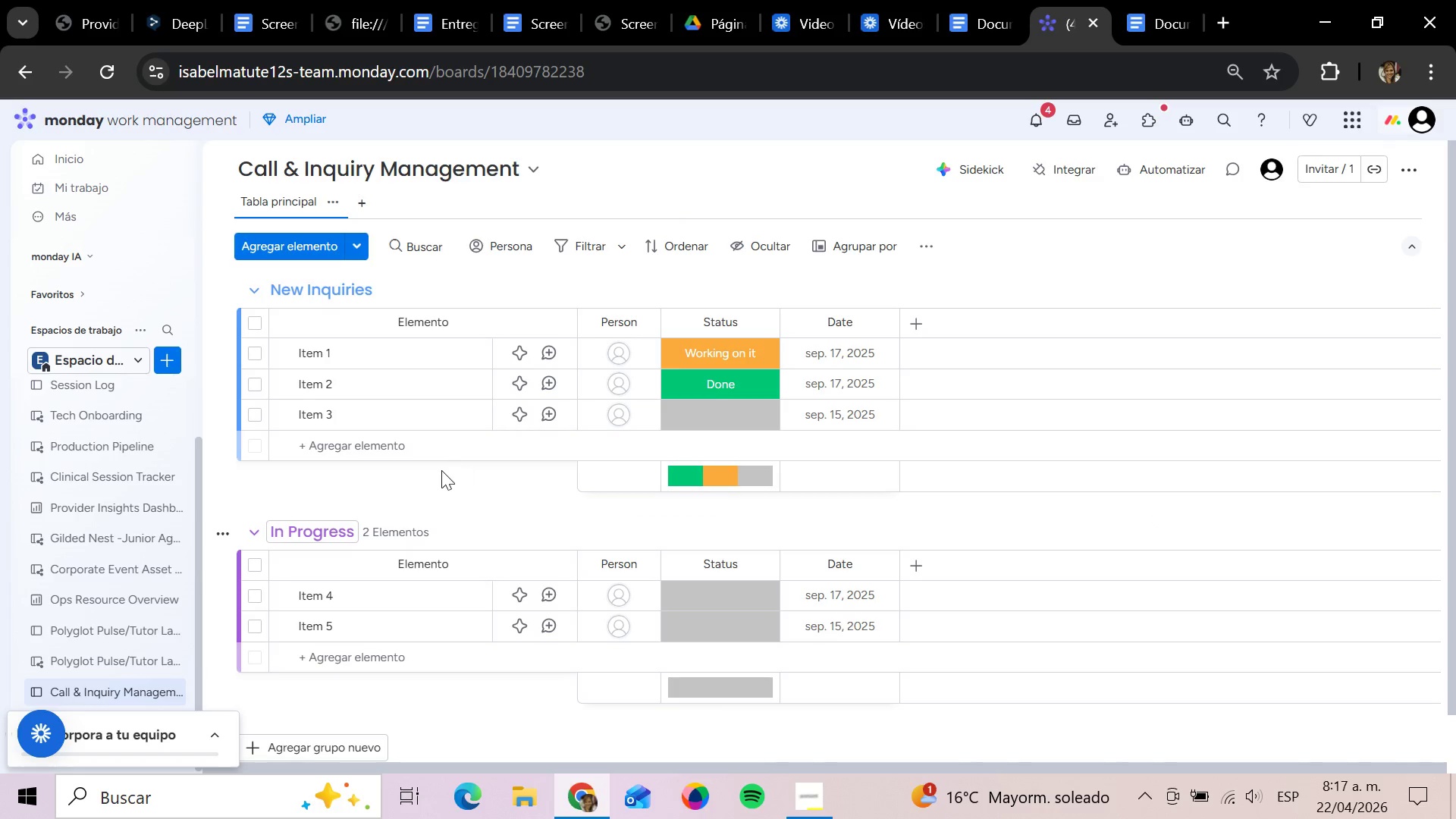 
scroll: coordinate [441, 470], scroll_direction: down, amount: 2.0
 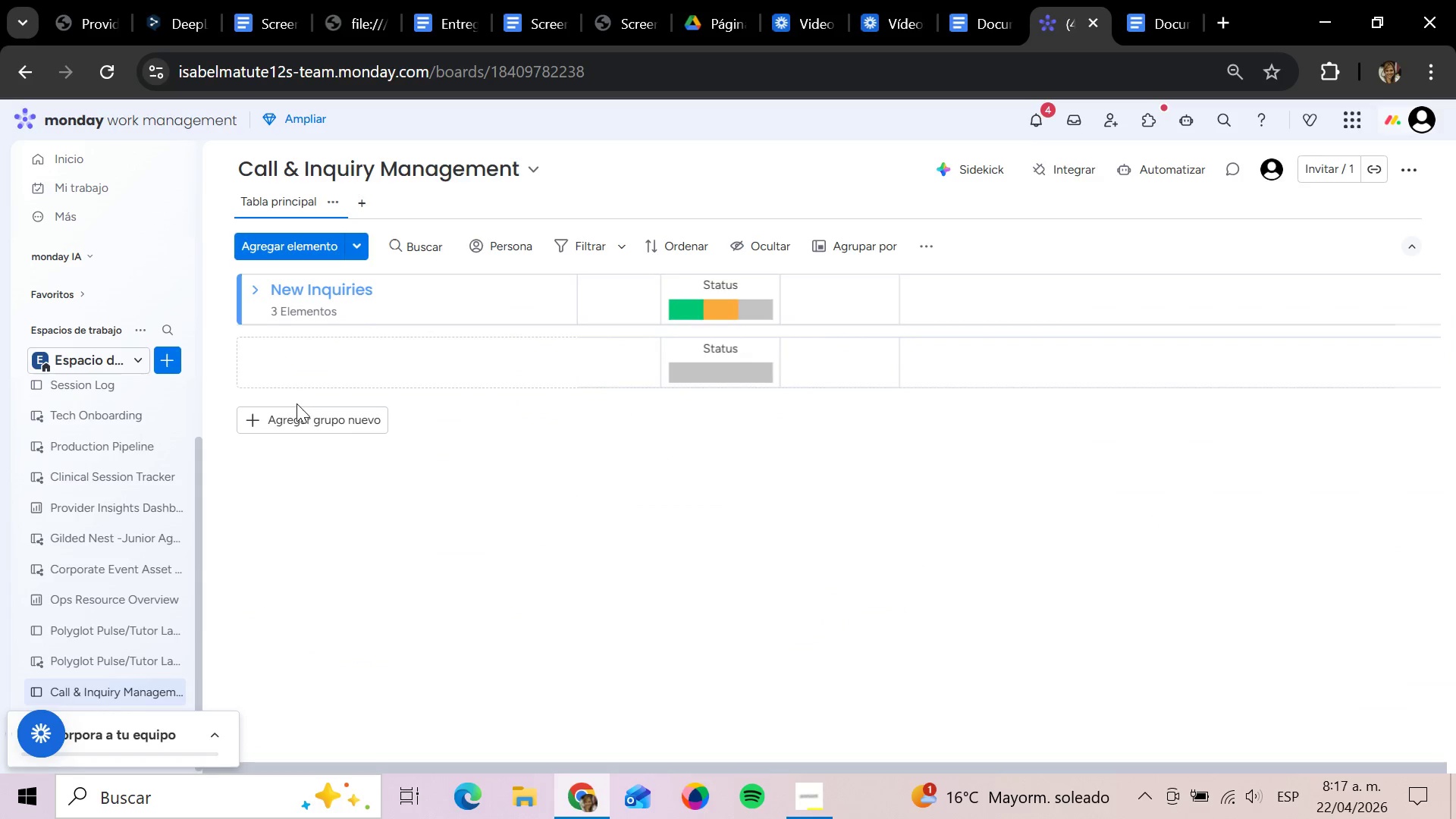 
left_click([297, 429])
 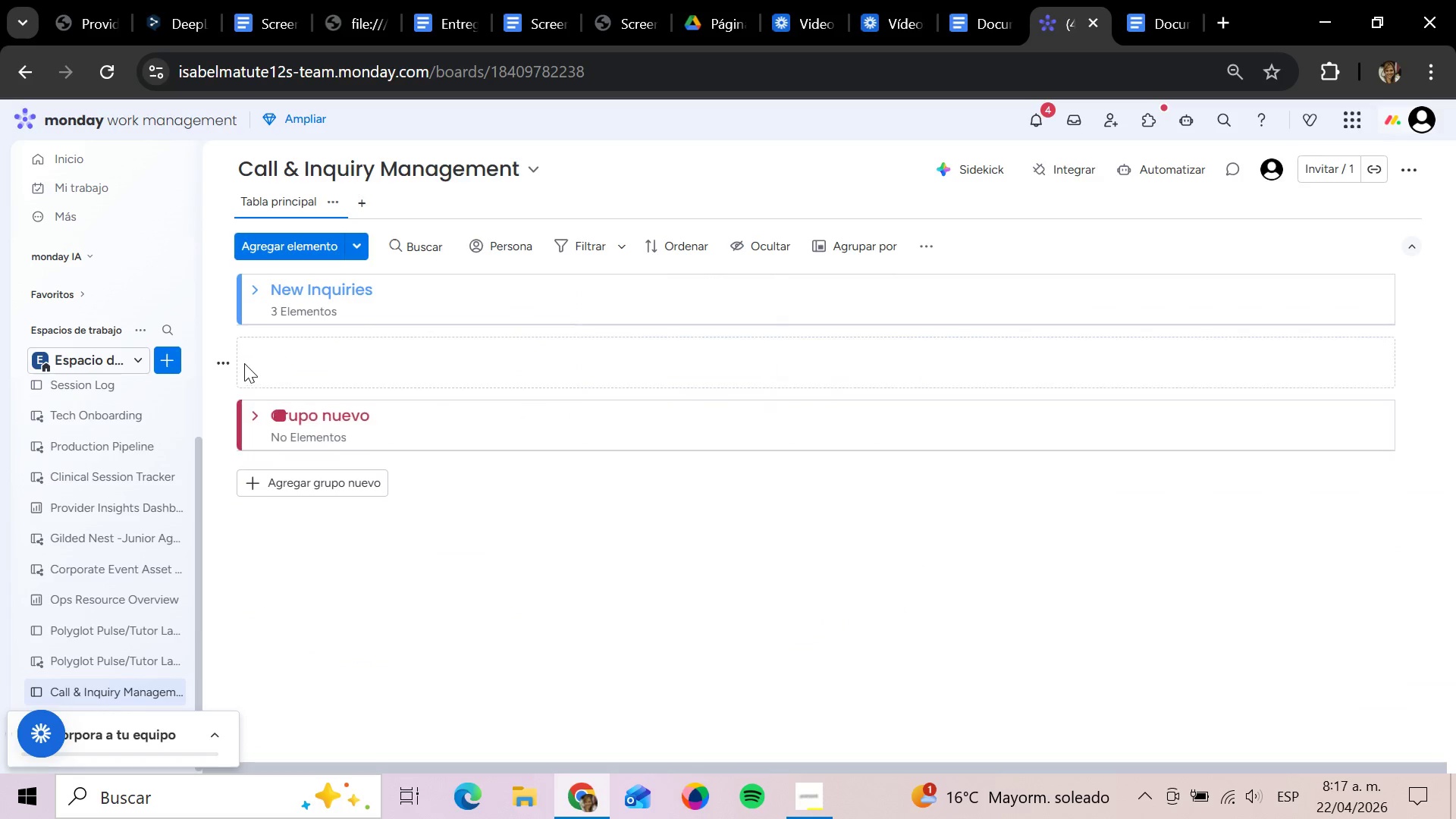 
scroll: coordinate [505, 464], scroll_direction: up, amount: 1.0
 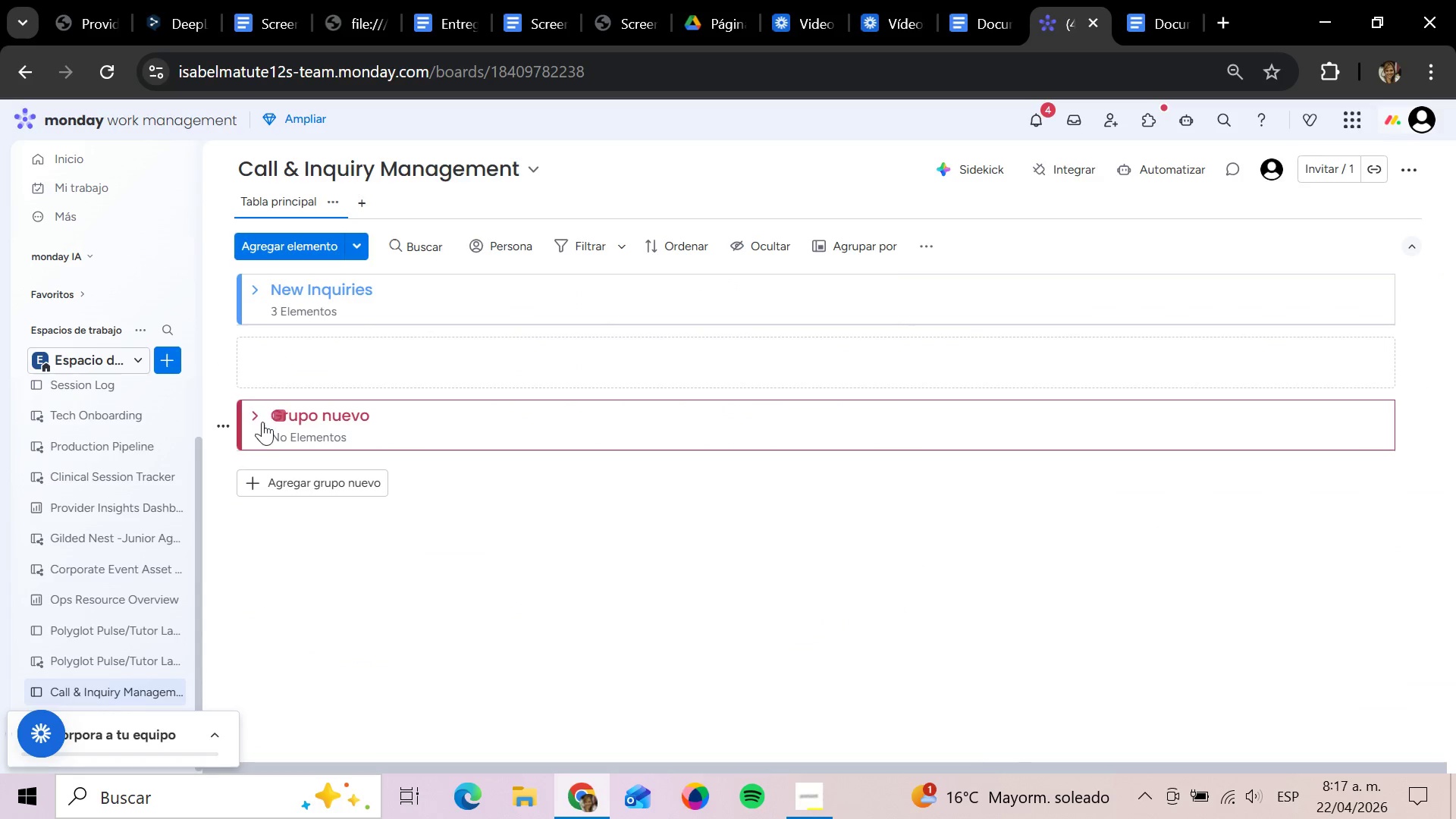 
left_click([257, 419])
 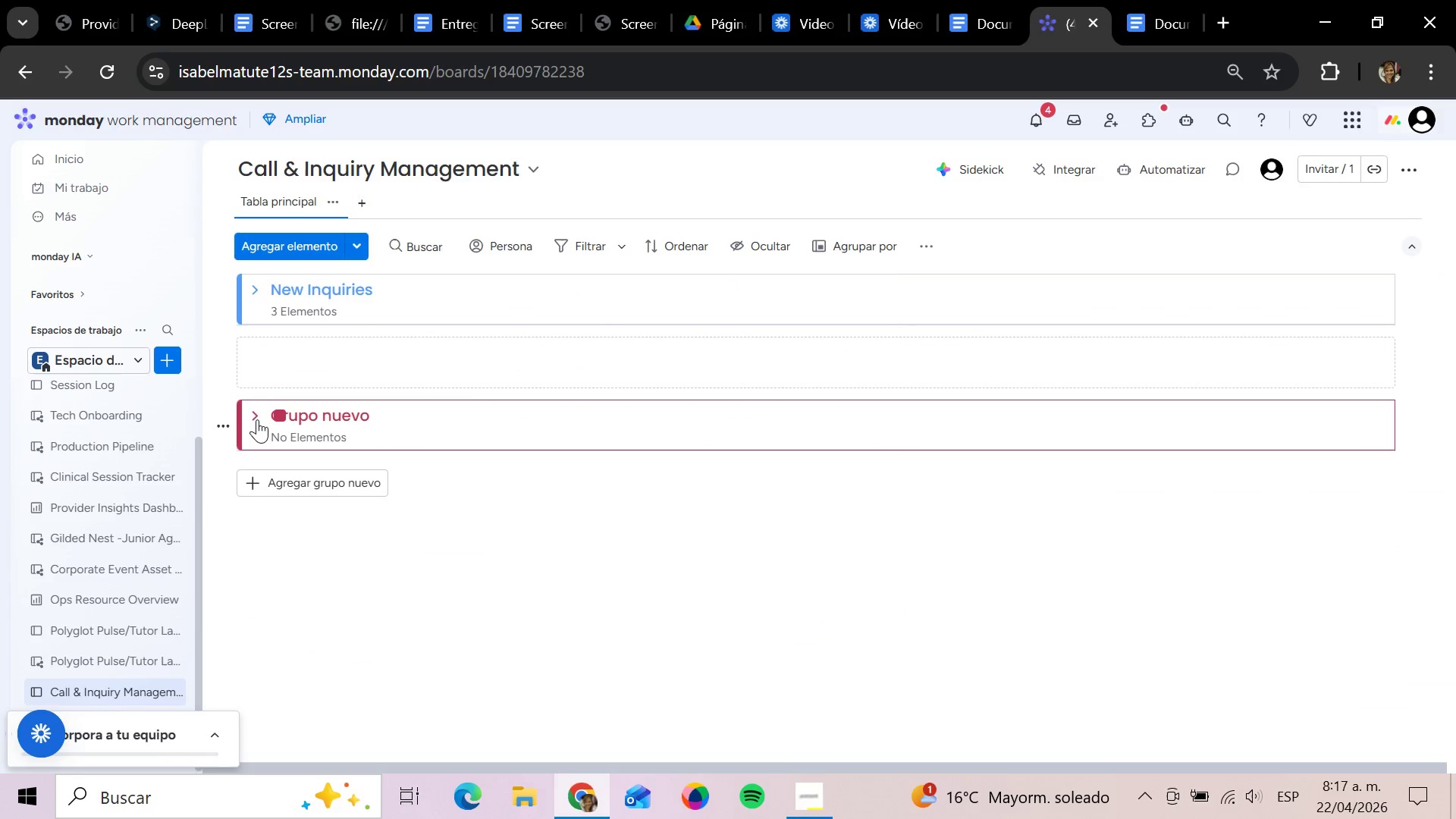 
left_click([253, 411])
 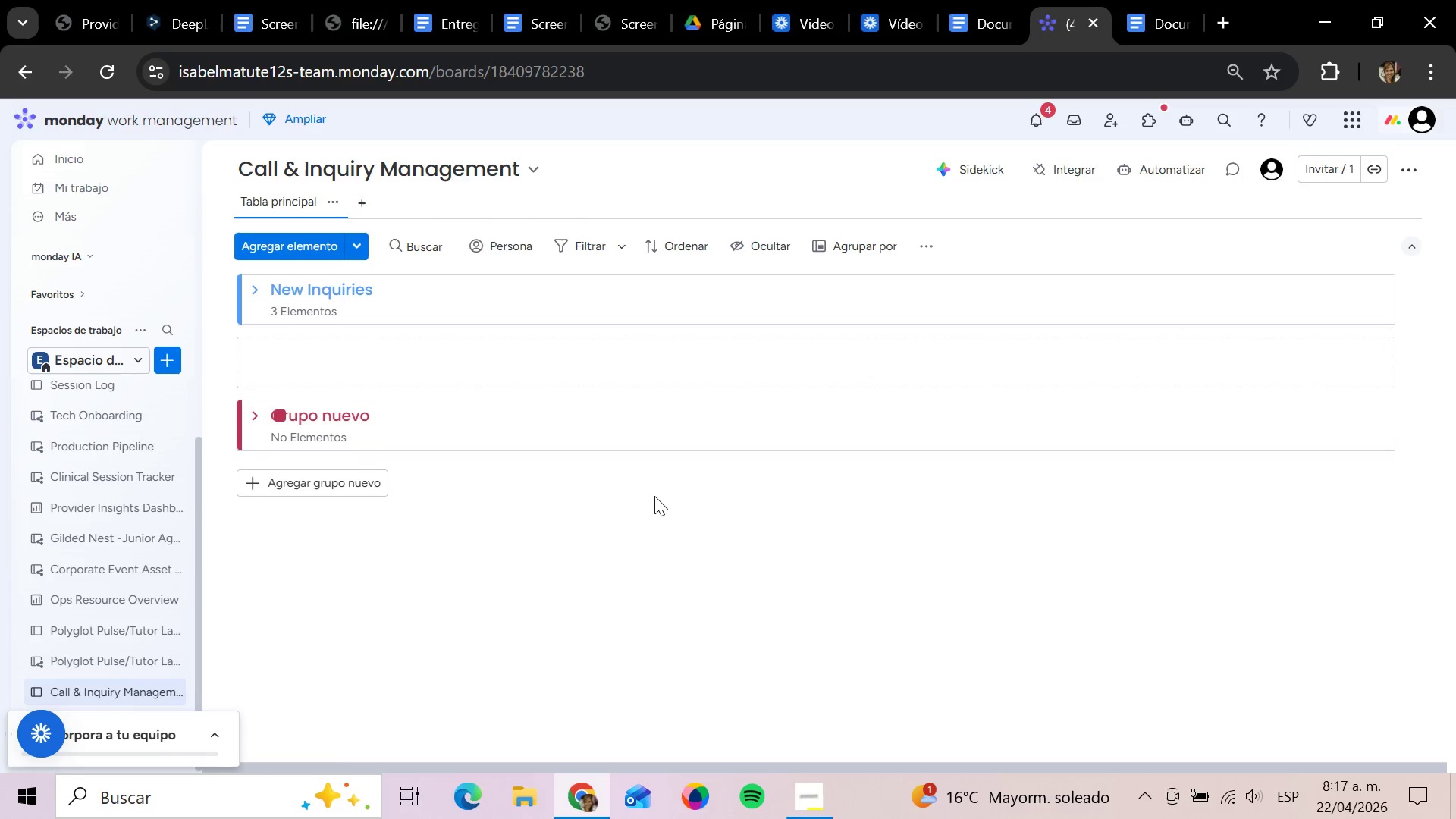 
scroll: coordinate [657, 497], scroll_direction: up, amount: 2.0
 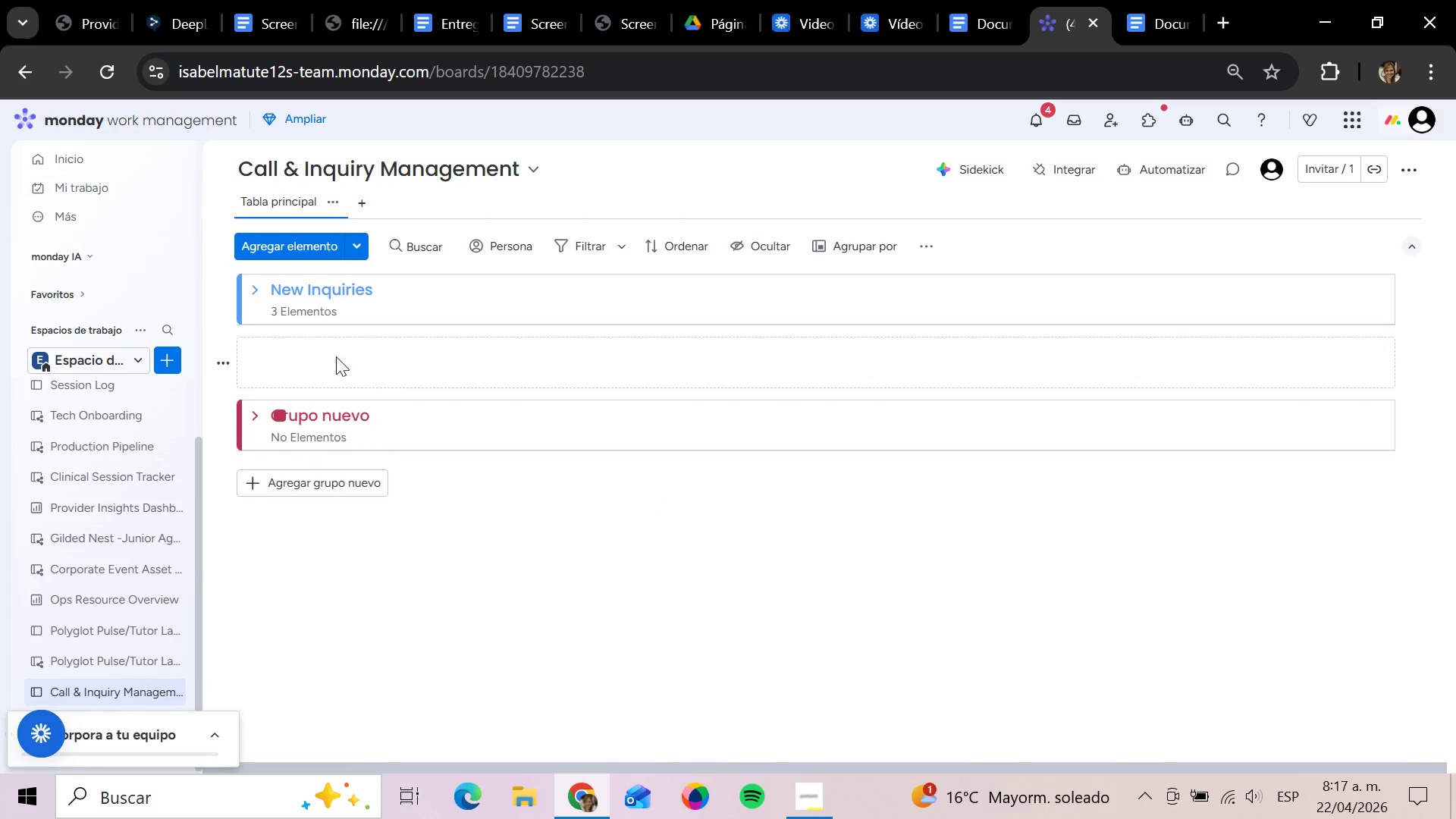 
left_click([336, 356])
 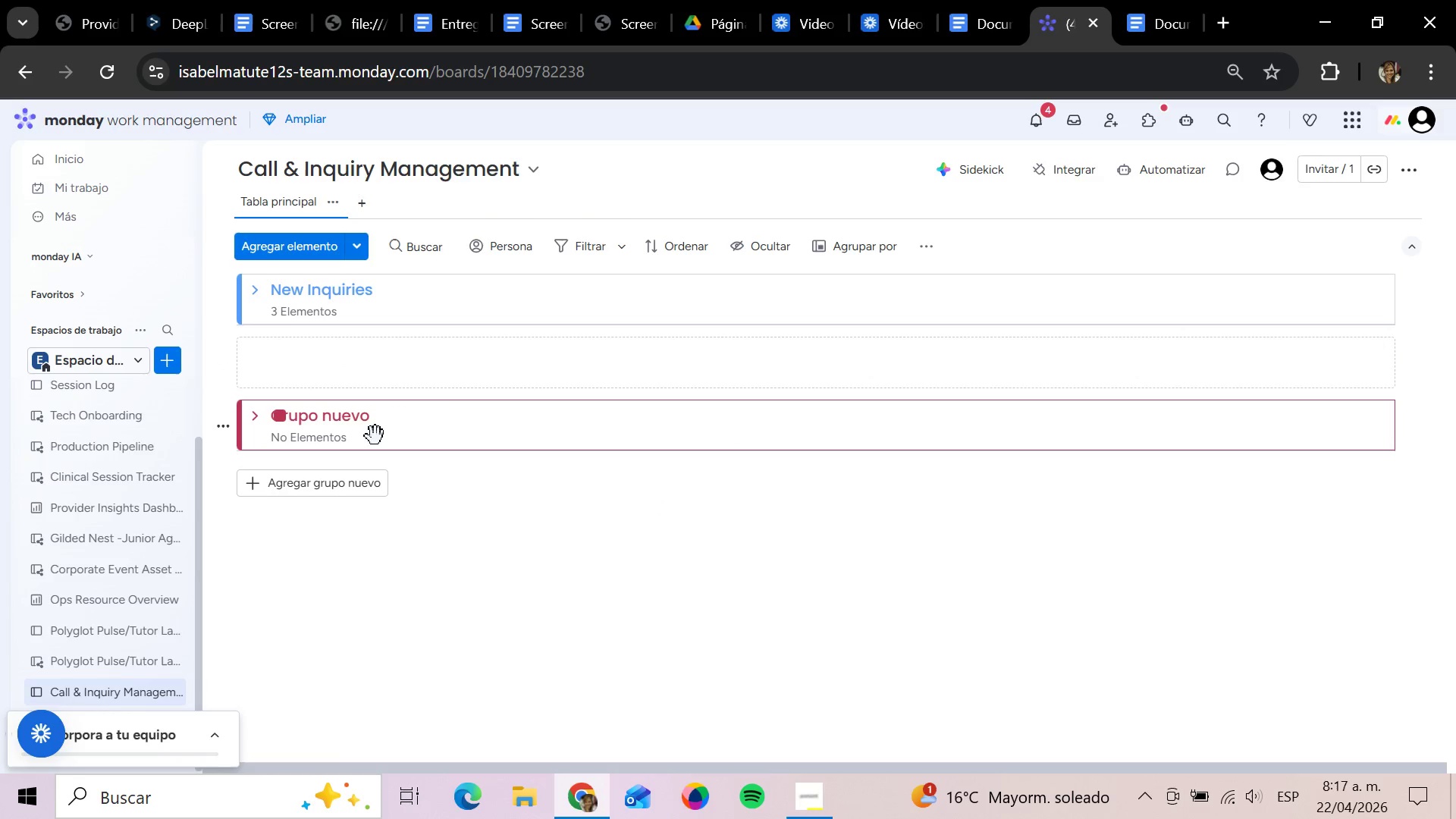 
left_click_drag(start_coordinate=[375, 436], to_coordinate=[378, 388])
 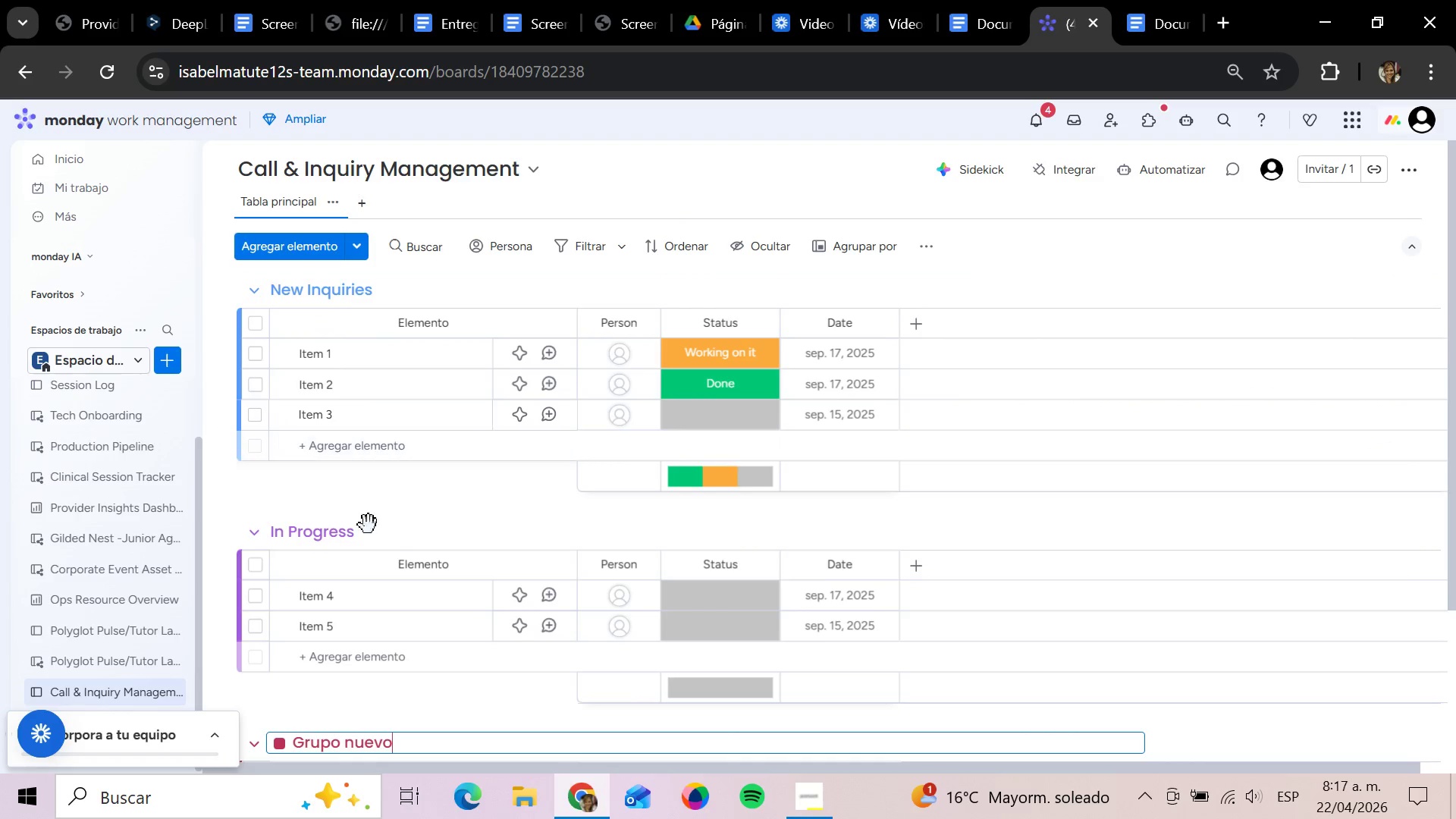 
scroll: coordinate [398, 570], scroll_direction: down, amount: 1.0
 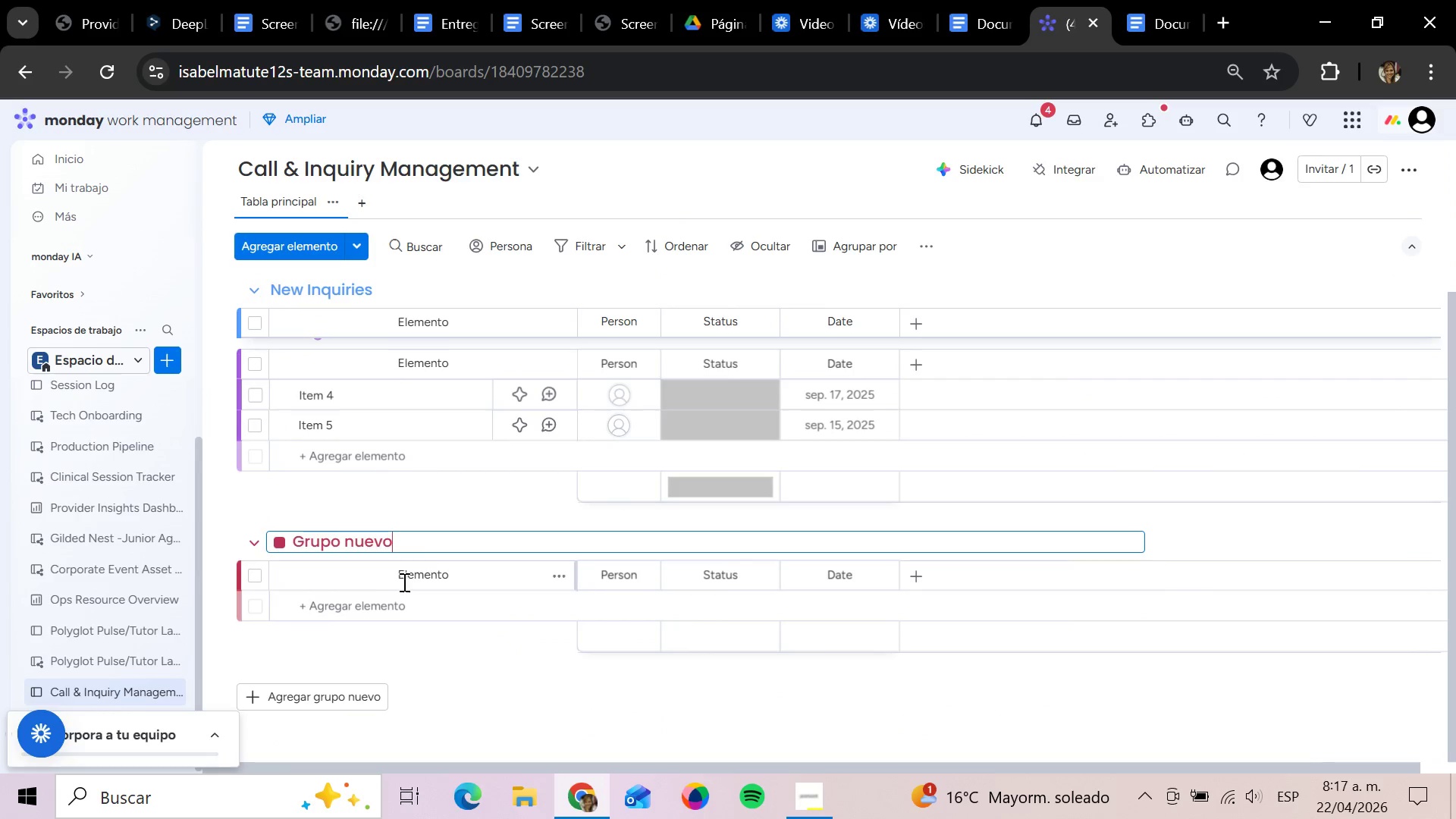 
mouse_move([426, 560])
 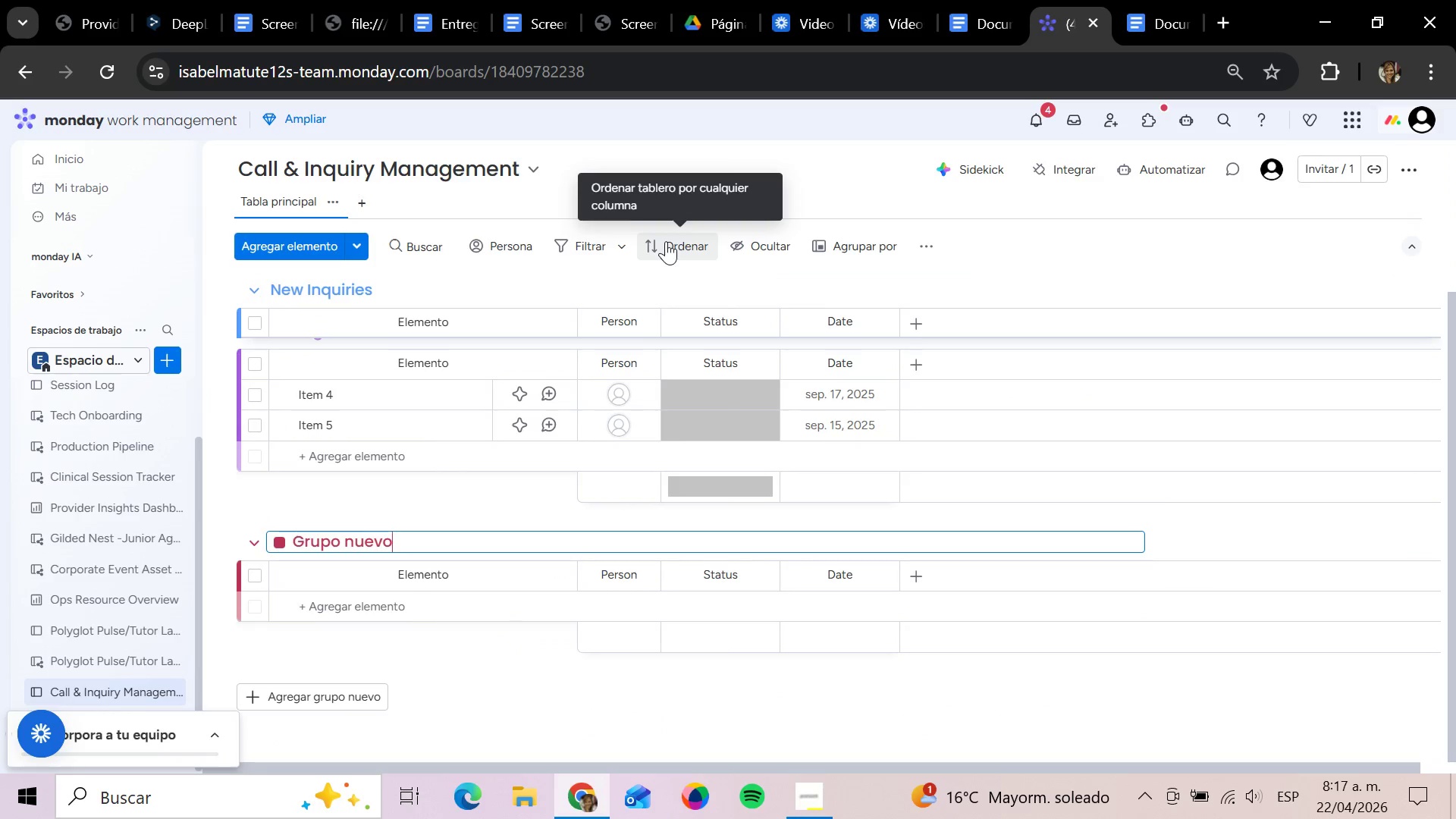 
key(Backspace)
key(Backspace)
key(Backspace)
key(Backspace)
key(Backspace)
key(Backspace)
key(Backspace)
key(Backspace)
key(Backspace)
key(Backspace)
key(Backspace)
type(Closed)
 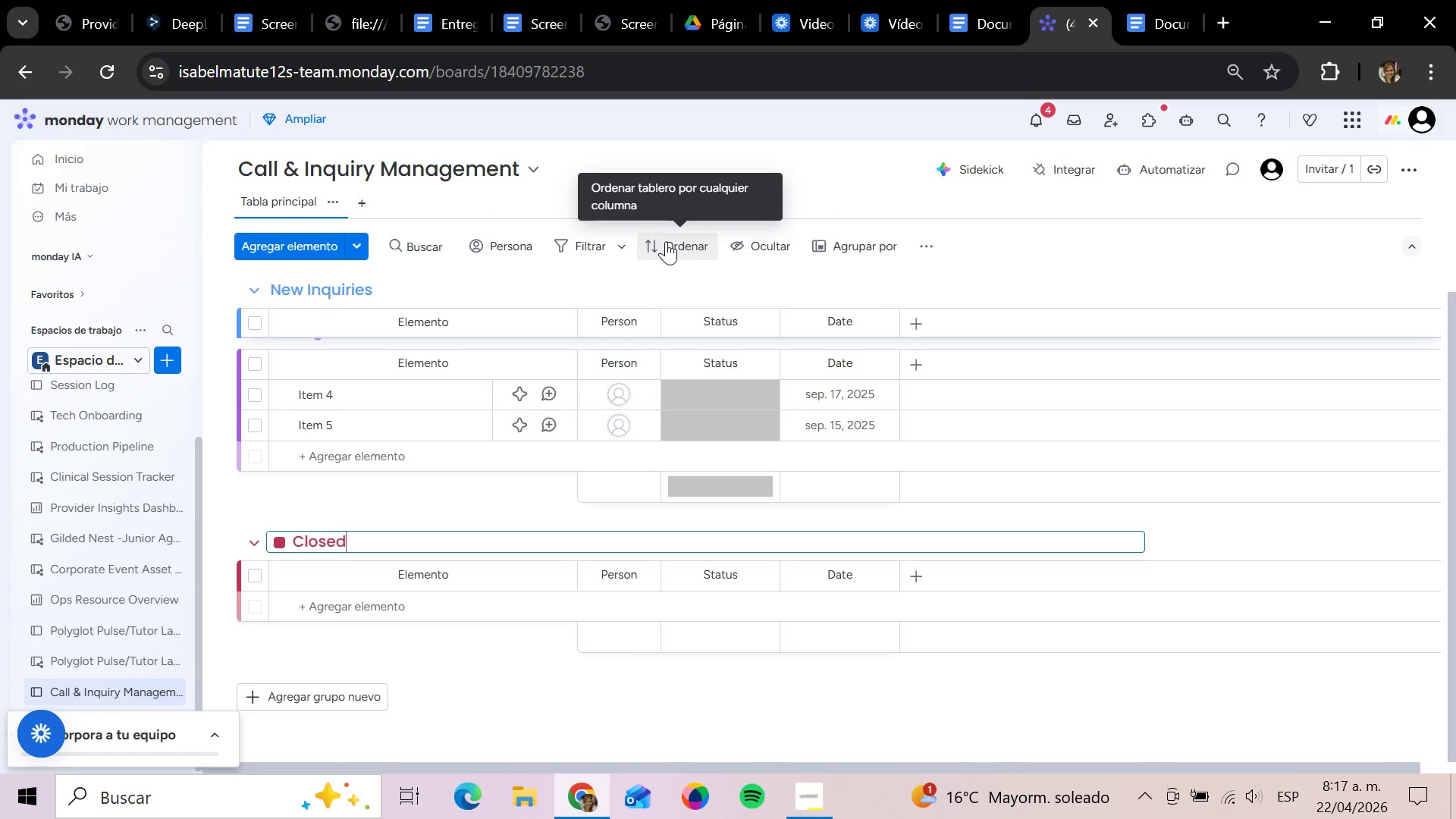 
key(Enter)
 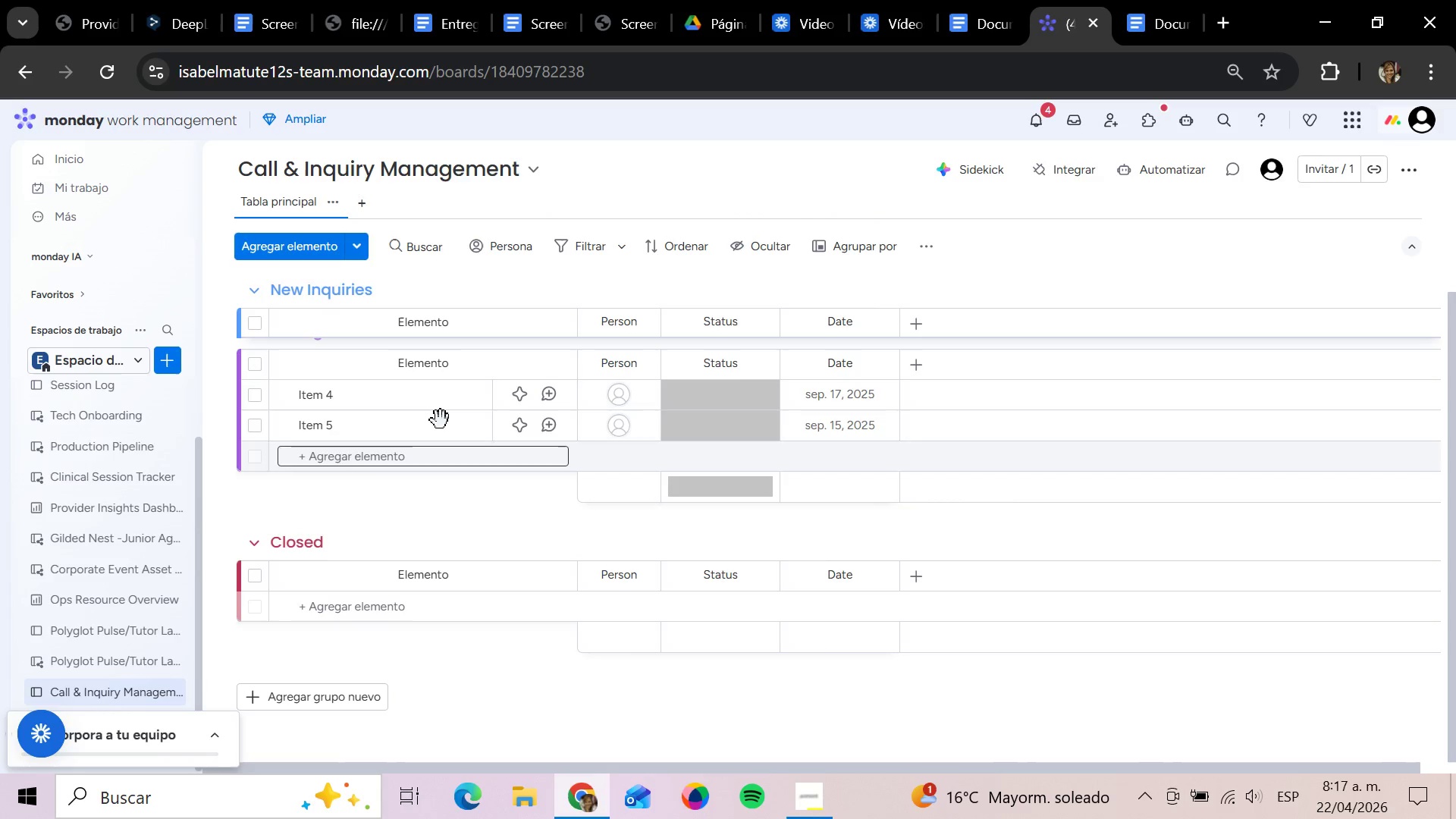 
scroll: coordinate [378, 453], scroll_direction: up, amount: 4.0
 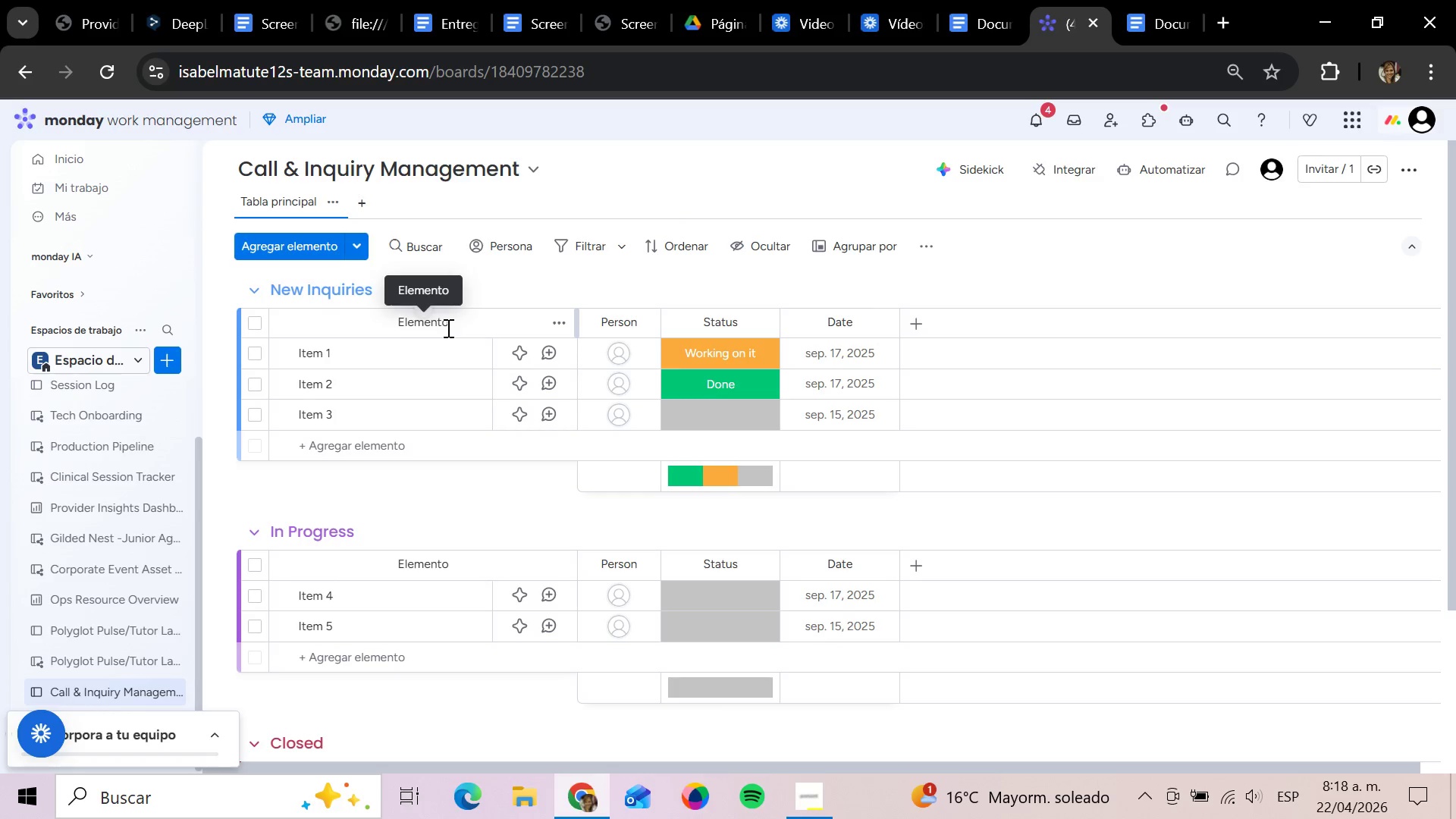 
wait(56.21)
 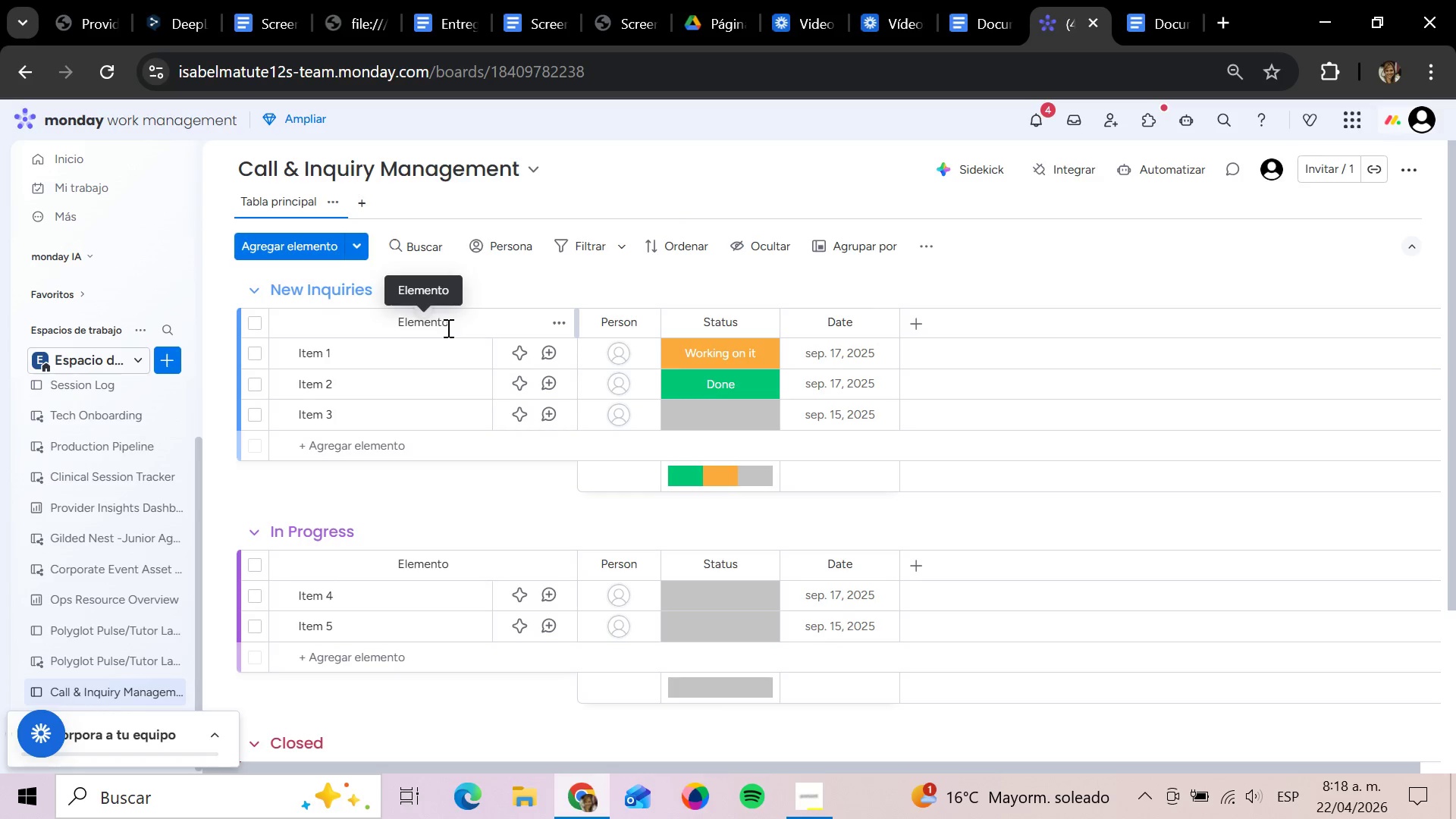 
left_click([469, 322])
 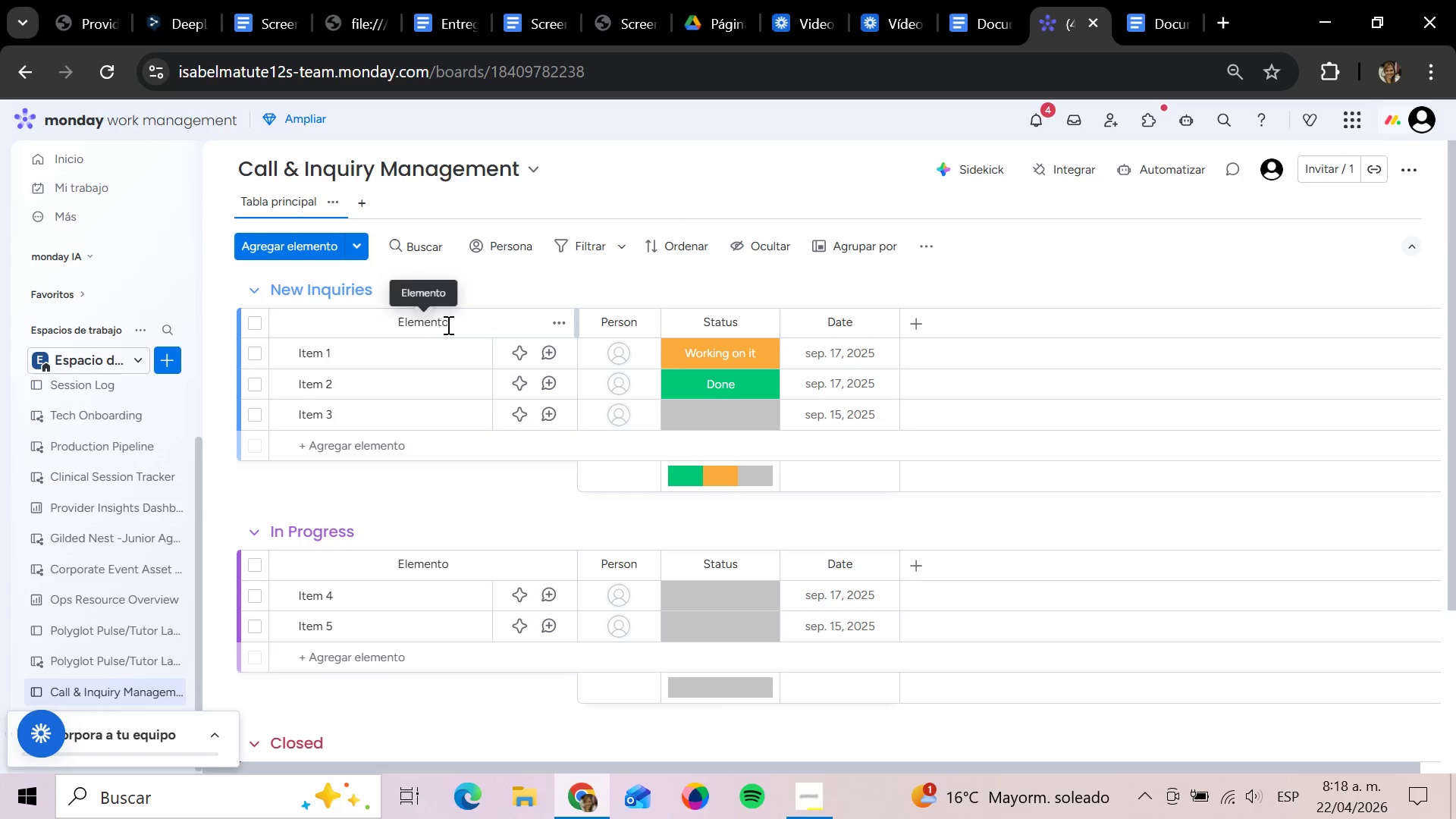 
left_click([451, 324])
 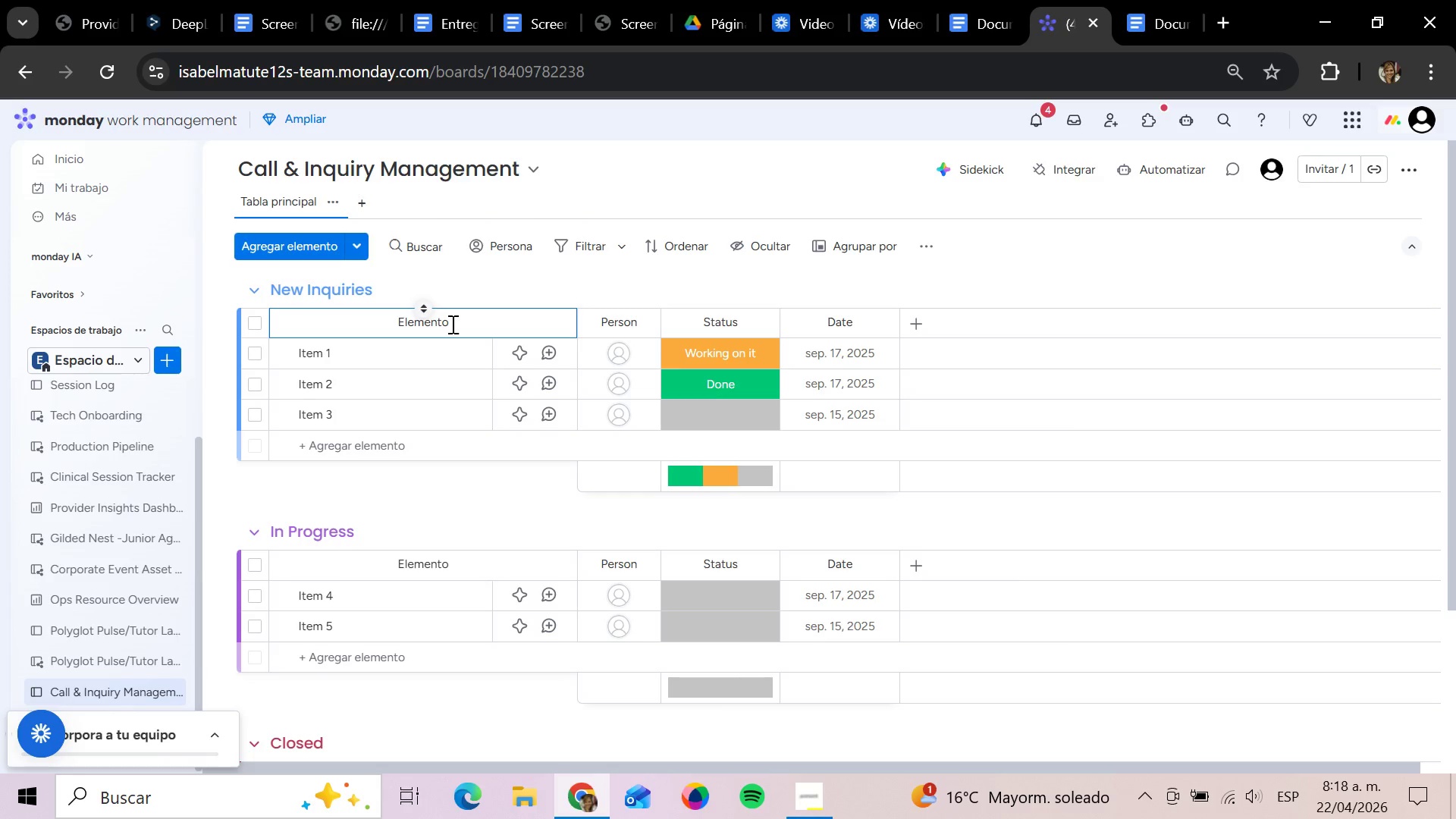 
key(Backspace)
type(Caller & Ini)
key(Backspace)
type(quiry)
 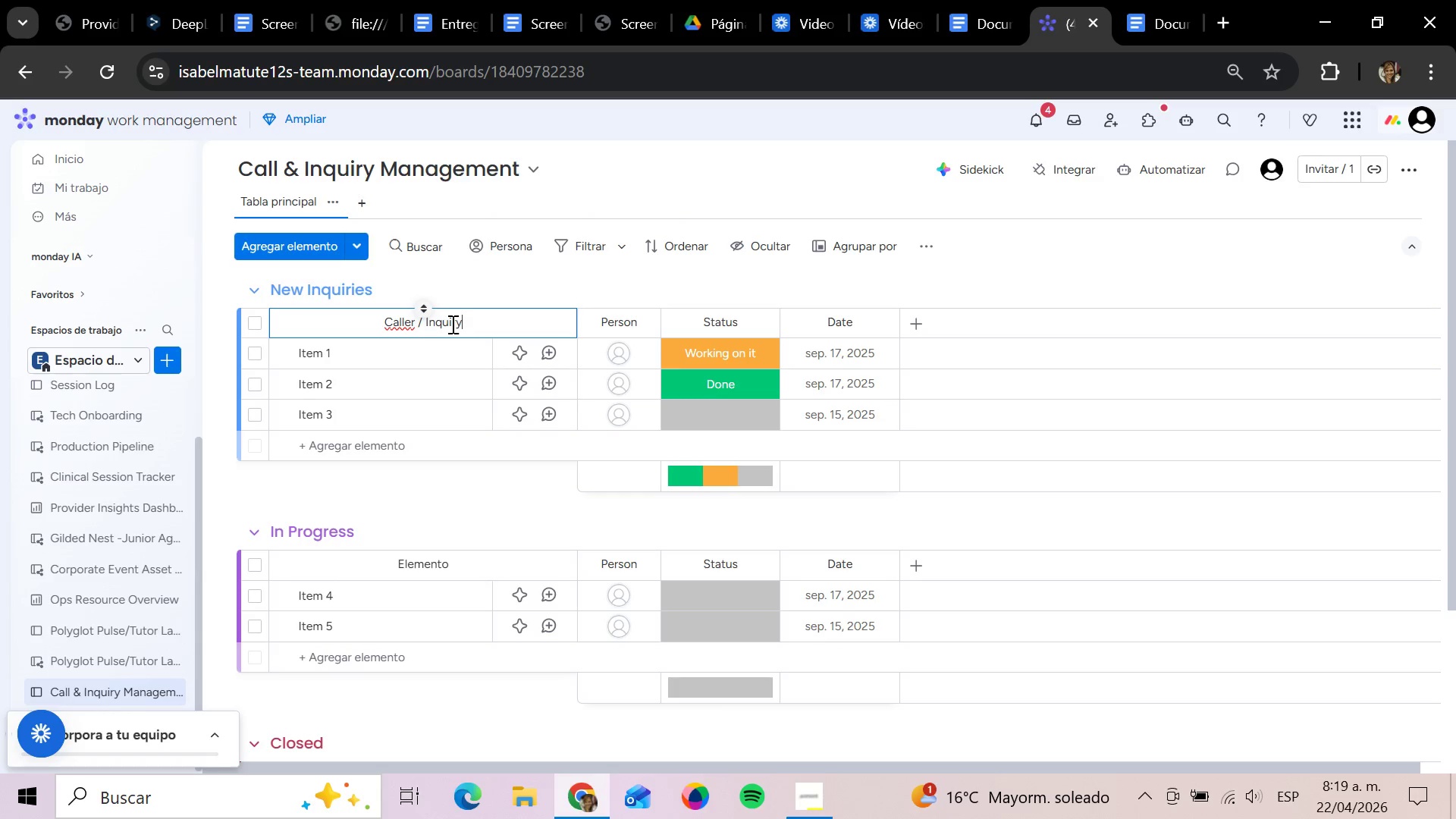 
 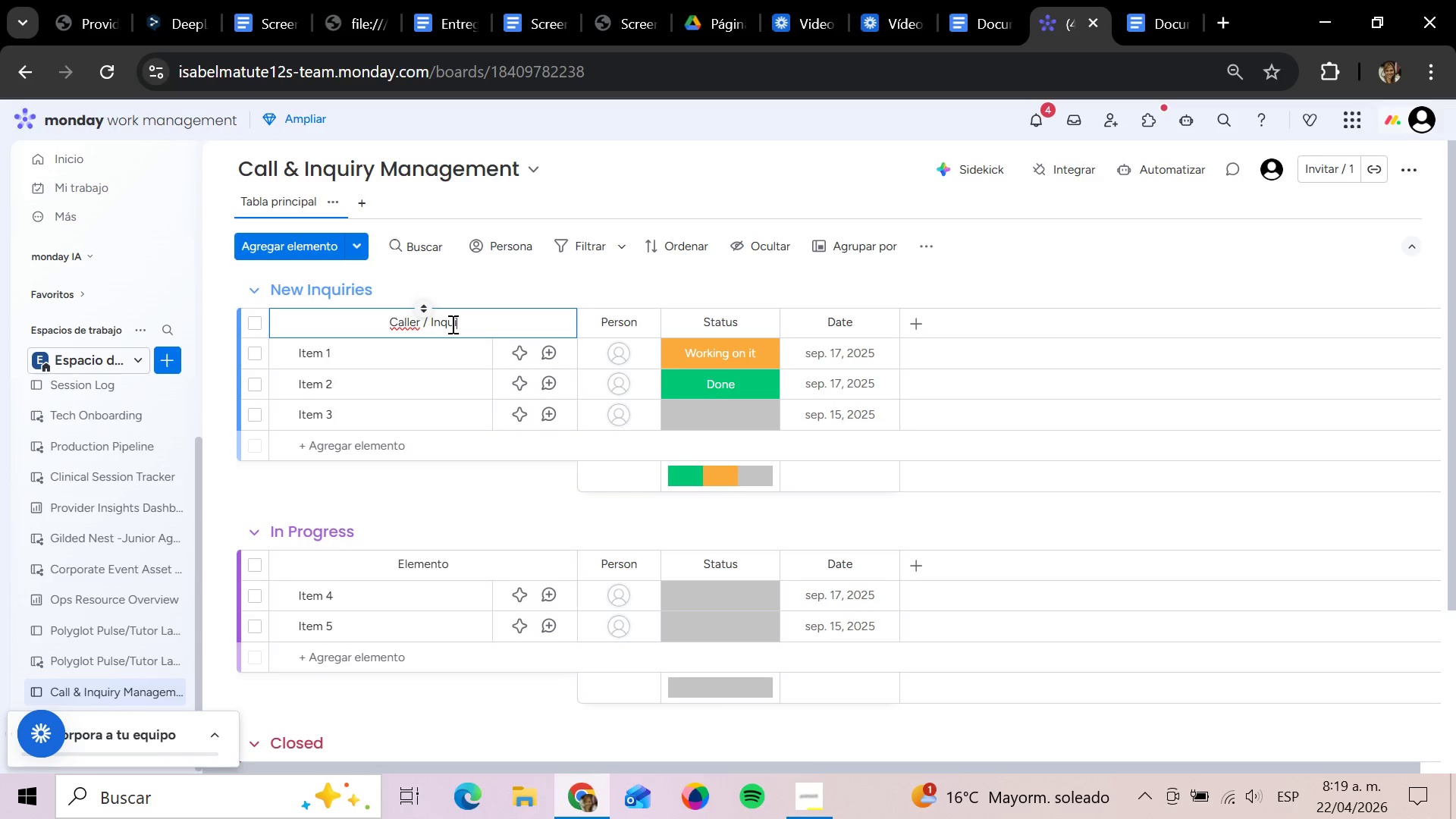 
key(Enter)
 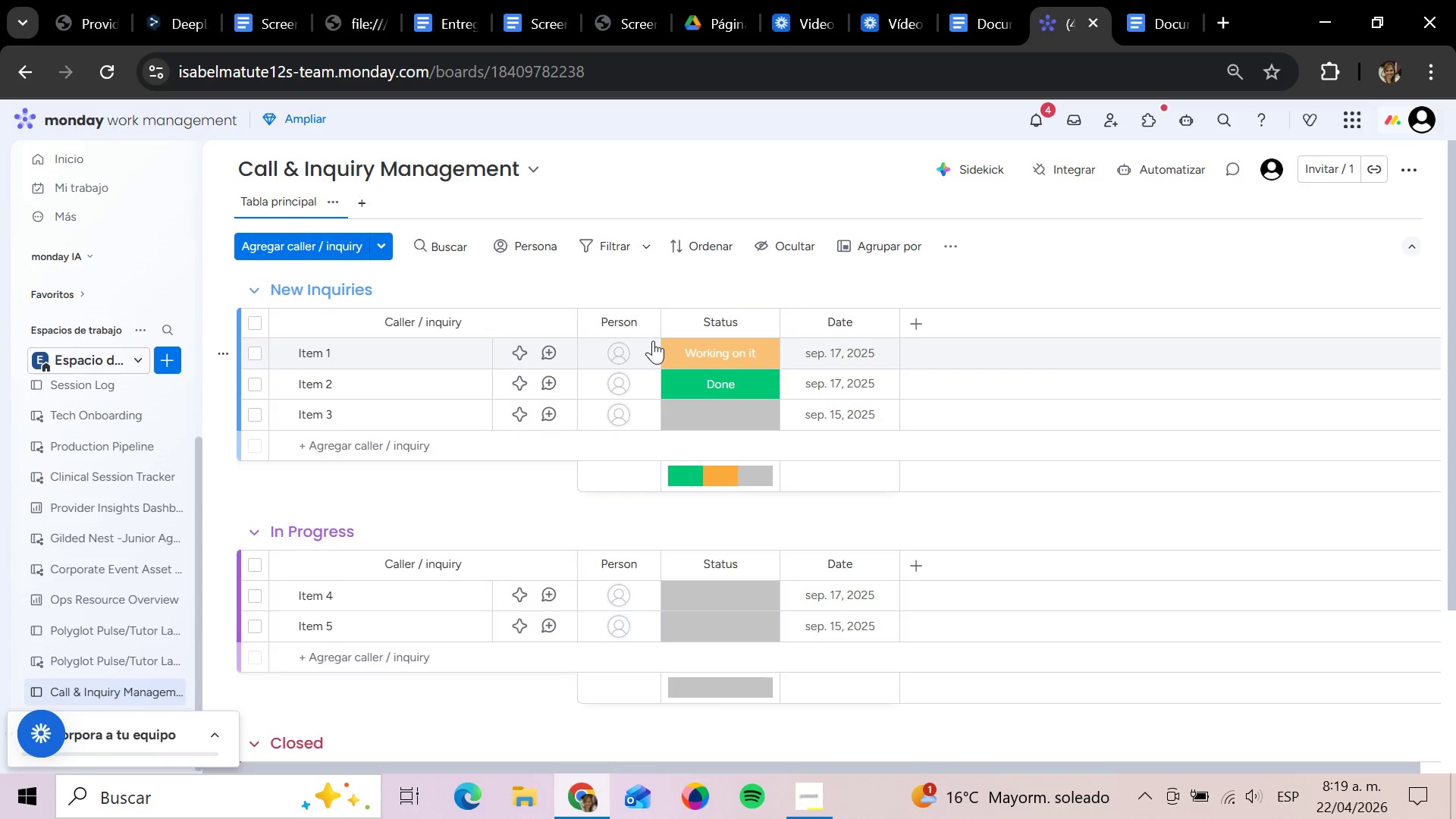 
wait(9.45)
 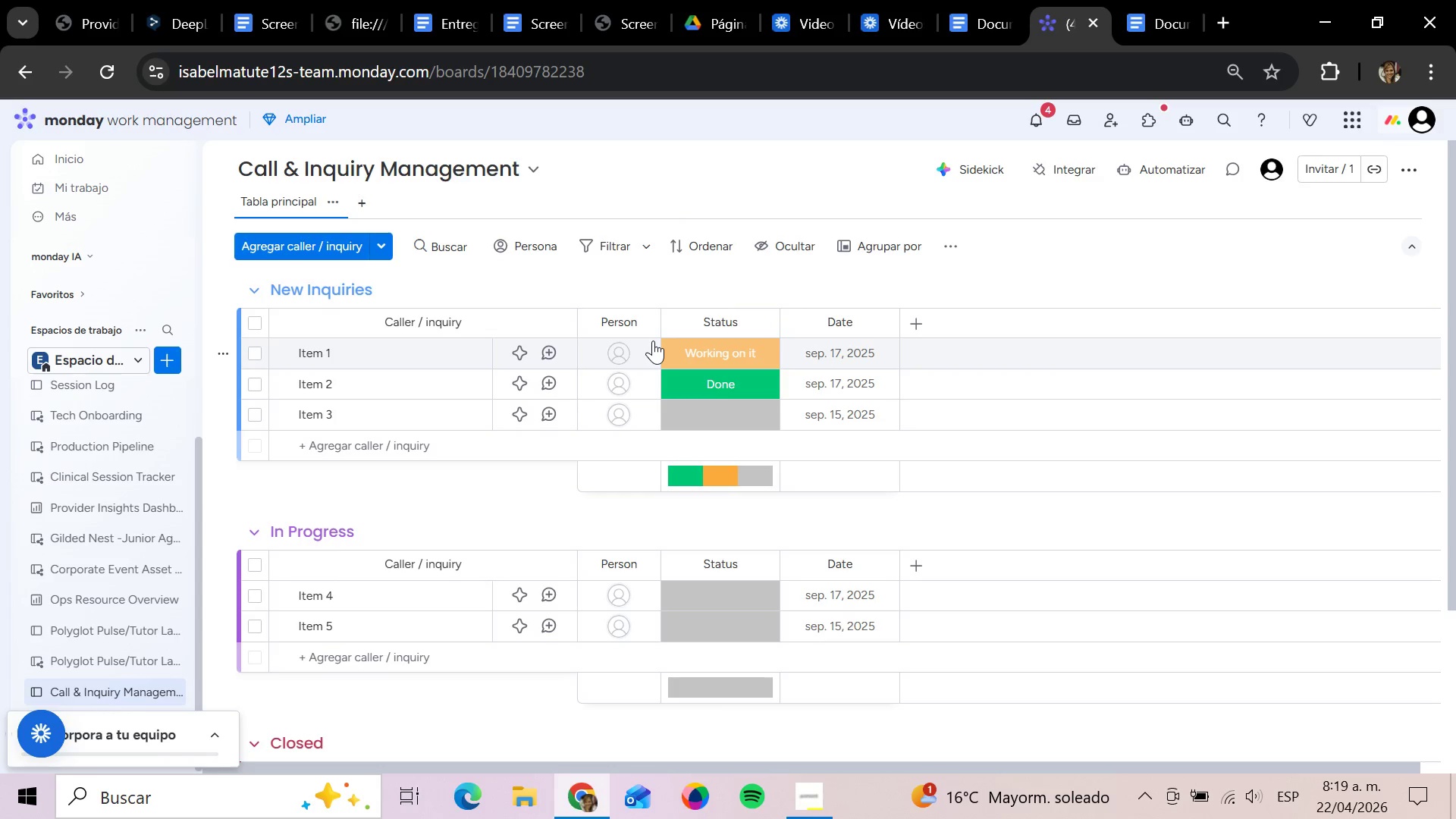 
mouse_move([465, 385])
 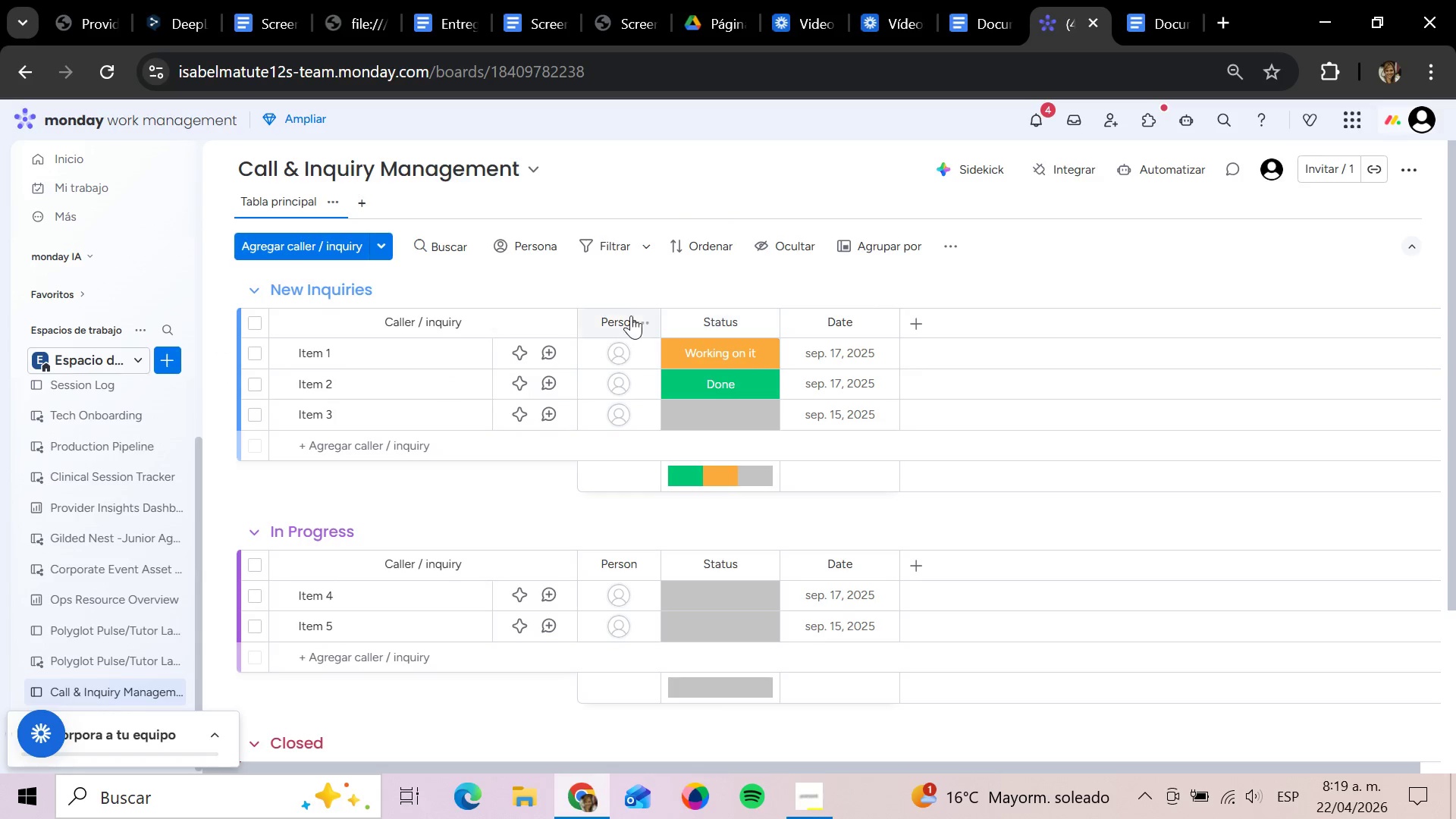 
left_click([645, 322])
 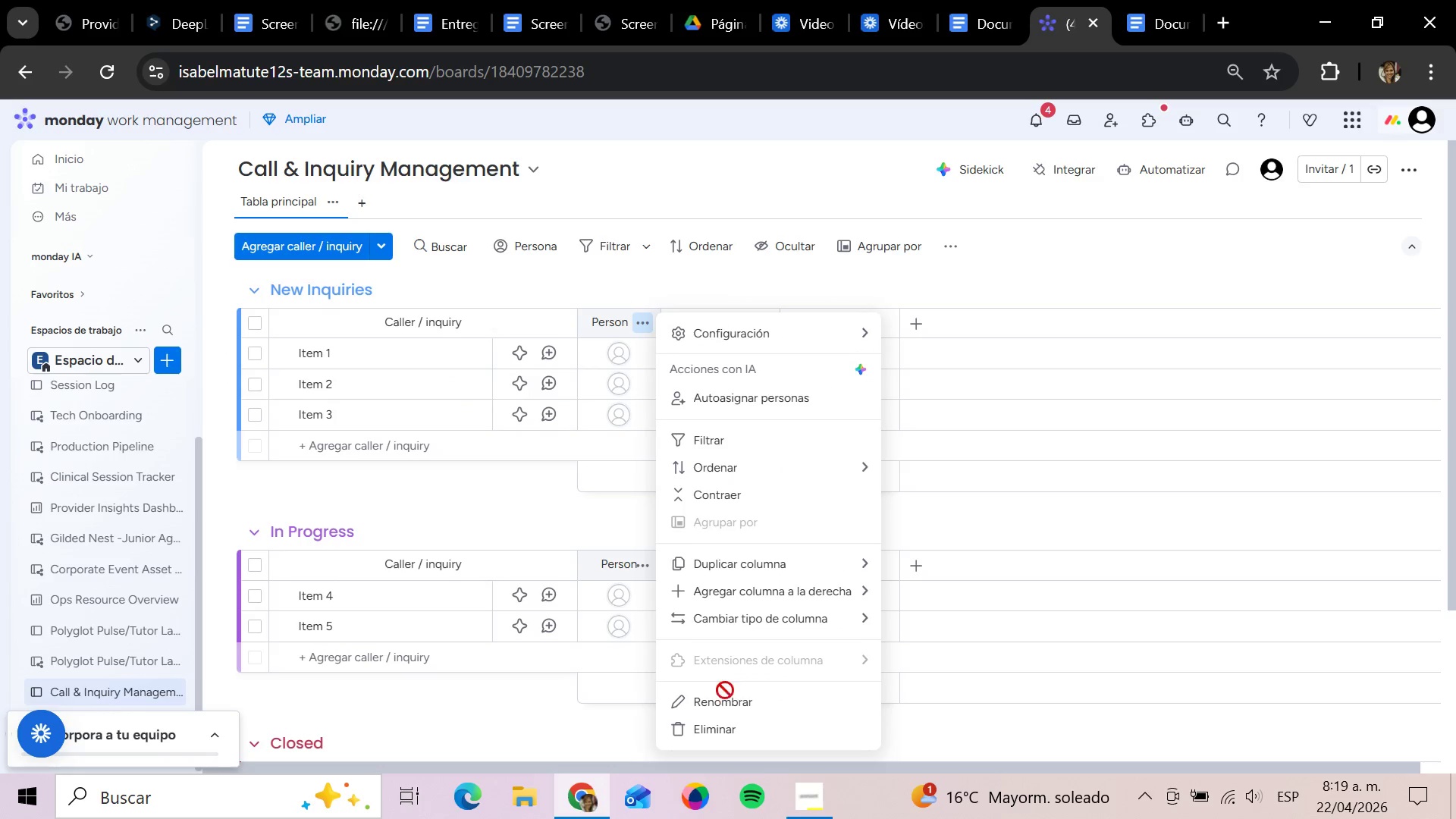 
left_click([724, 721])
 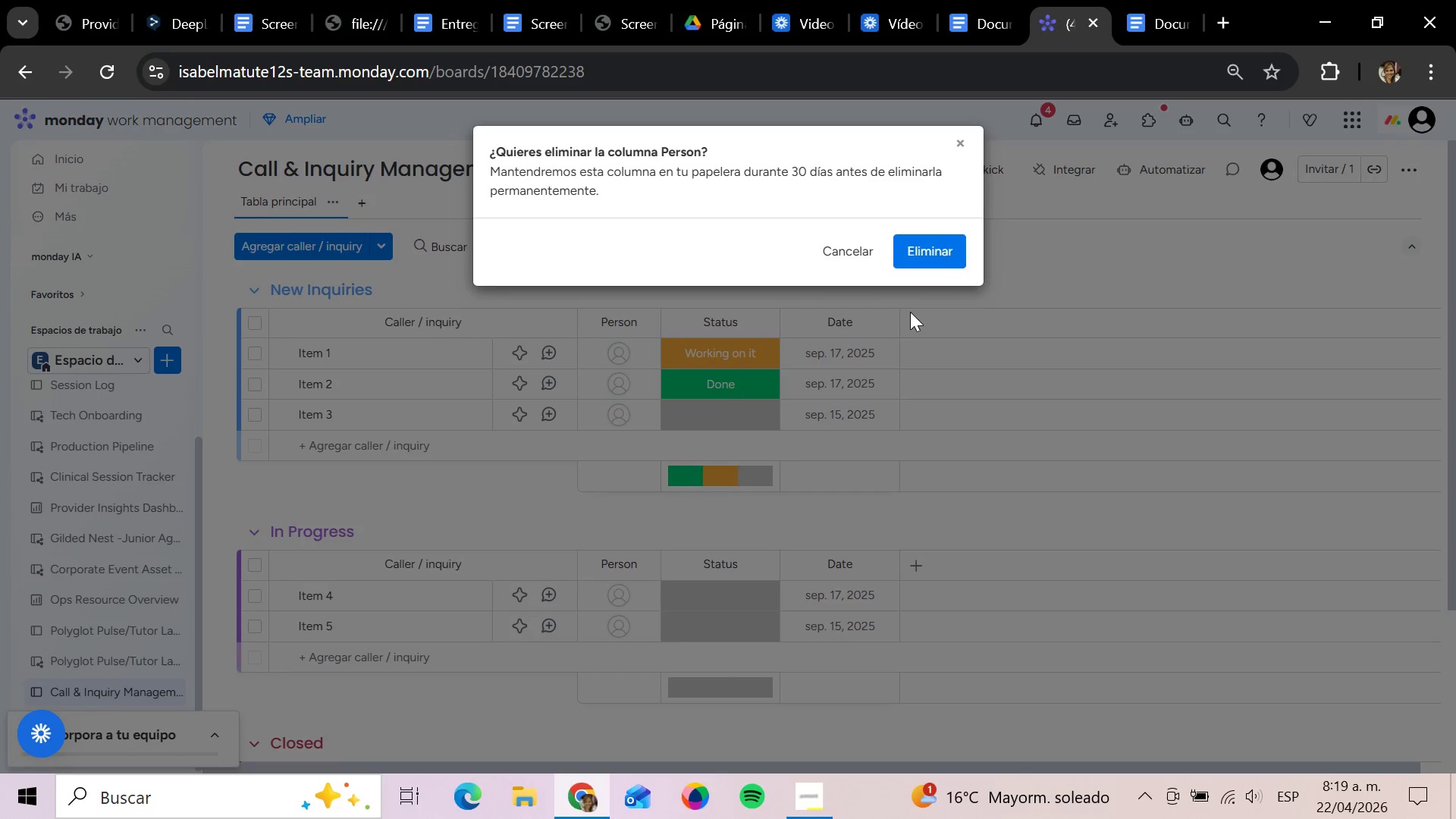 
left_click([945, 238])
 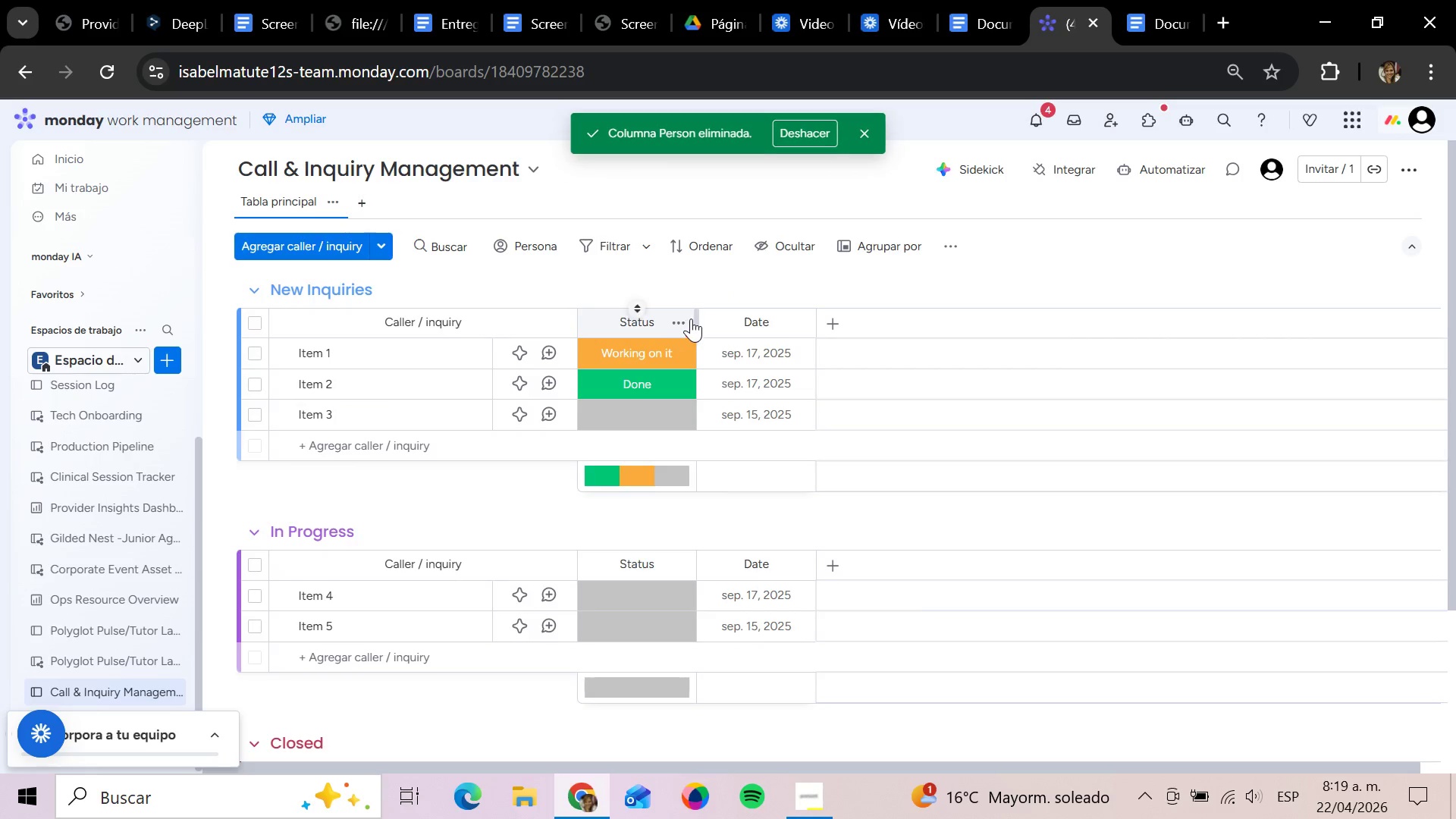 
left_click([685, 321])
 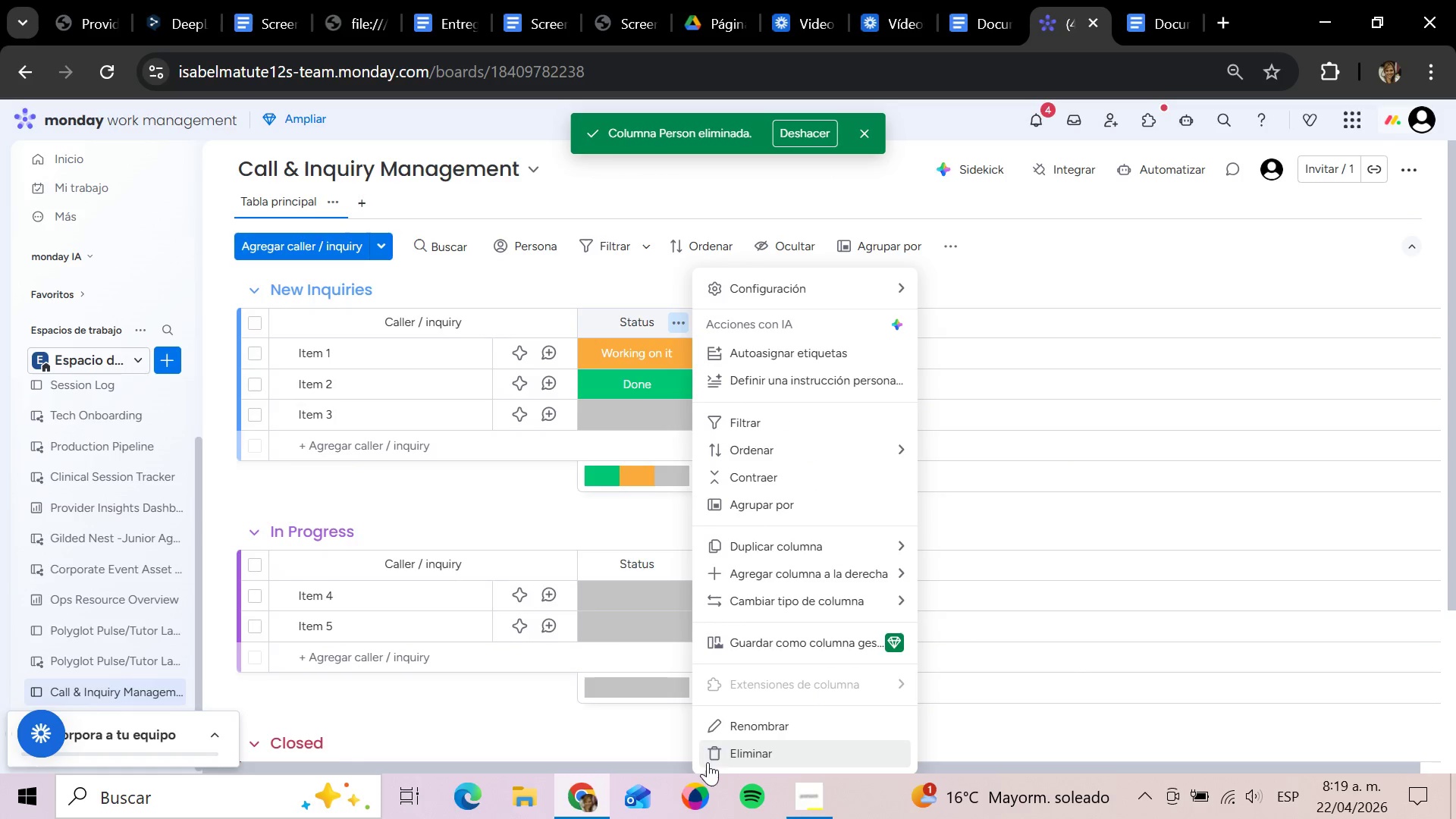 
left_click([736, 752])
 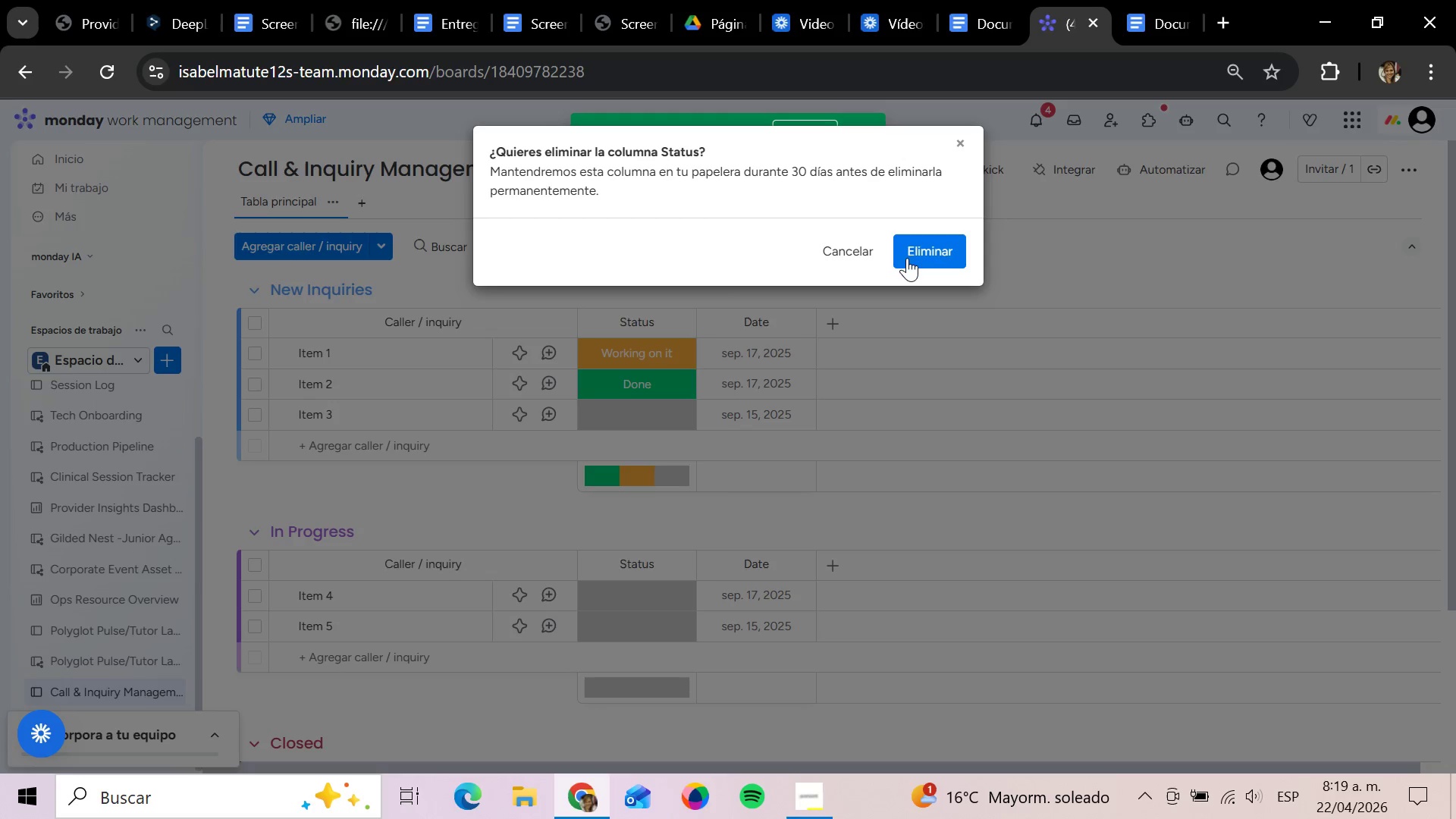 
left_click([907, 257])
 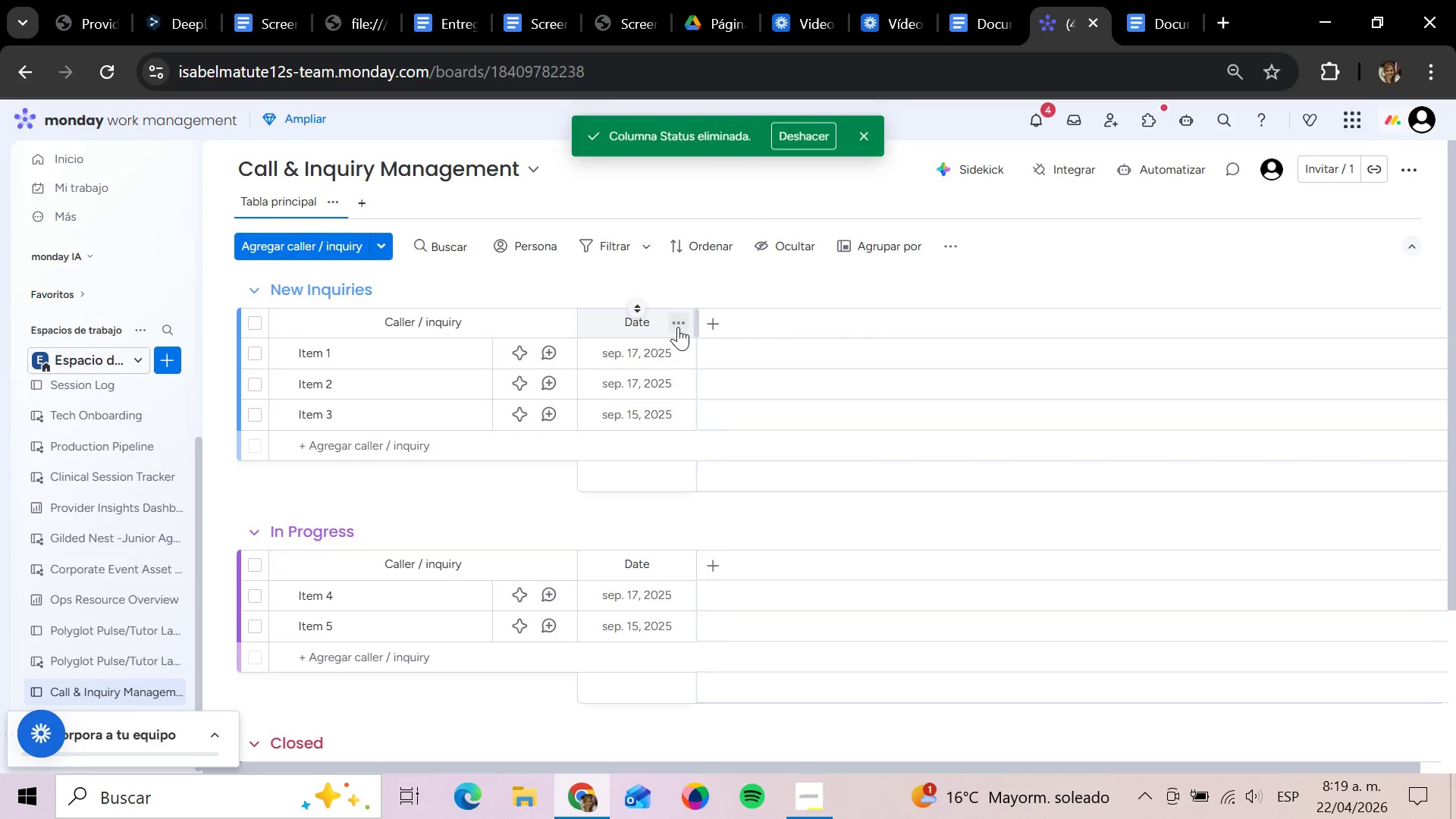 
left_click([678, 327])
 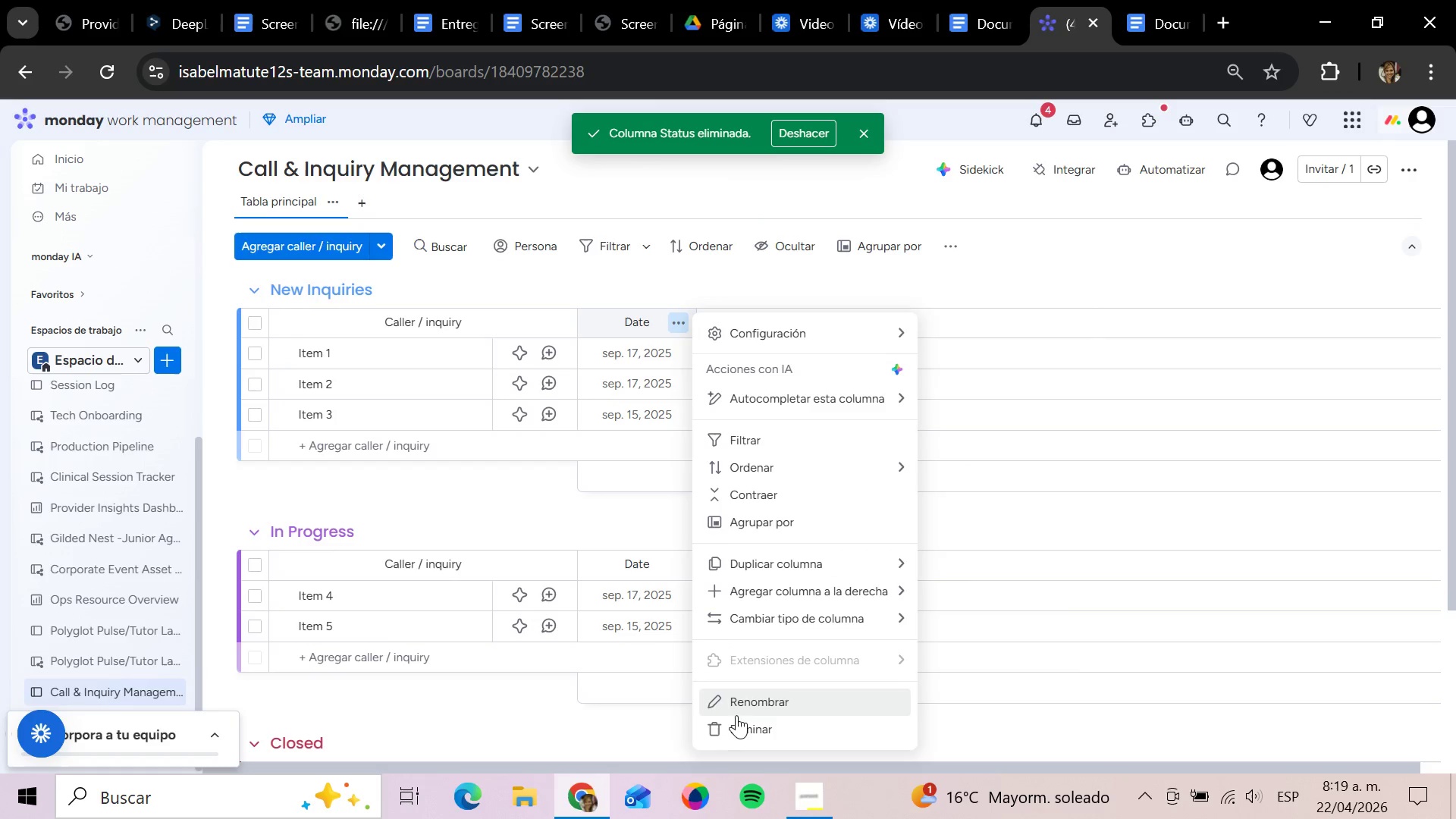 
left_click([741, 727])
 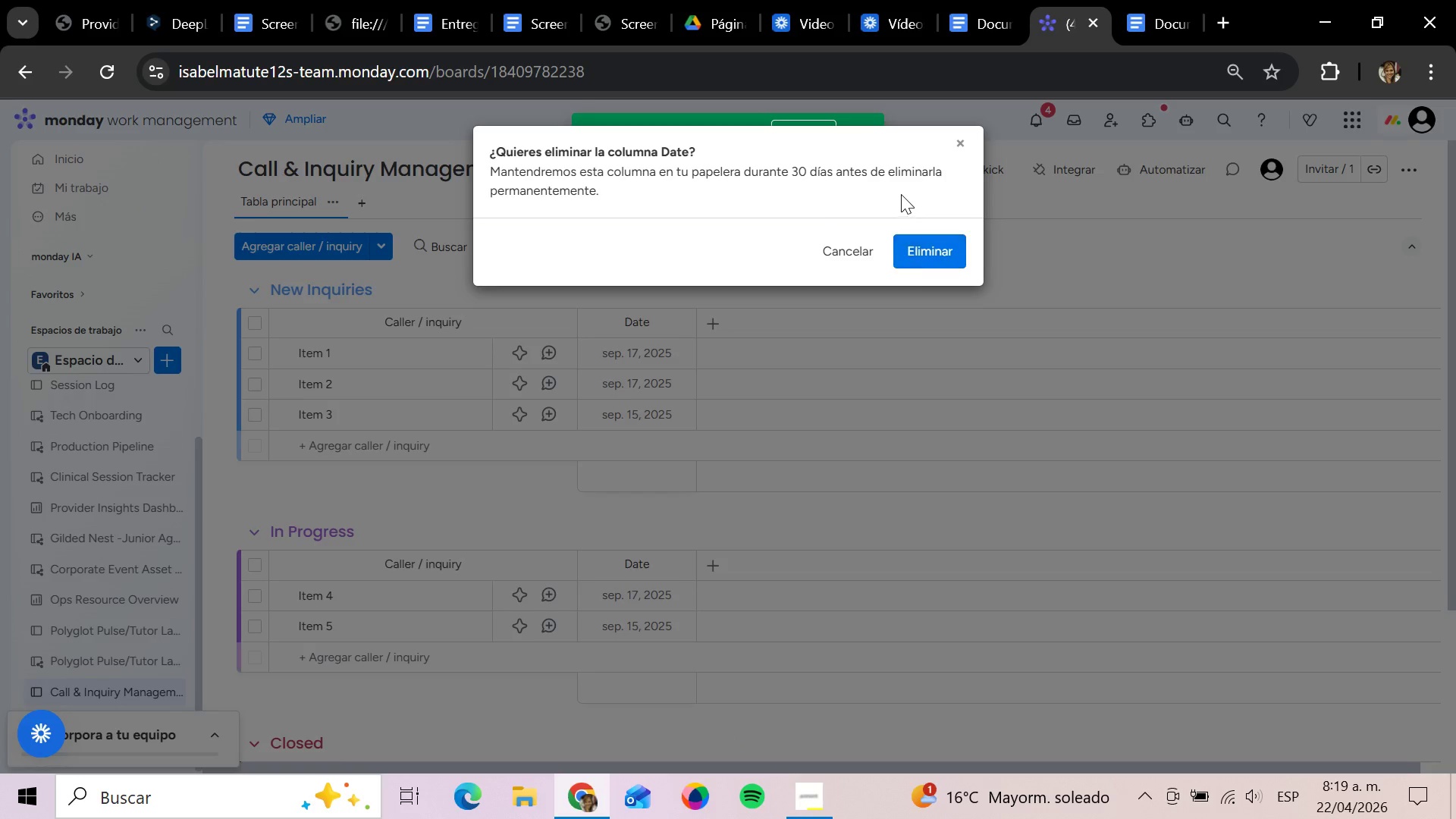 
left_click([924, 247])
 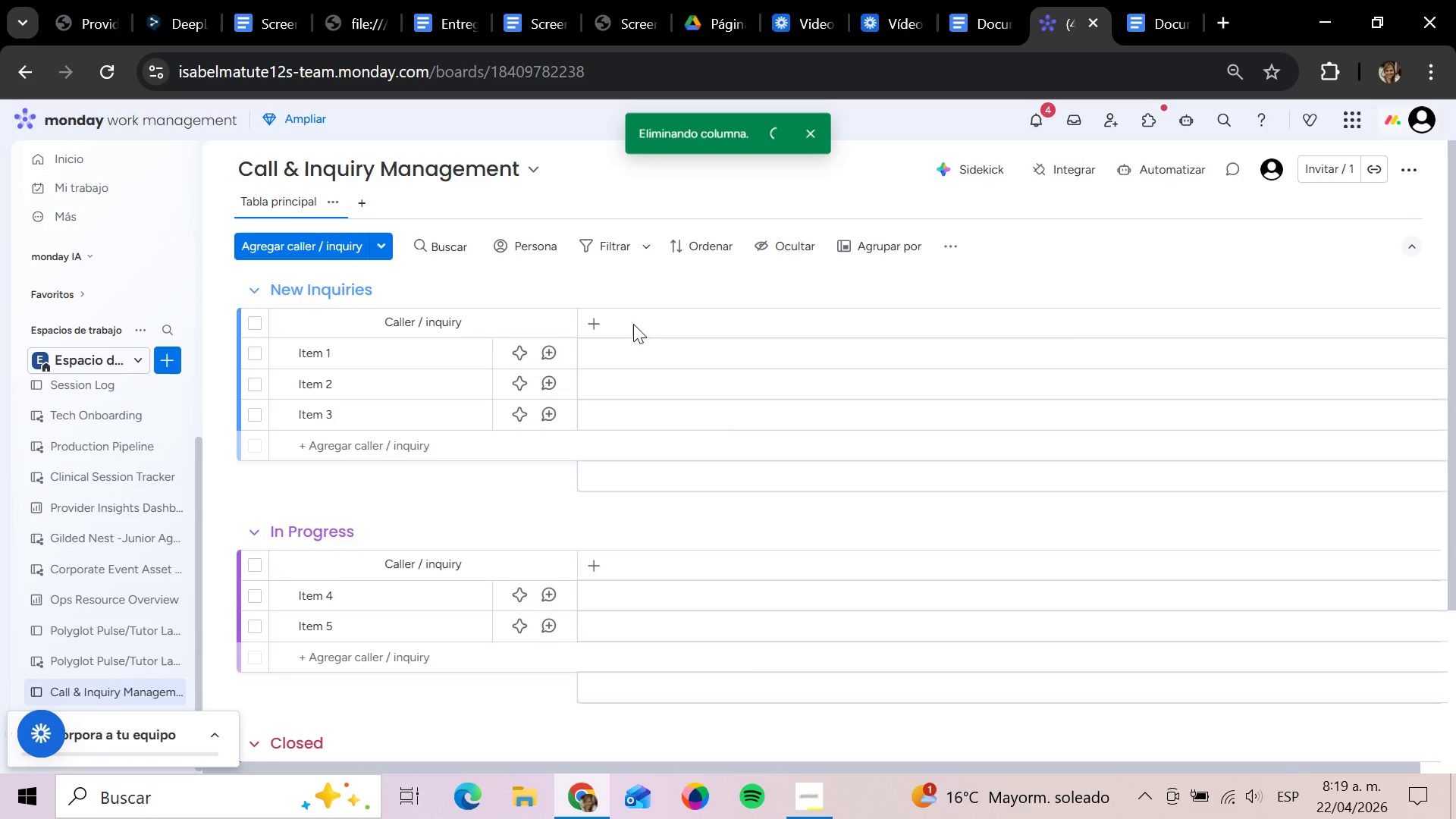 
left_click([603, 328])
 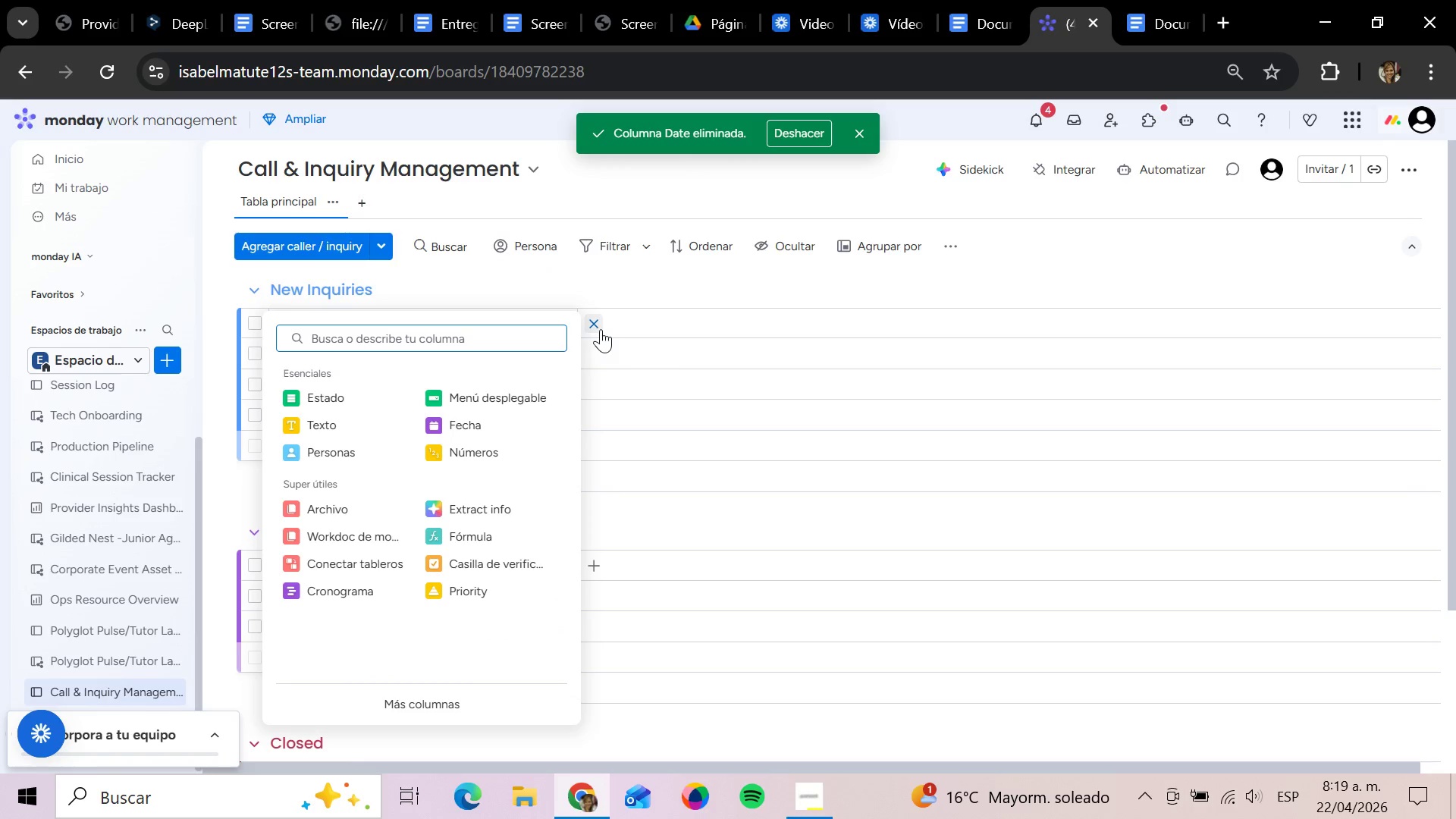 
type(S)
key(Backspace)
type(ES)
key(Backspace)
type(s)
 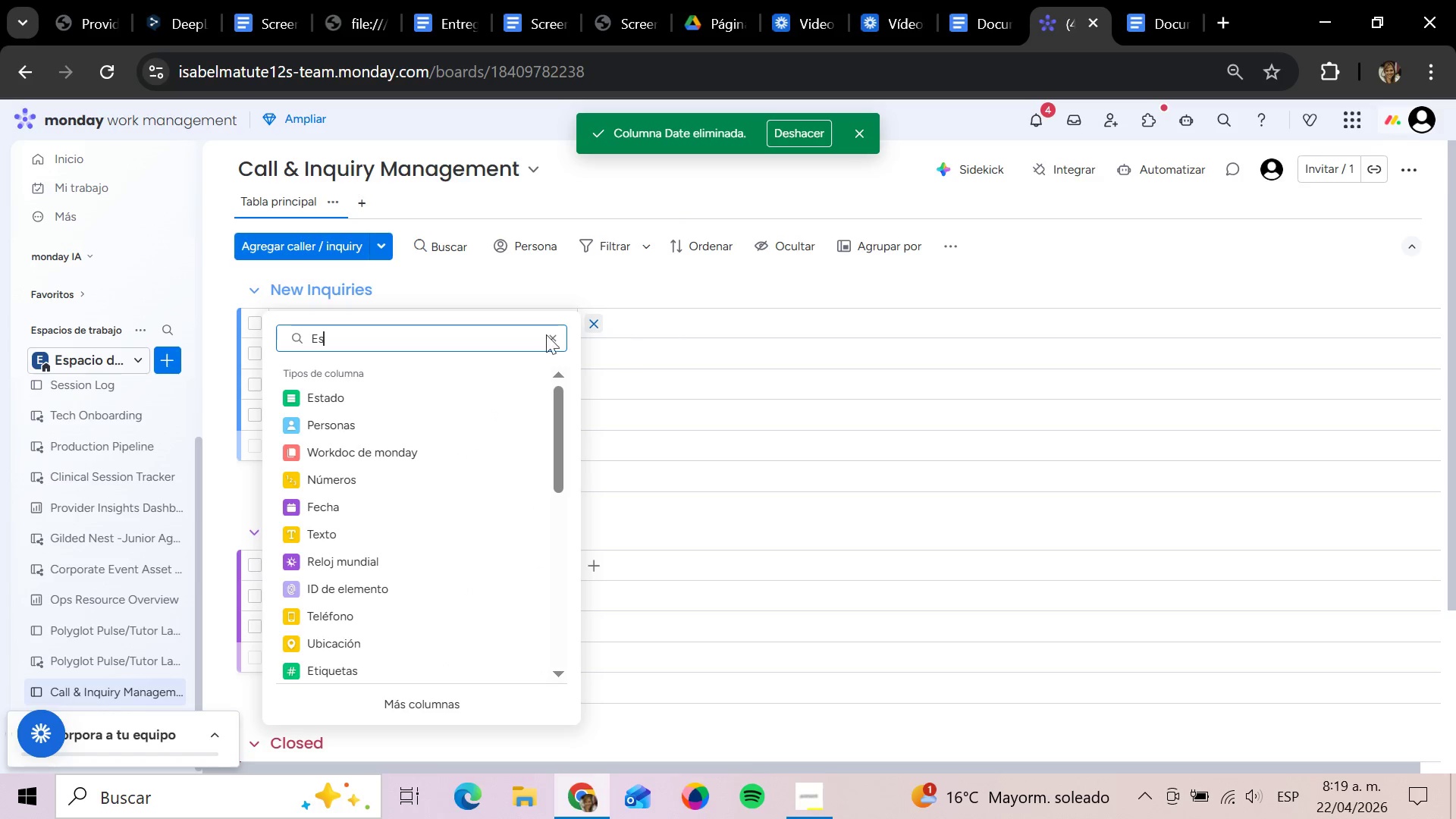 
left_click([330, 403])
 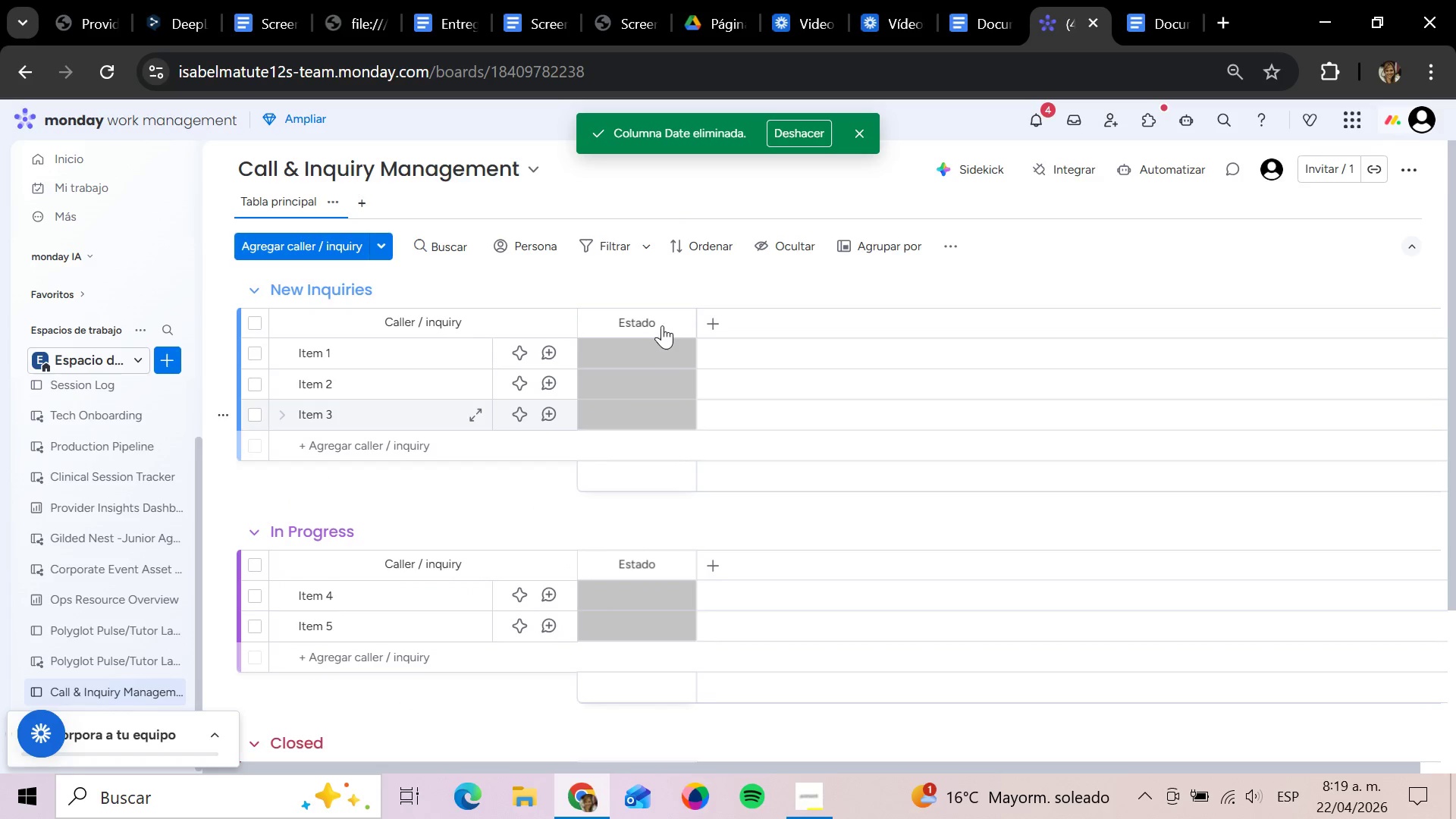 
left_click([662, 322])
 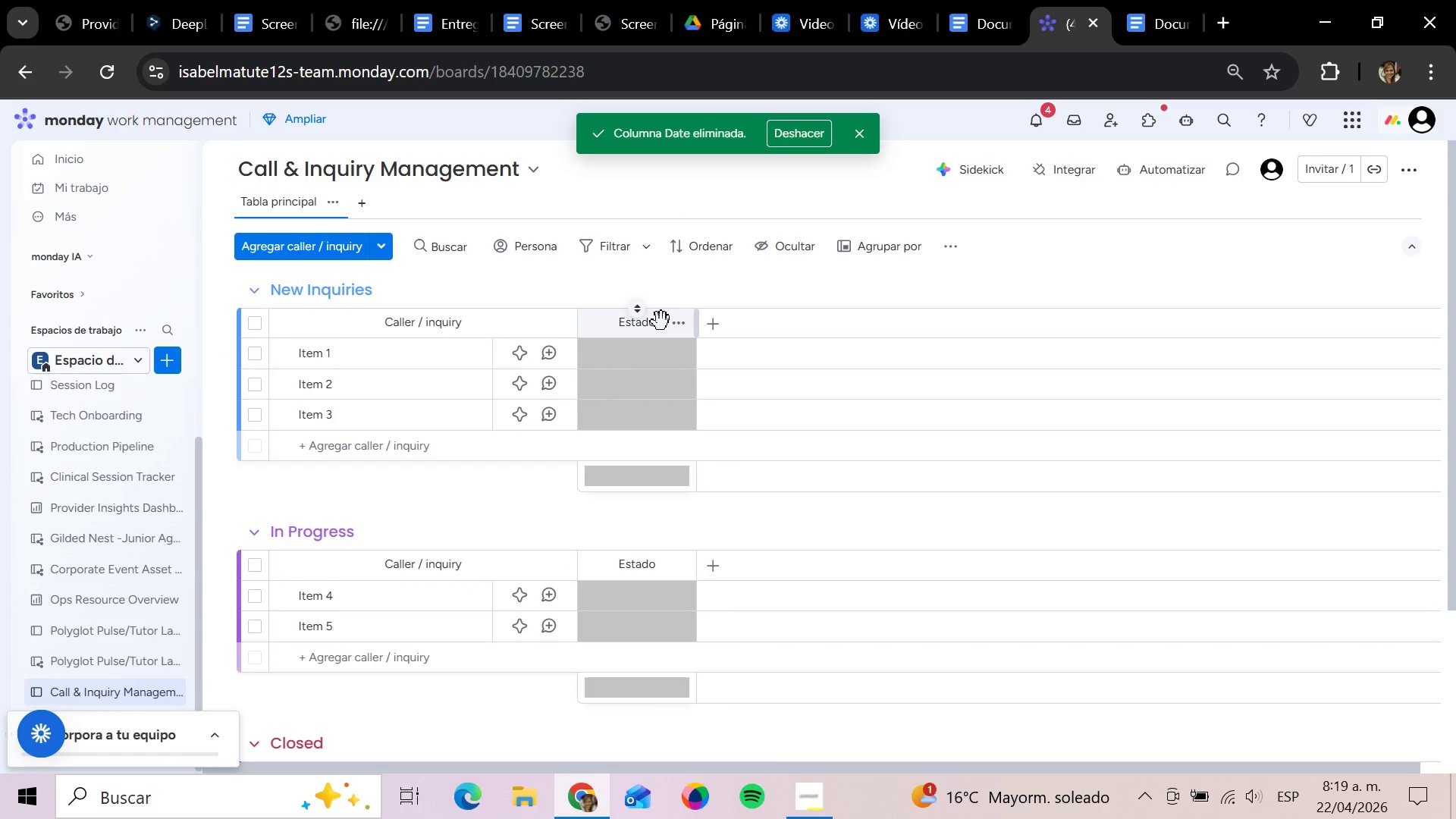 
left_click([656, 326])
 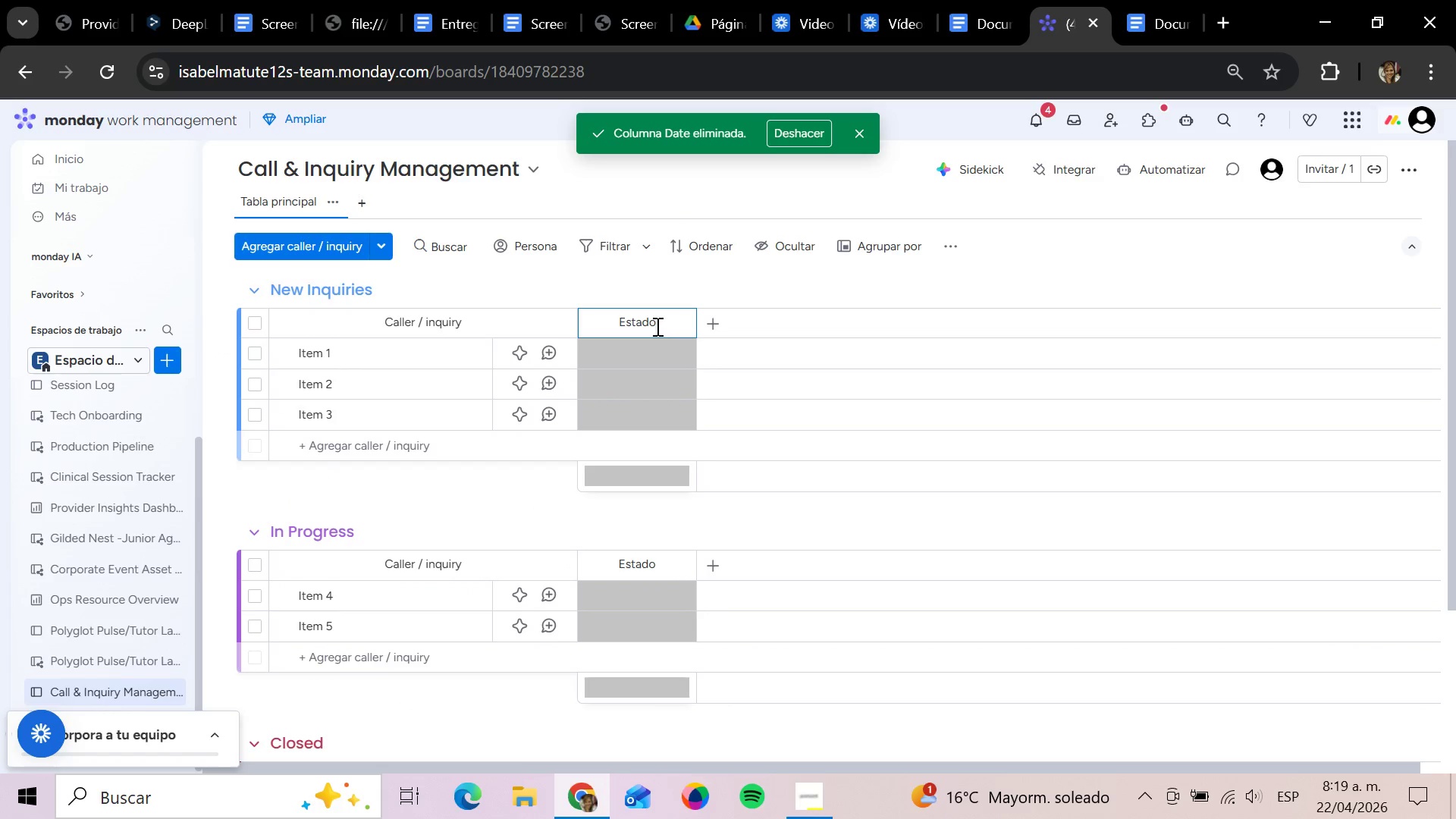 
key(Backspace)
key(Backspace)
key(Backspace)
key(Backspace)
key(Backspace)
key(Backspace)
key(Backspace)
key(Backspace)
key(Backspace)
type(Cal T)
key(Backspace)
key(Backspace)
key(Backspace)
type(LL)
key(Backspace)
key(Backspace)
type(ll Type)
 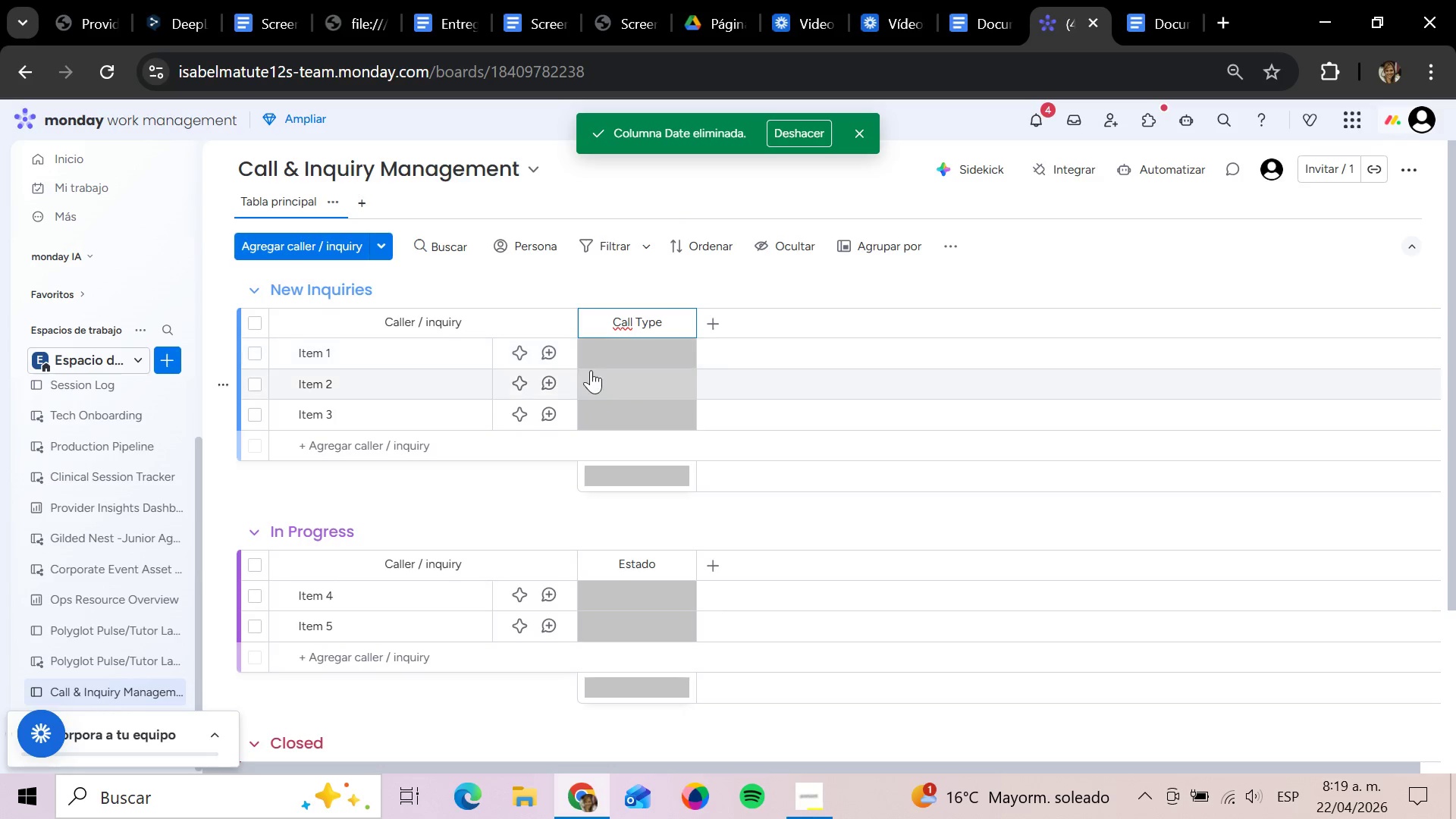 
left_click([633, 352])
 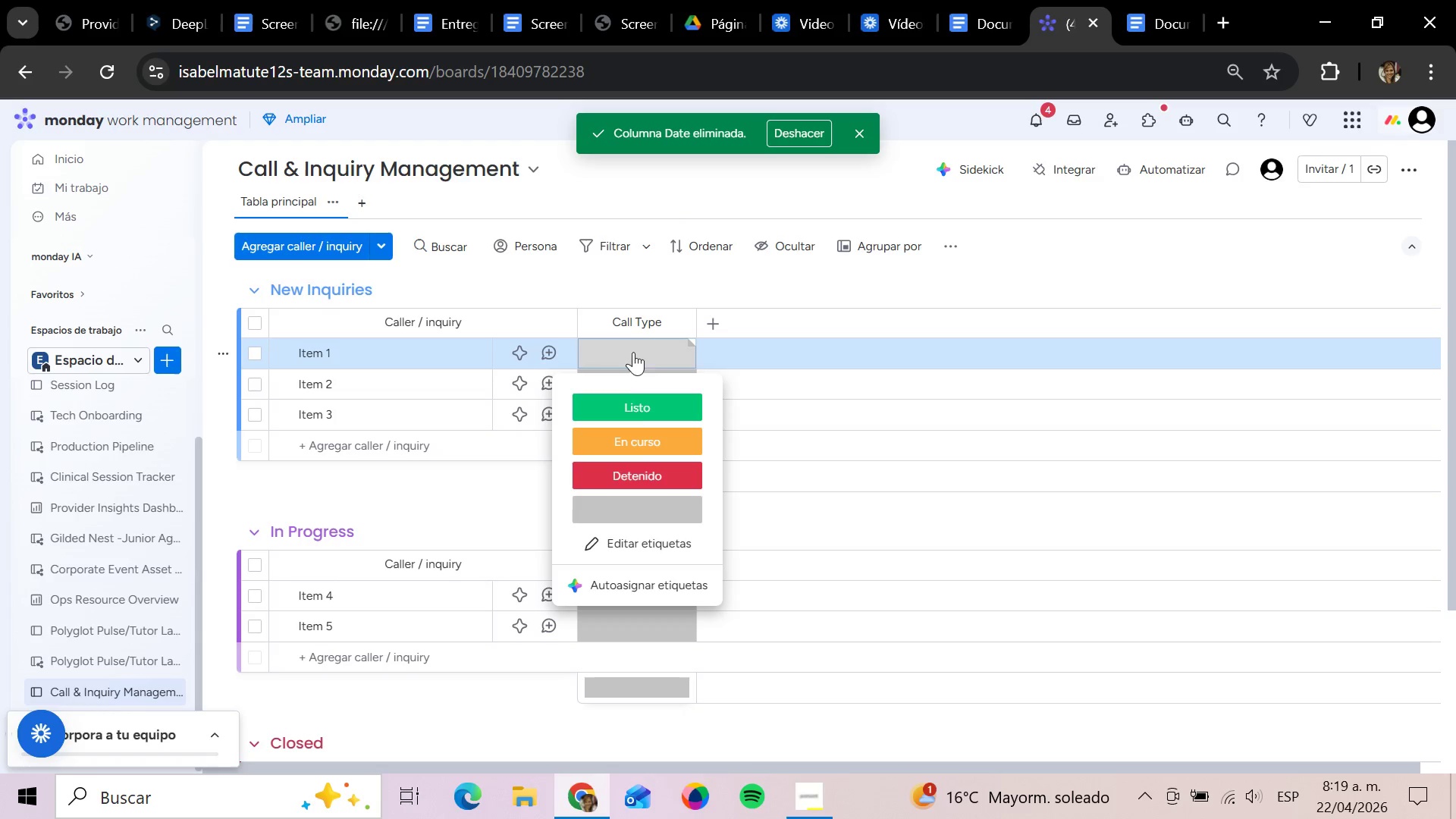 
left_click([651, 544])
 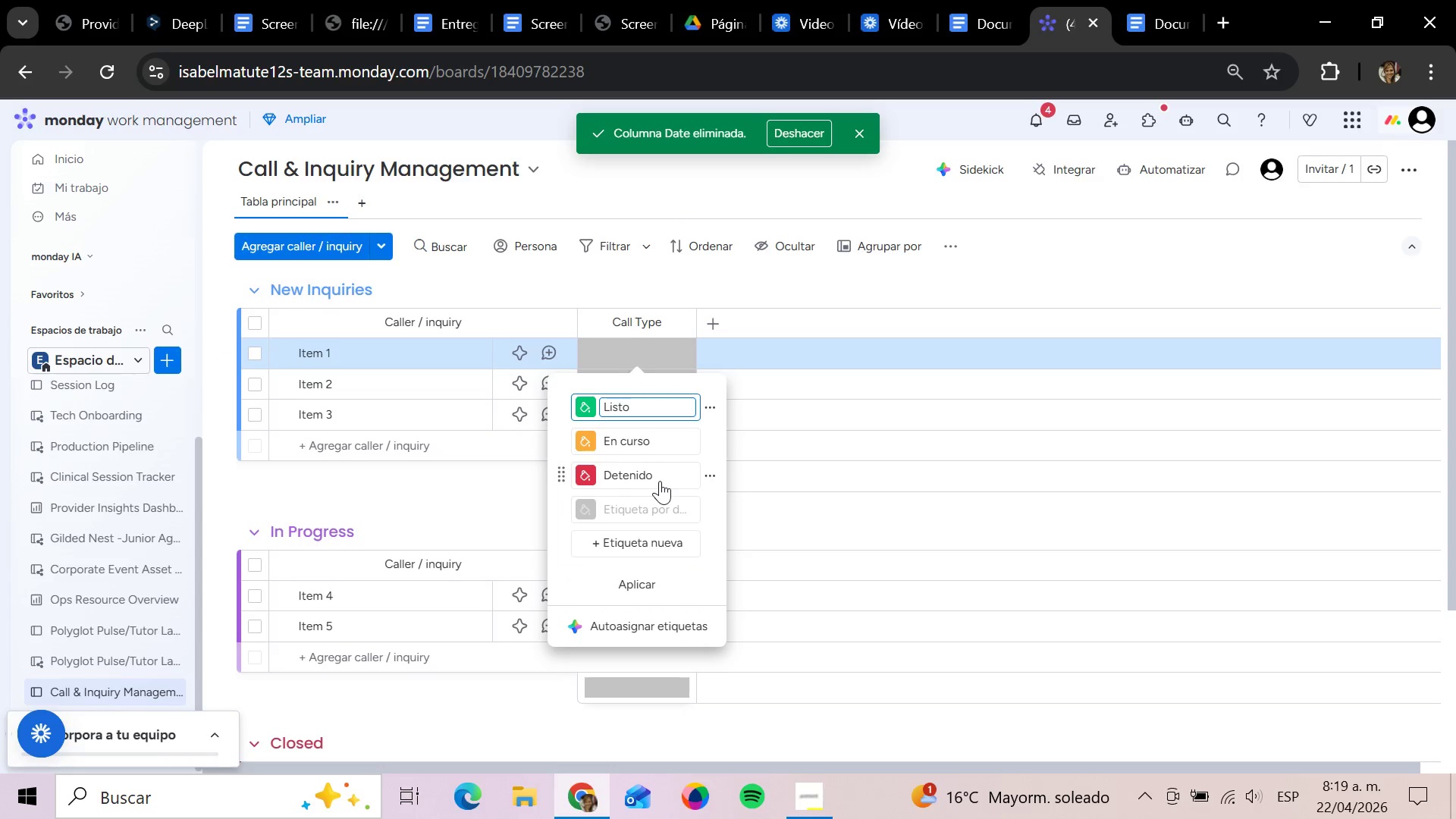 
key(Backspace)
key(Backspace)
key(Backspace)
key(Backspace)
key(Backspace)
type(c)
key(Backspace)
type(Custom Order)
 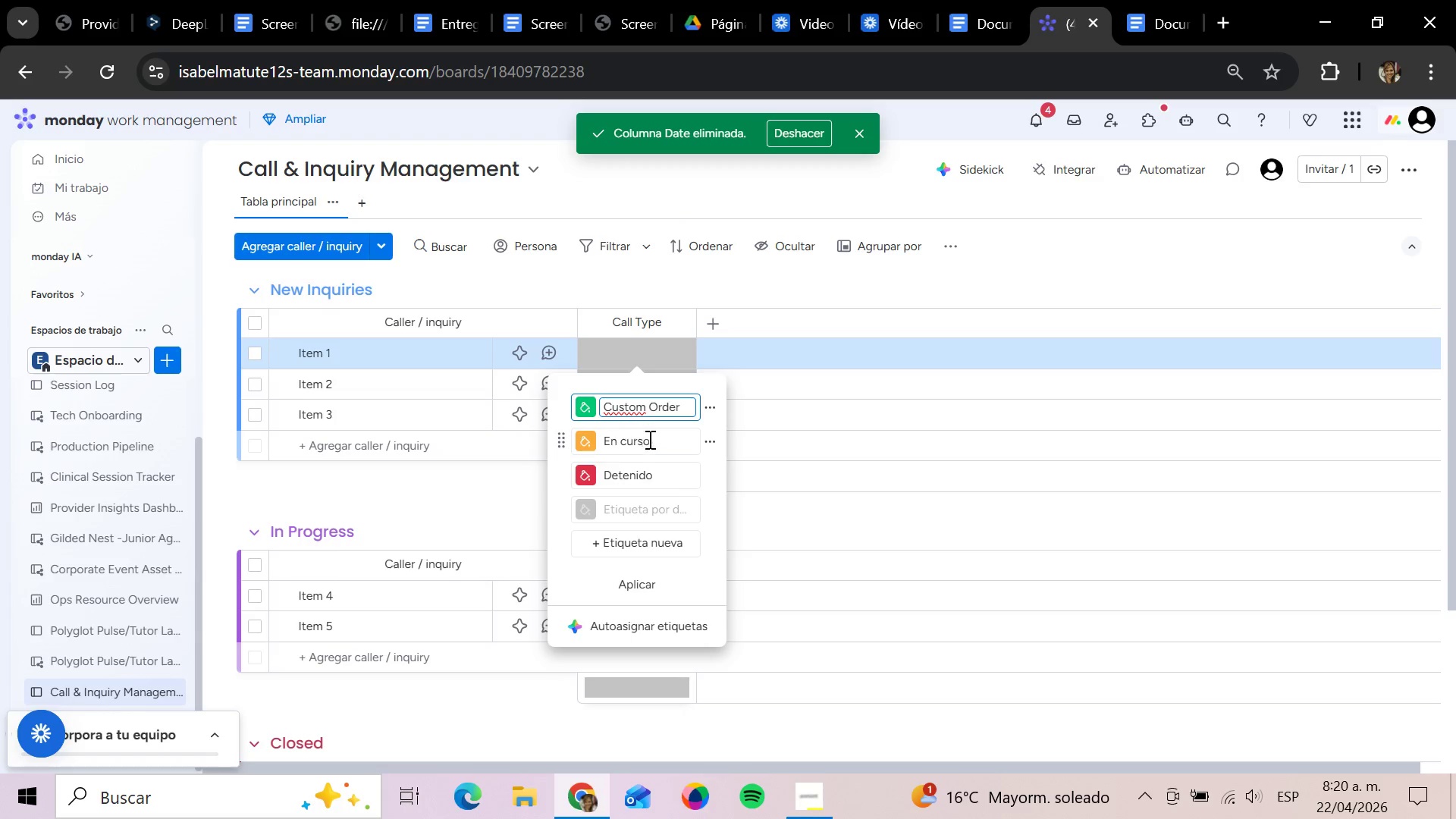 
left_click([654, 440])
 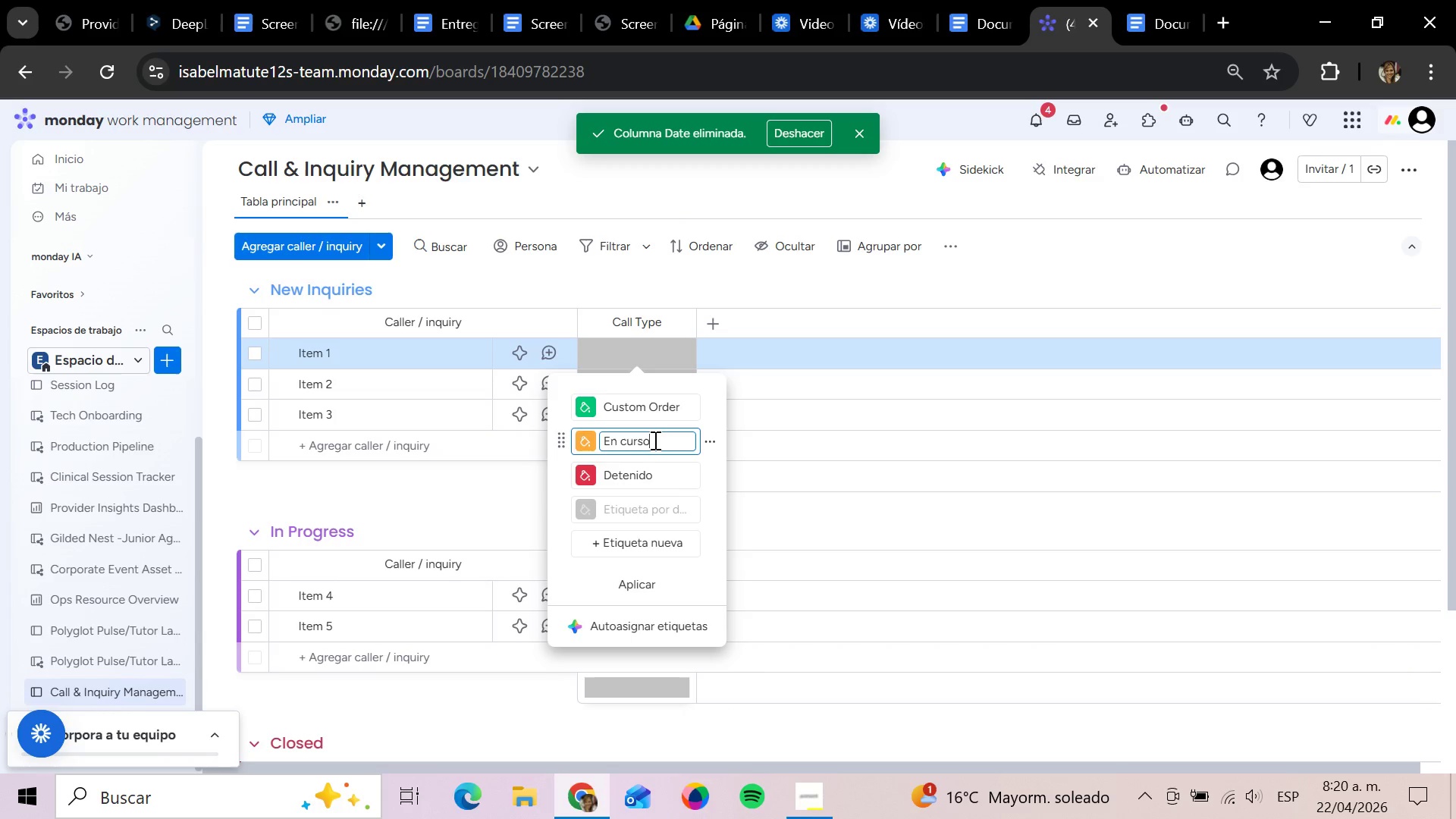 
hold_key(key=Backspace, duration=1.5)
 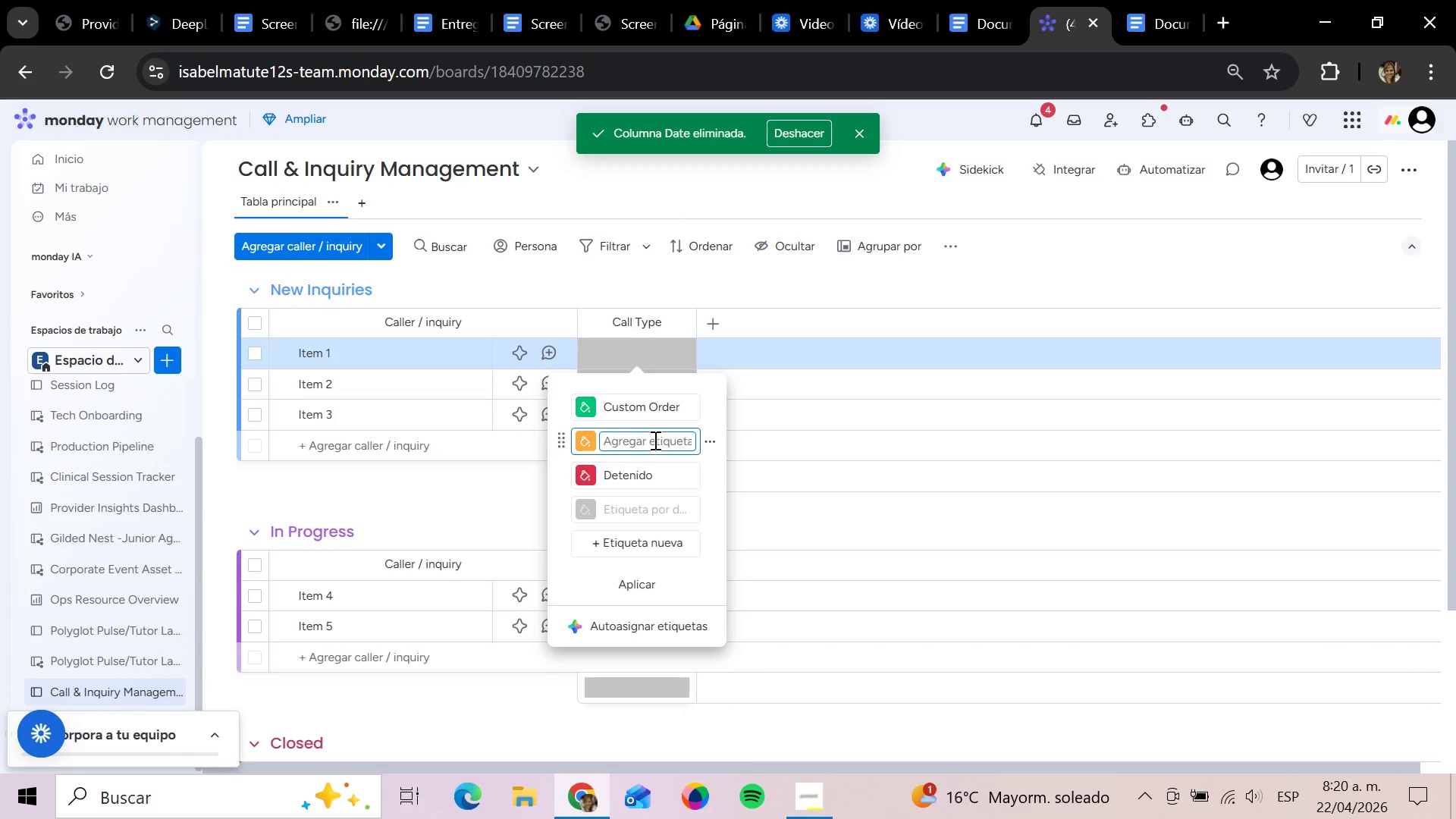 
hold_key(key=Backspace, duration=0.48)
 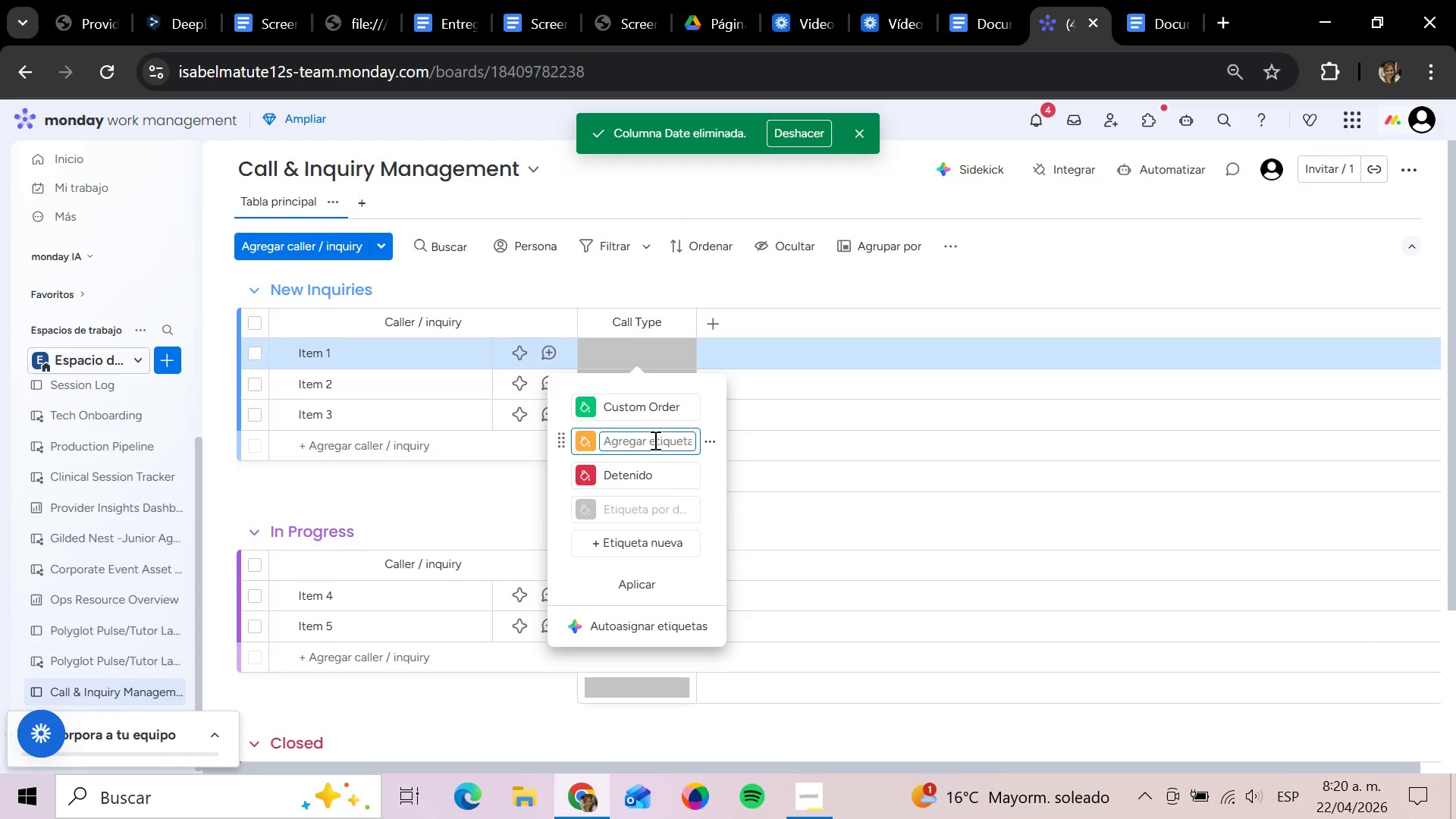 
type(General Inquiry)
 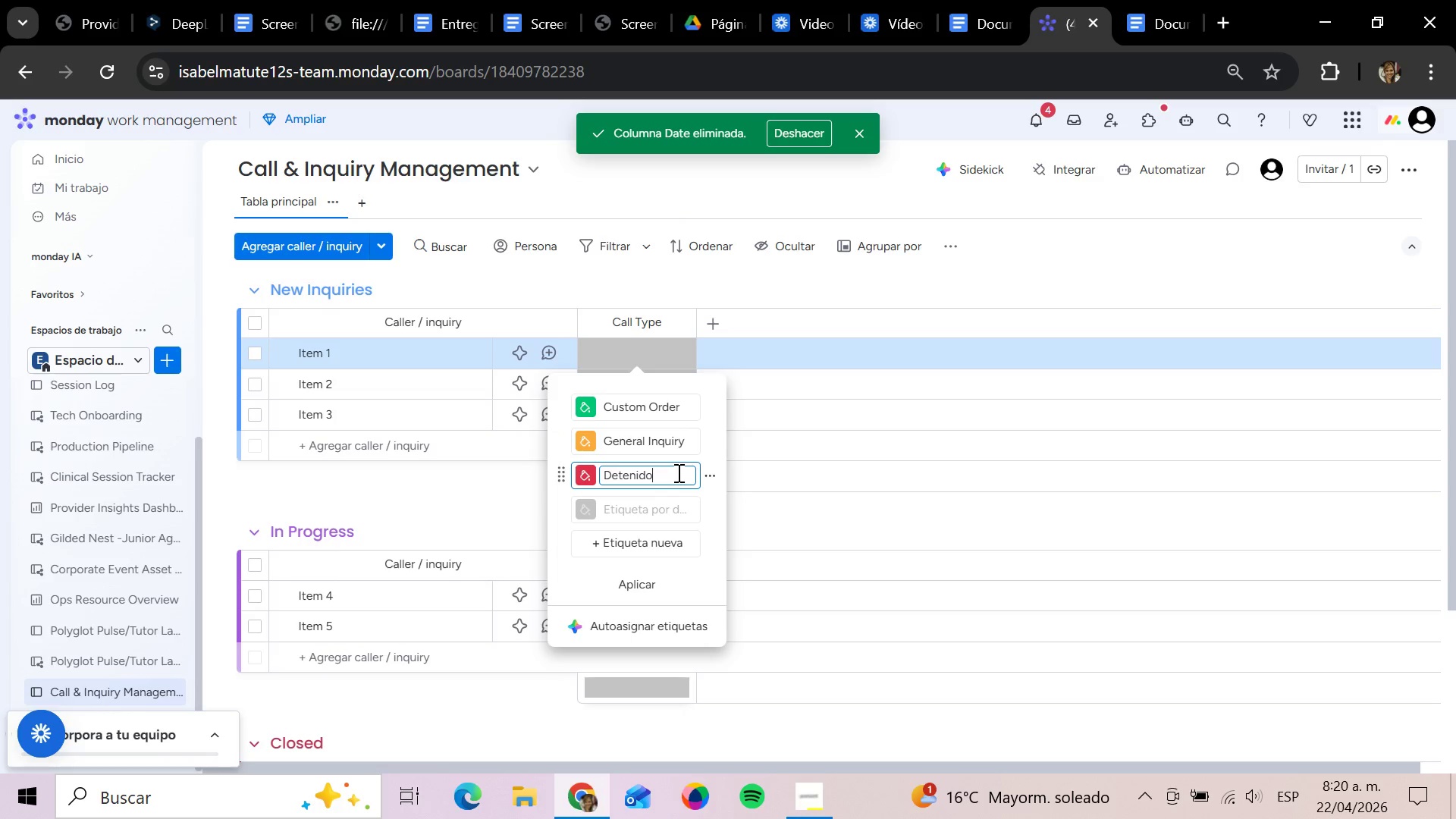 
hold_key(key=Backspace, duration=1.62)
 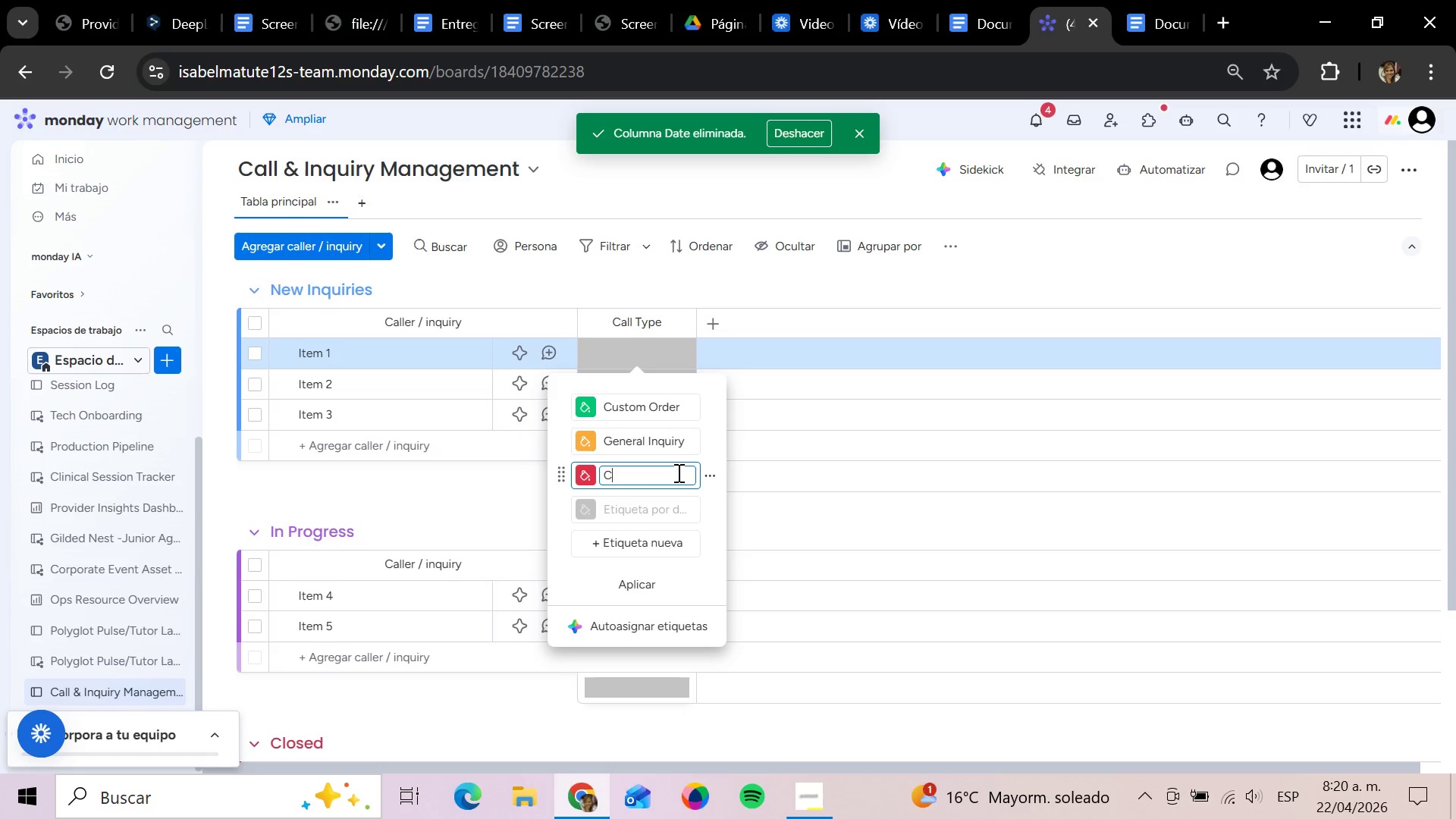 
type(Complaint)
 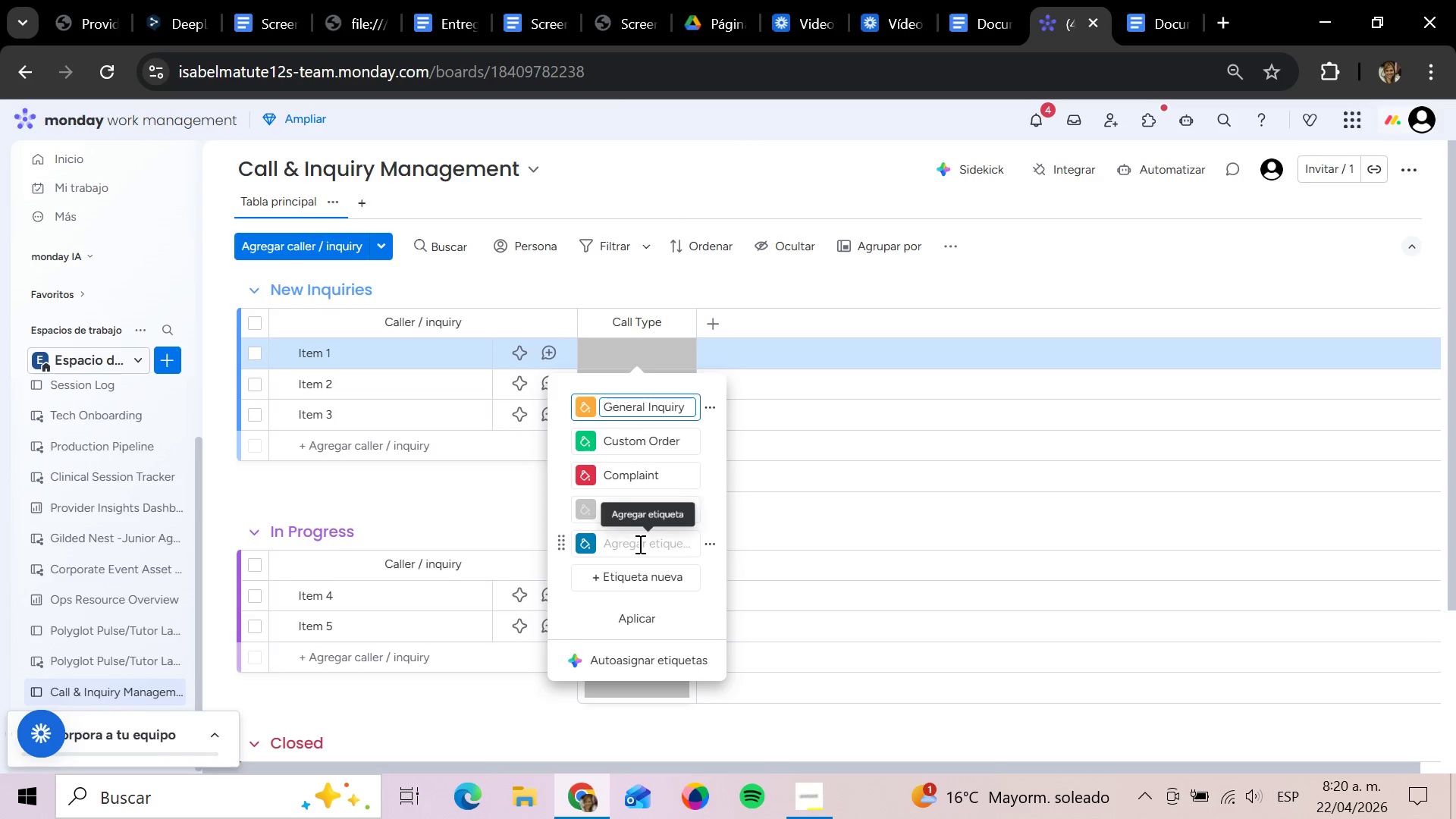 
left_click([635, 511])
 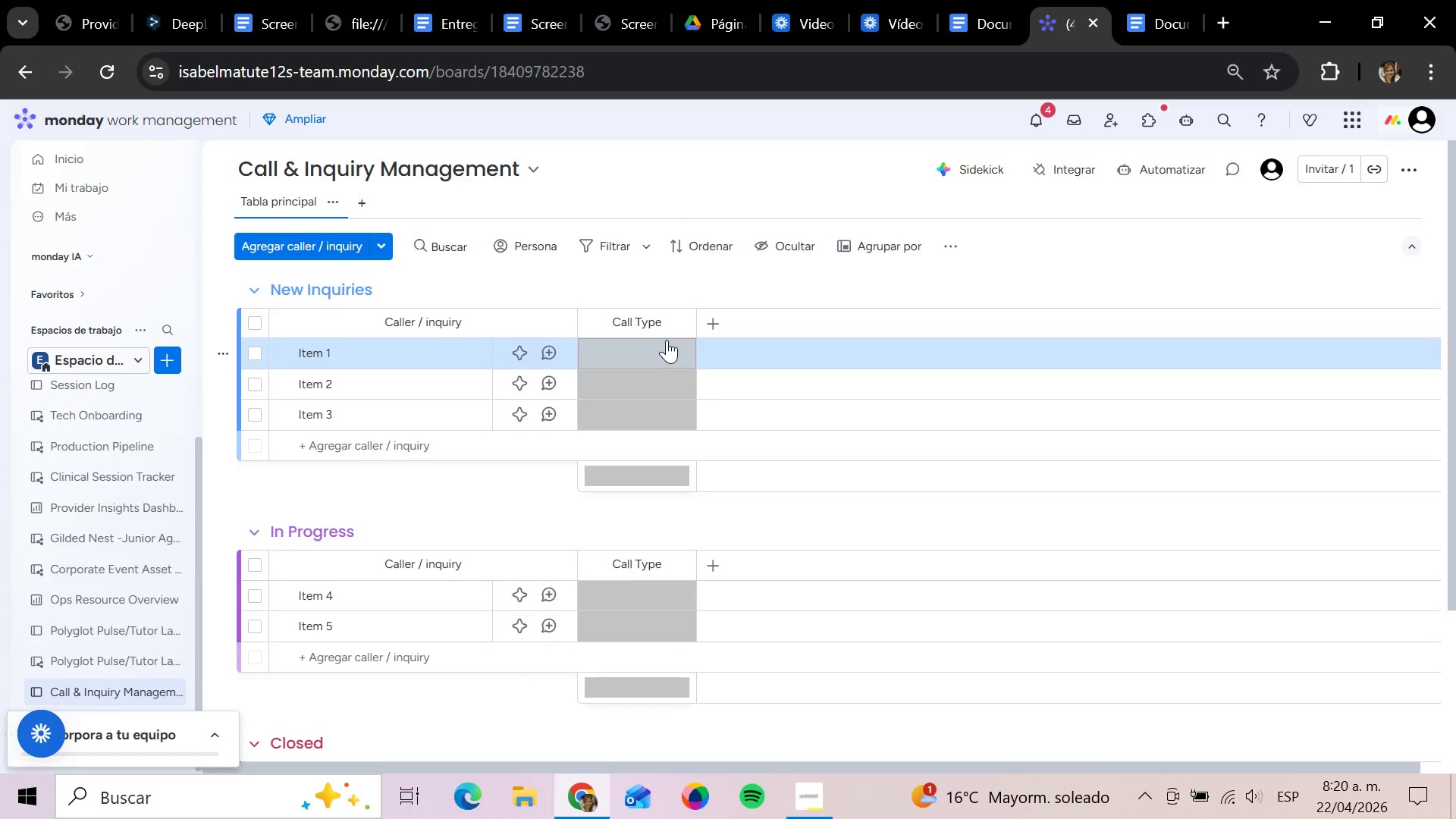 
left_click([668, 328])
 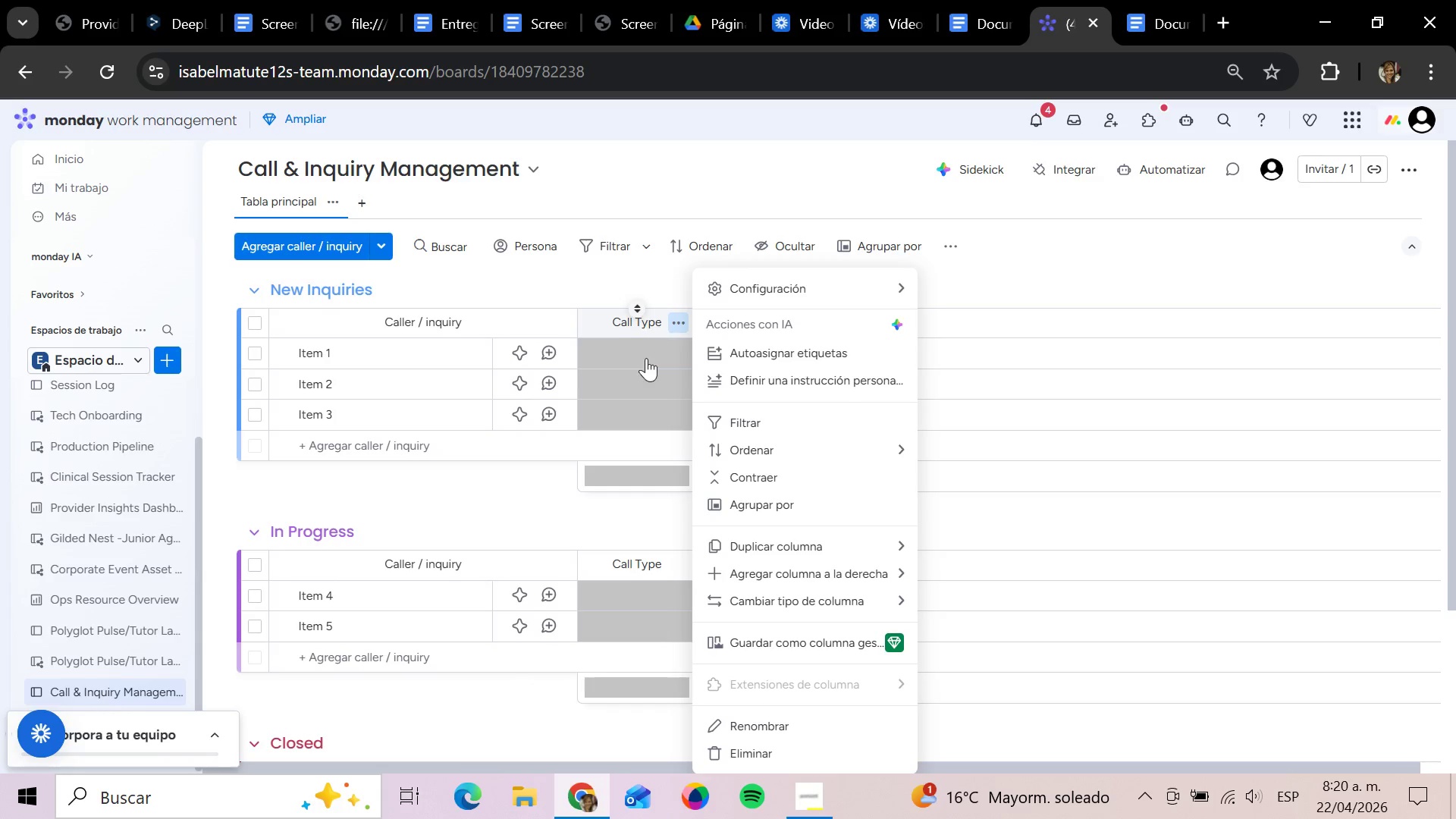 
left_click([642, 362])
 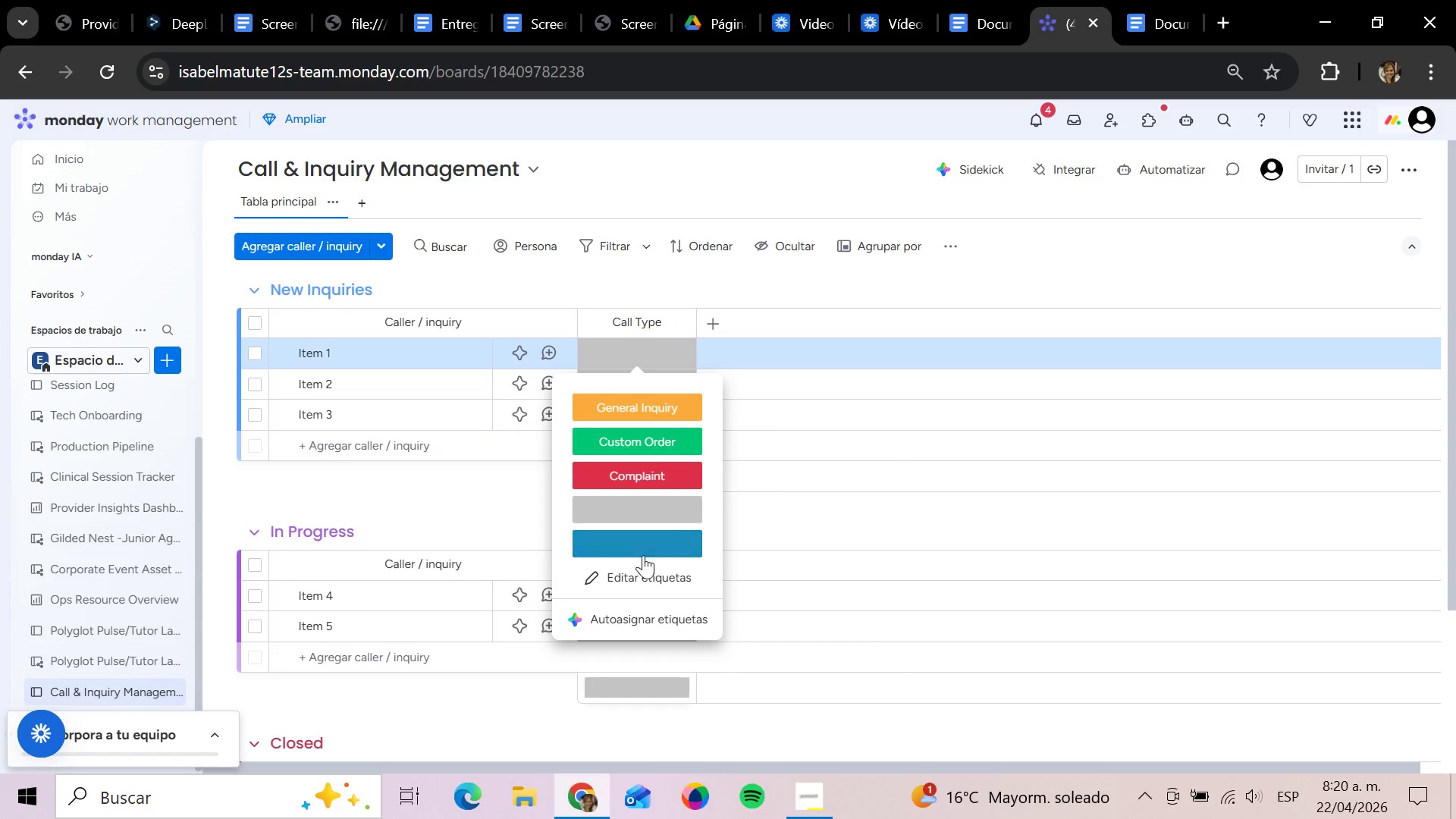 
left_click([643, 567])
 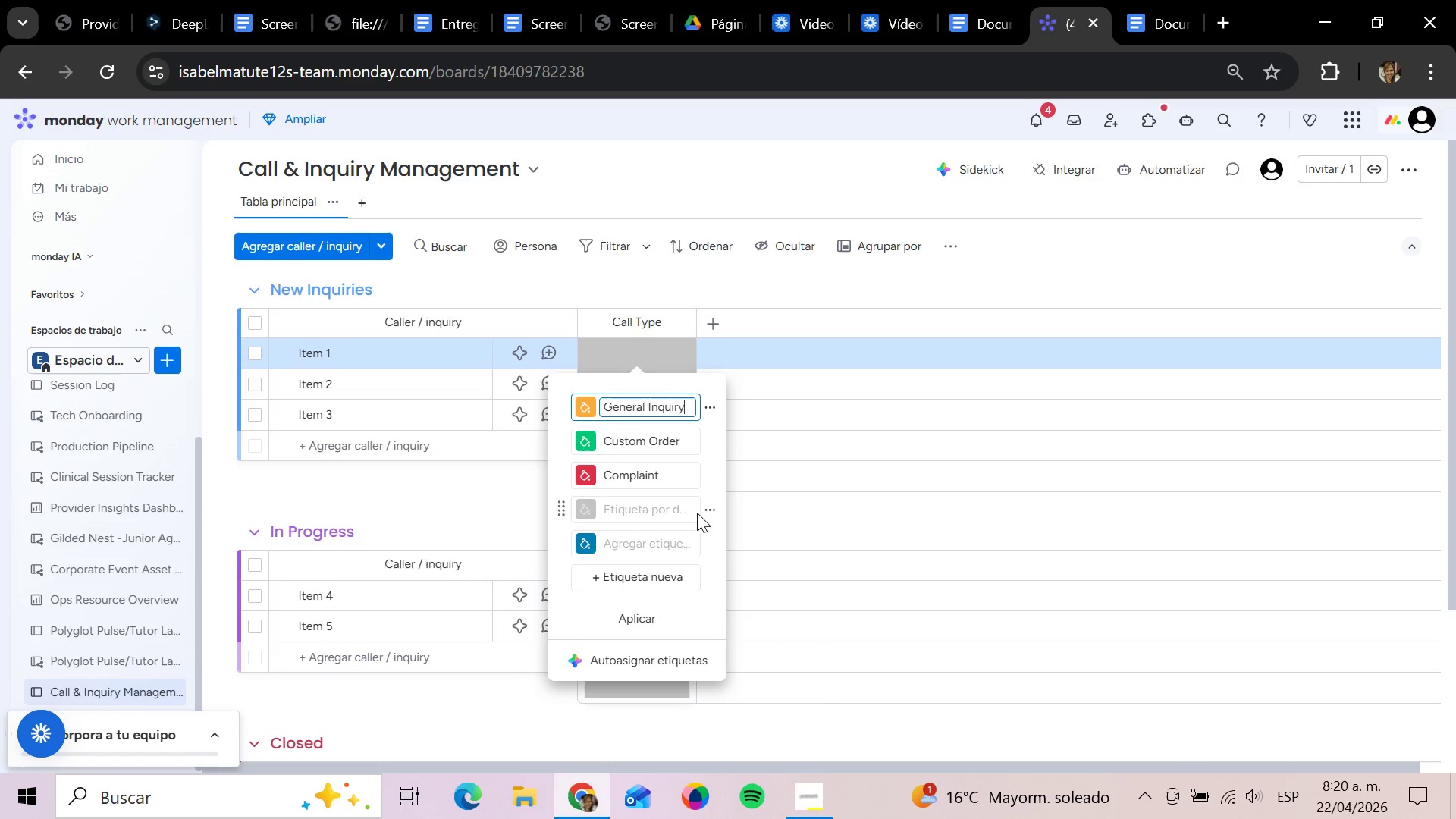 
mouse_move([616, 501])
 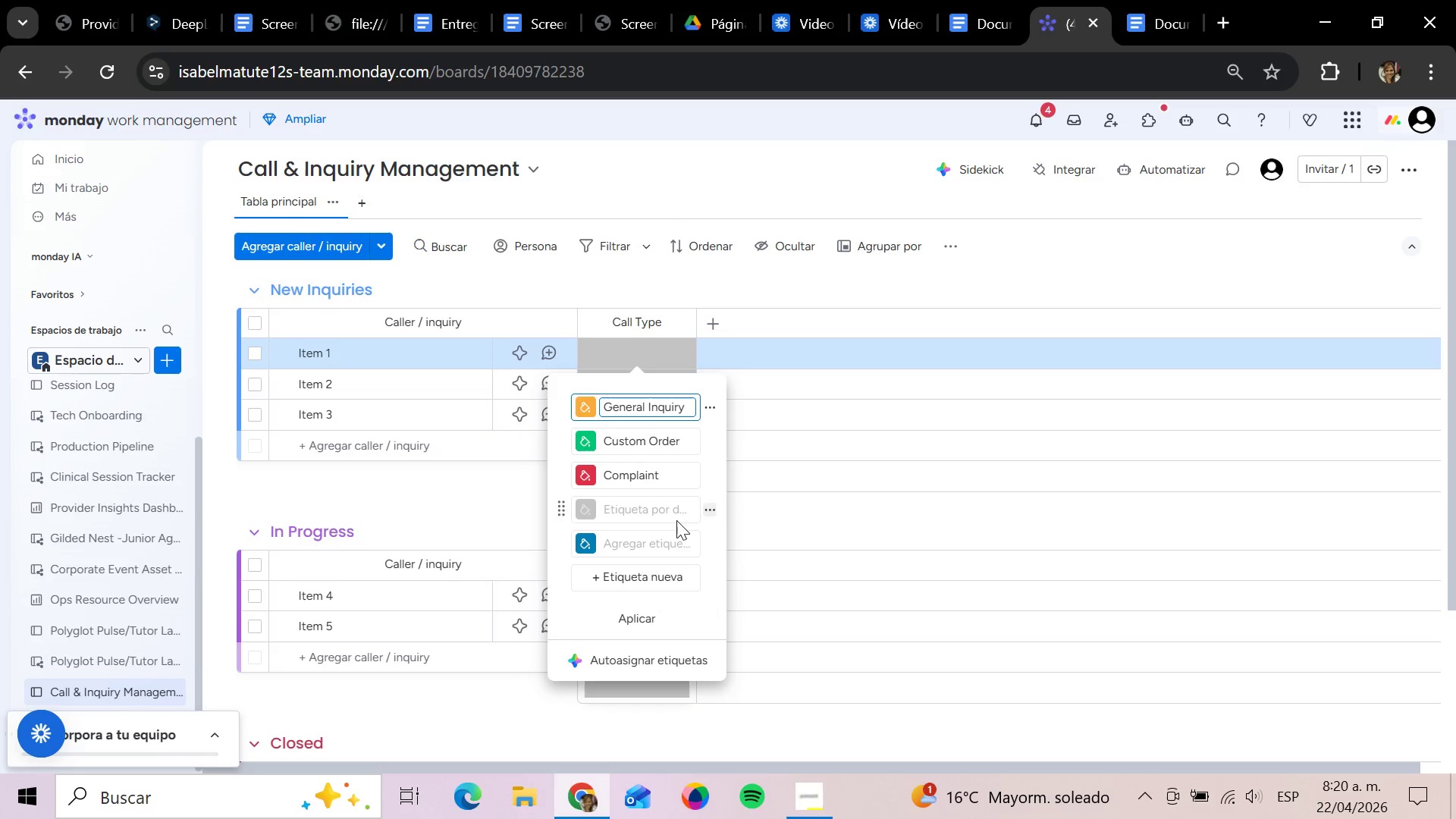 
left_click([661, 539])
 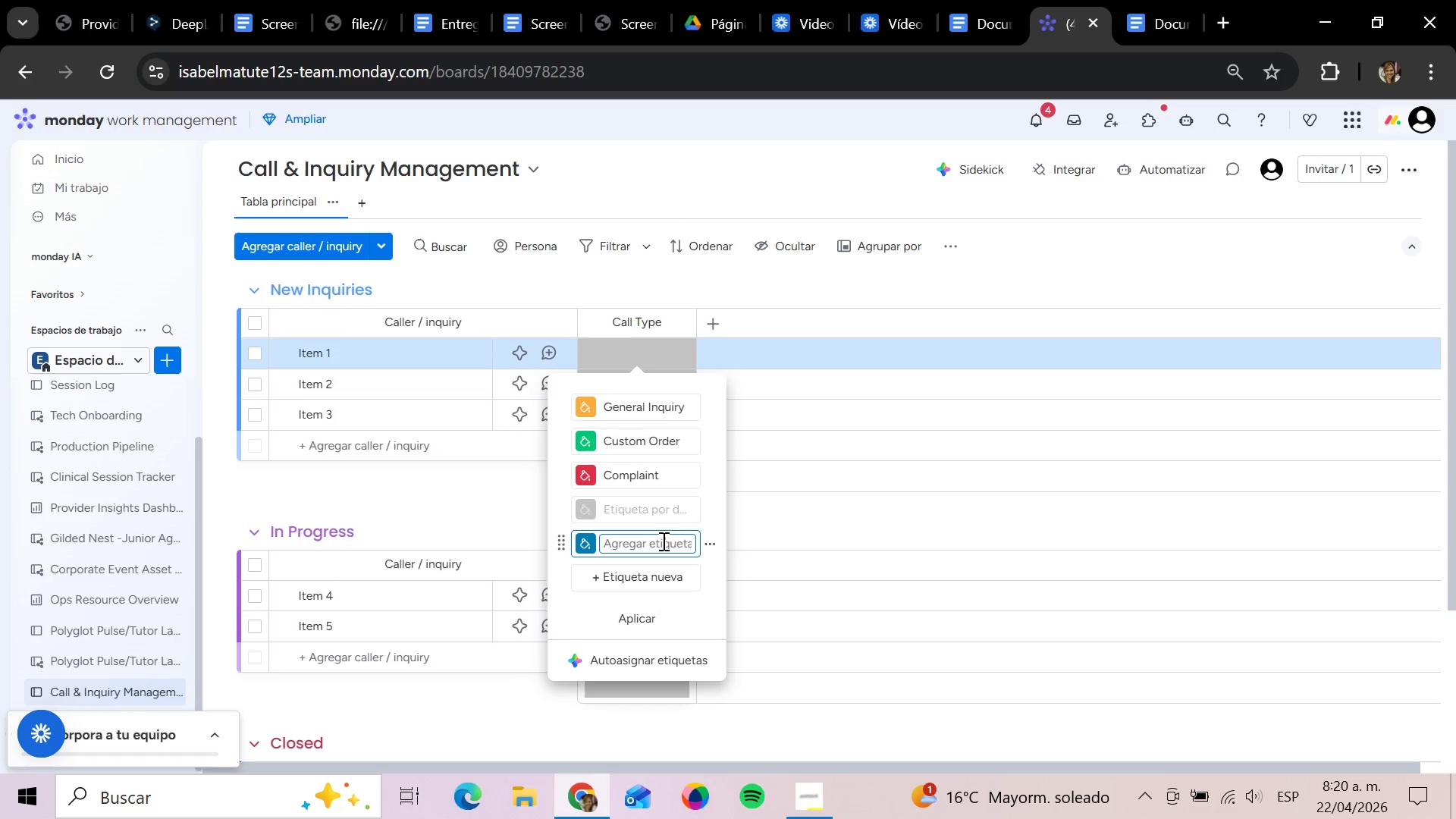 
type(Missed Call)
 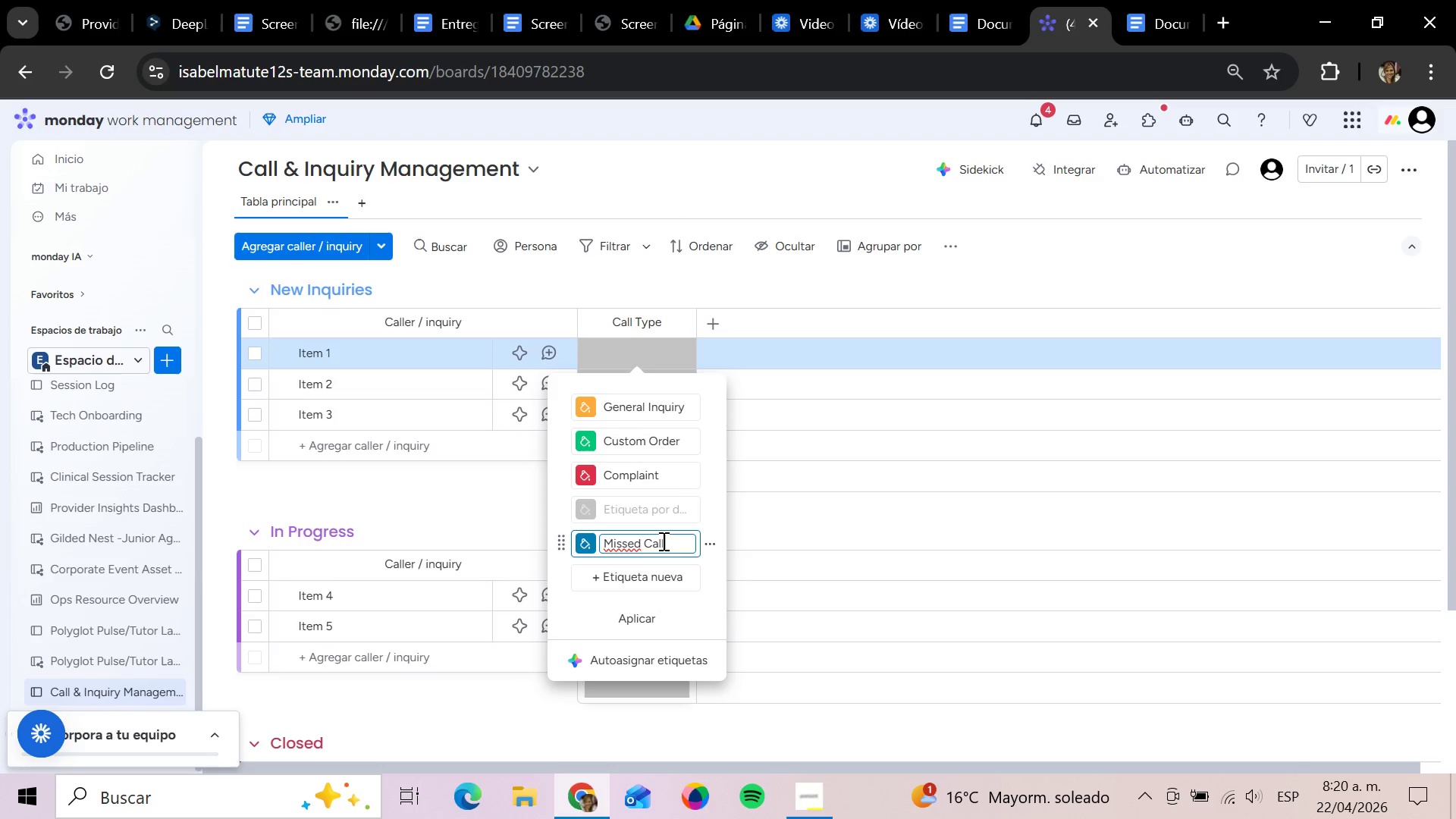 
wait(8.34)
 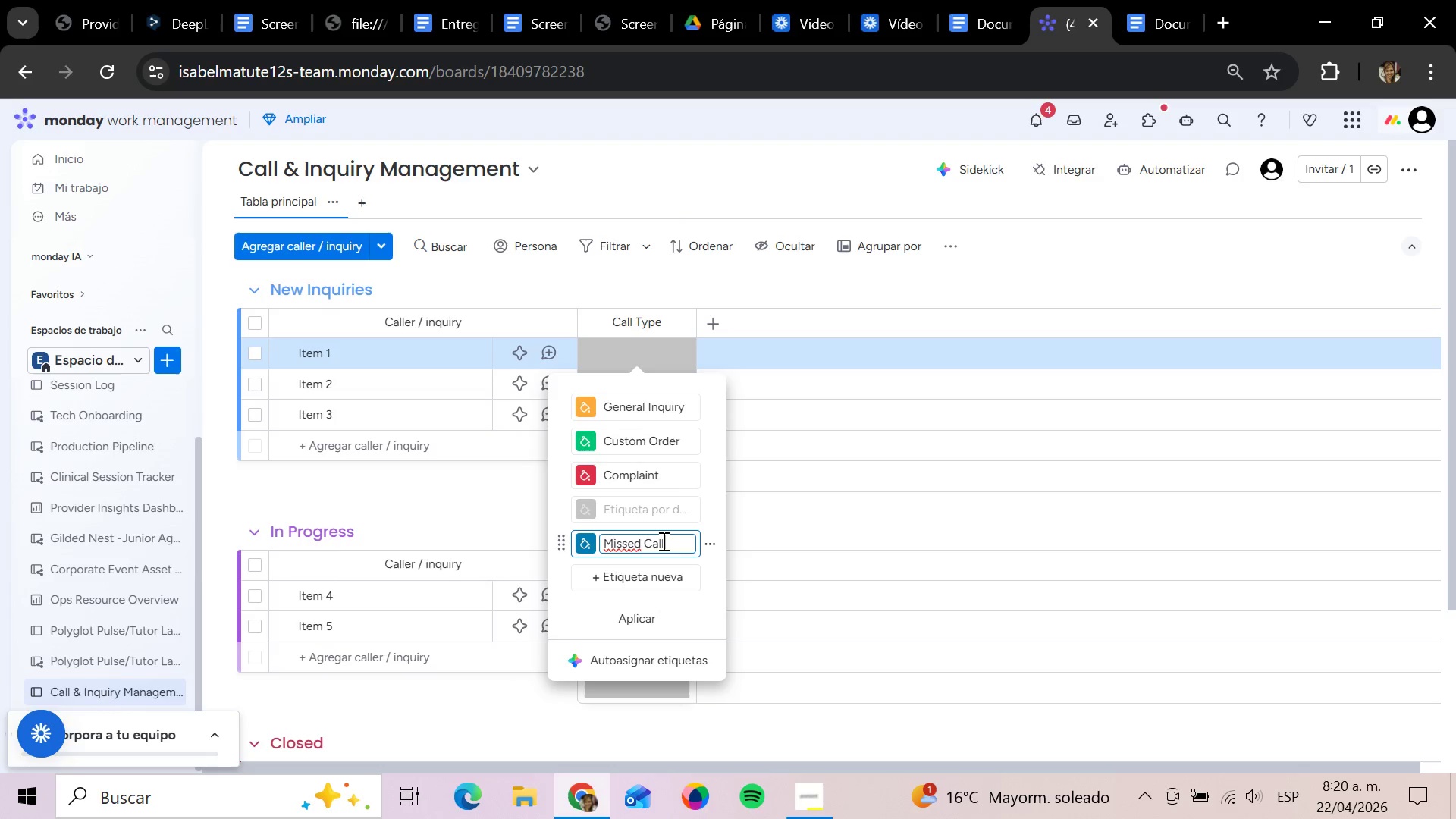 
key(Enter)
 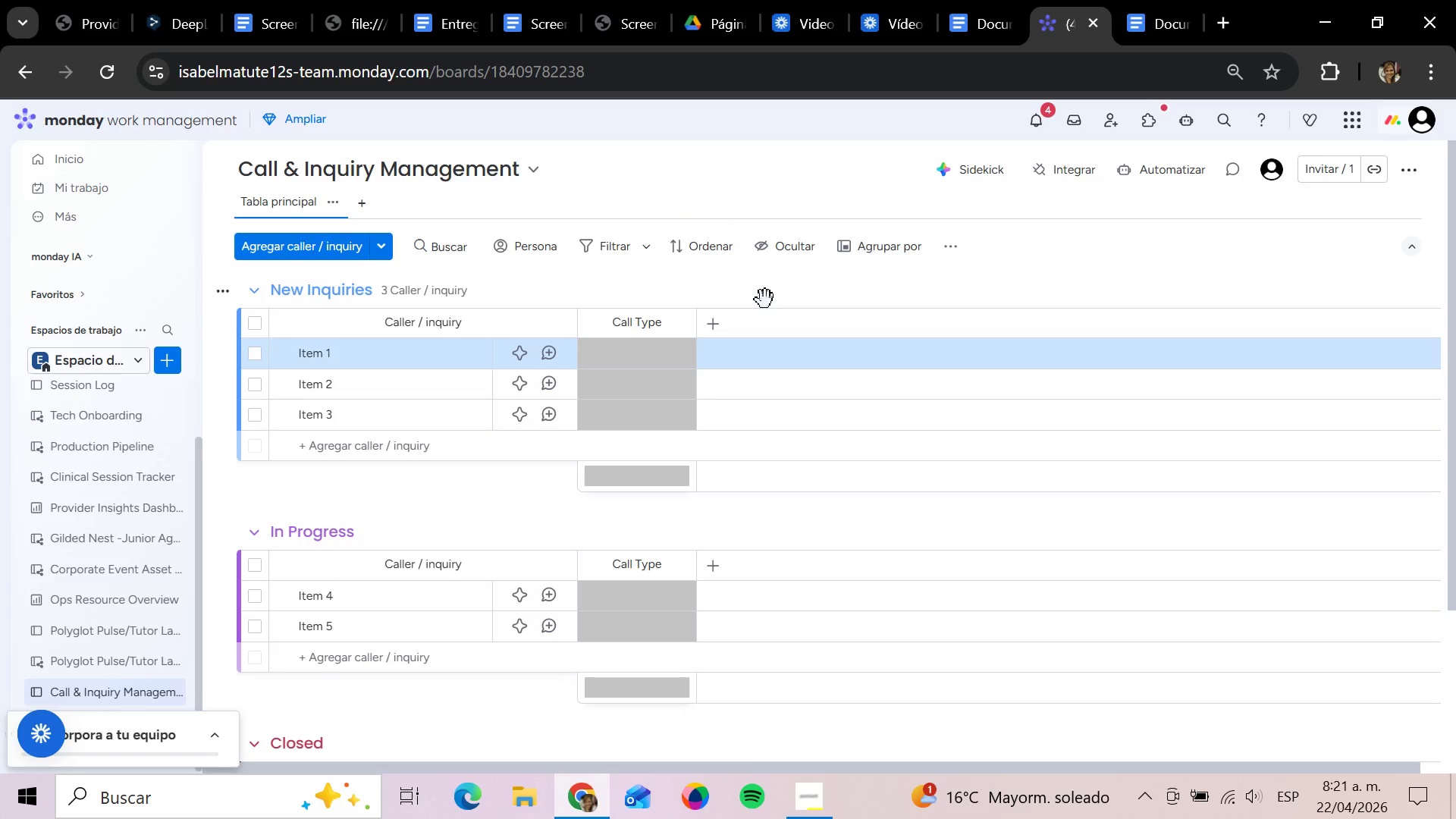 
wait(10.03)
 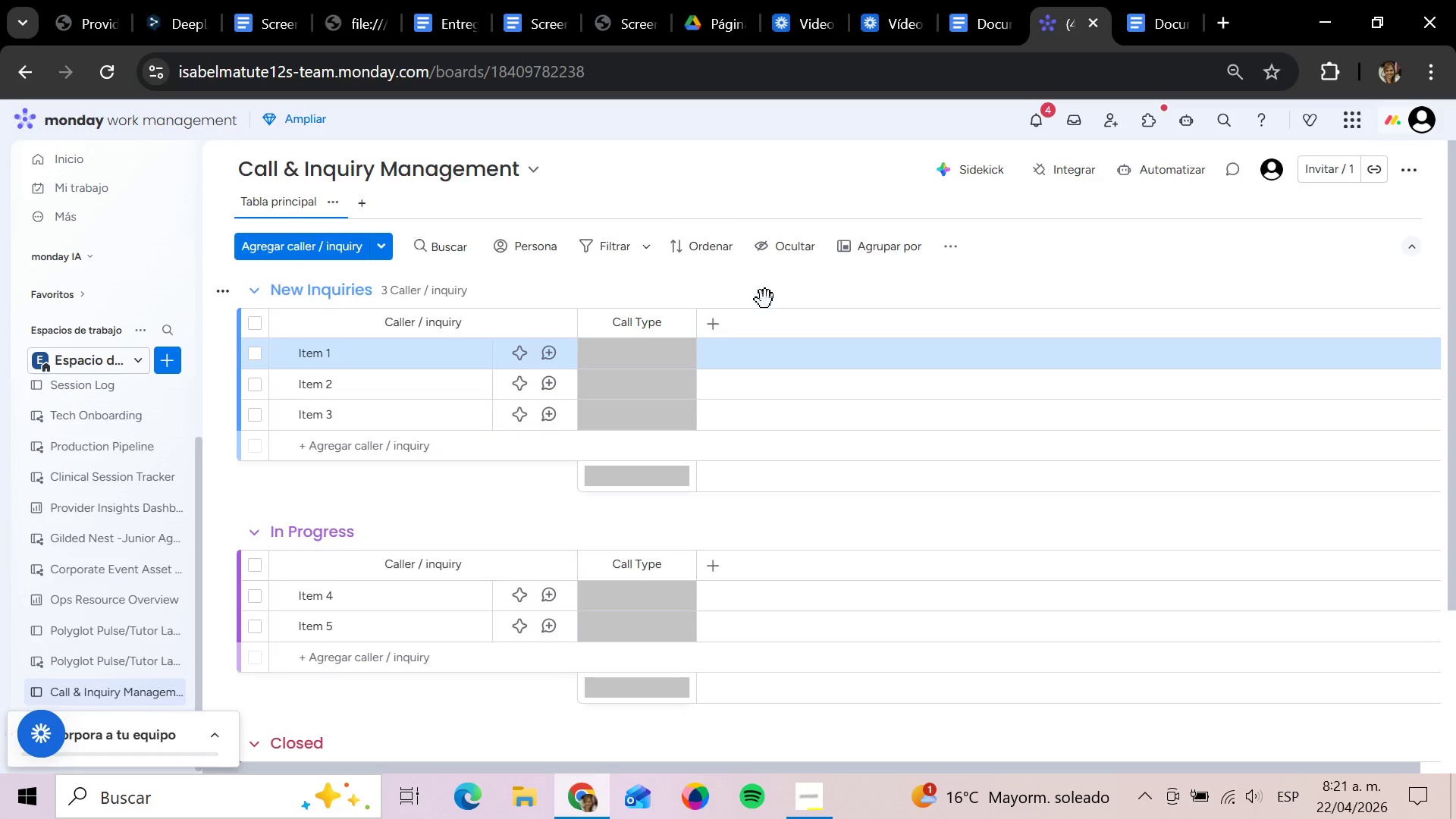 
left_click([711, 326])
 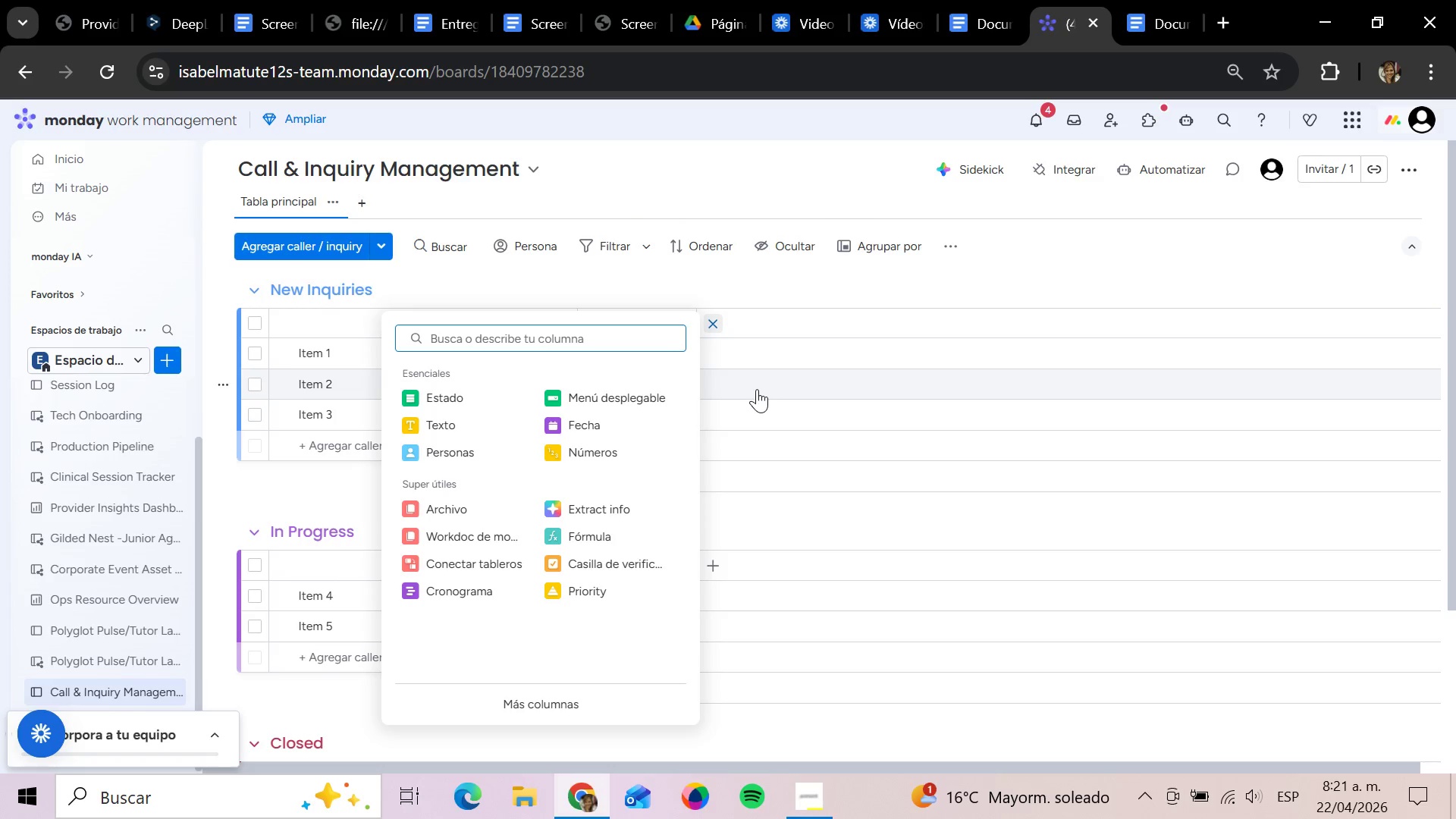 
wait(5.97)
 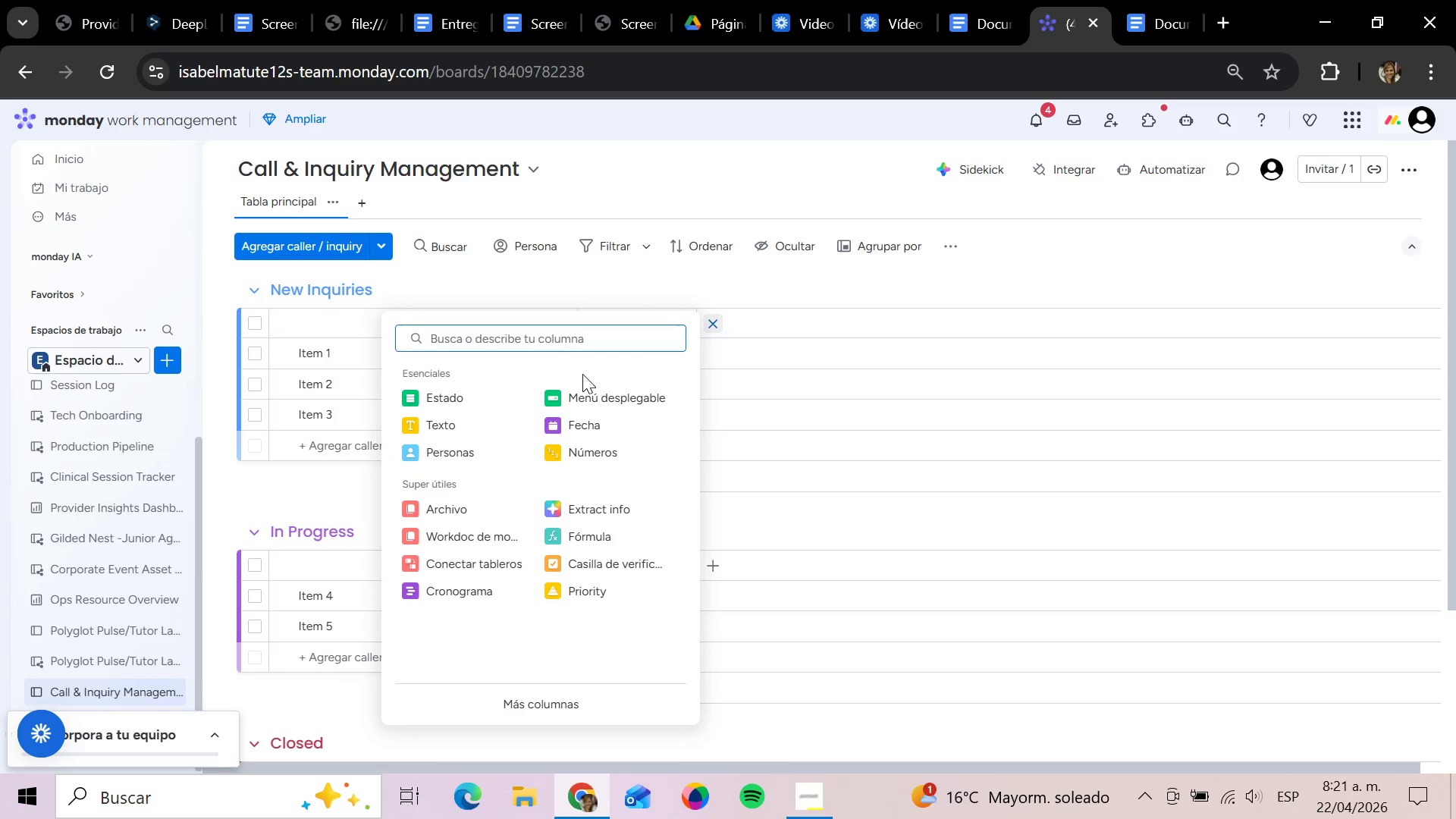 
left_click([476, 400])
 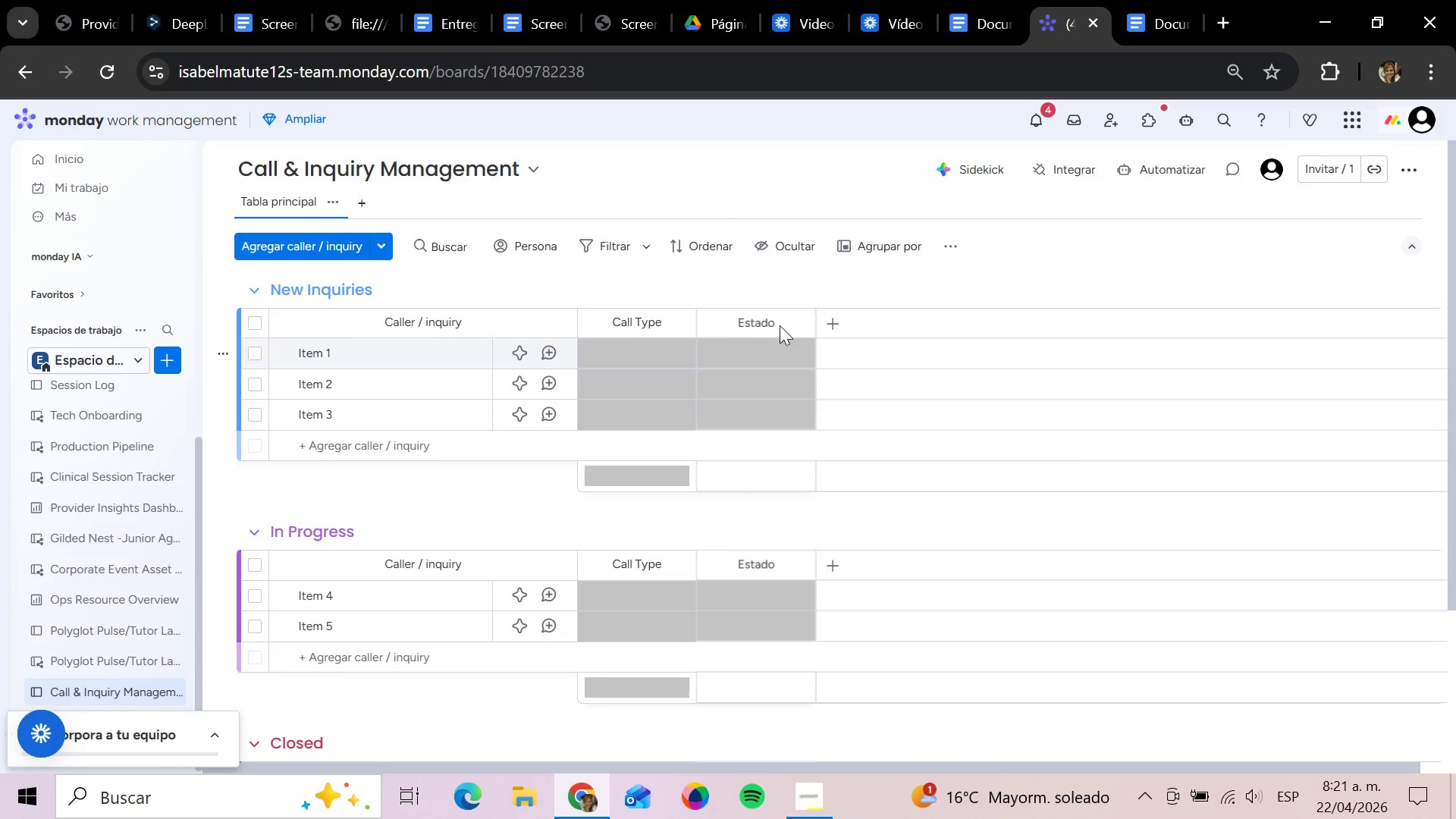 
left_click([777, 328])
 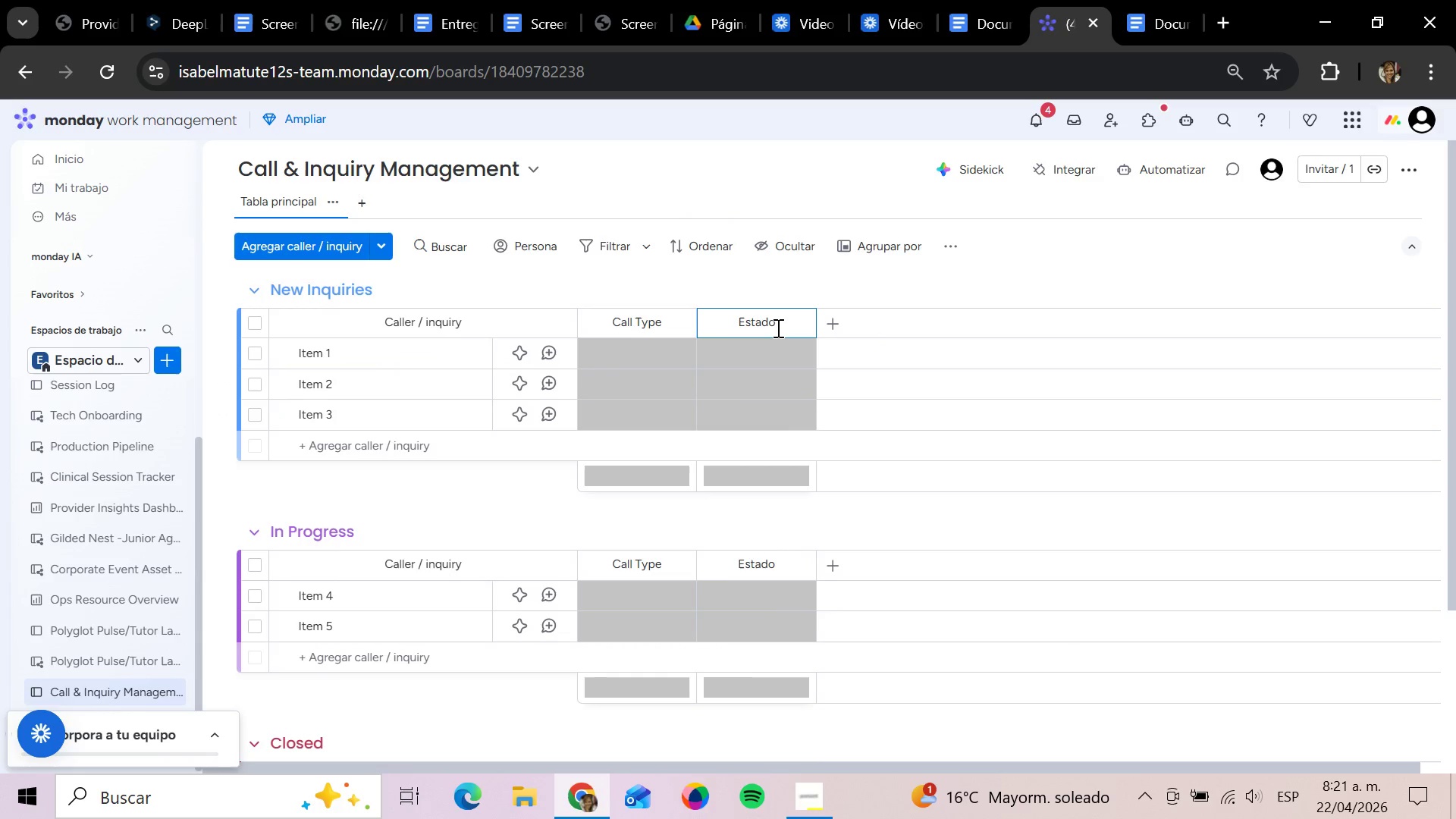 
hold_key(key=Backspace, duration=1.5)
 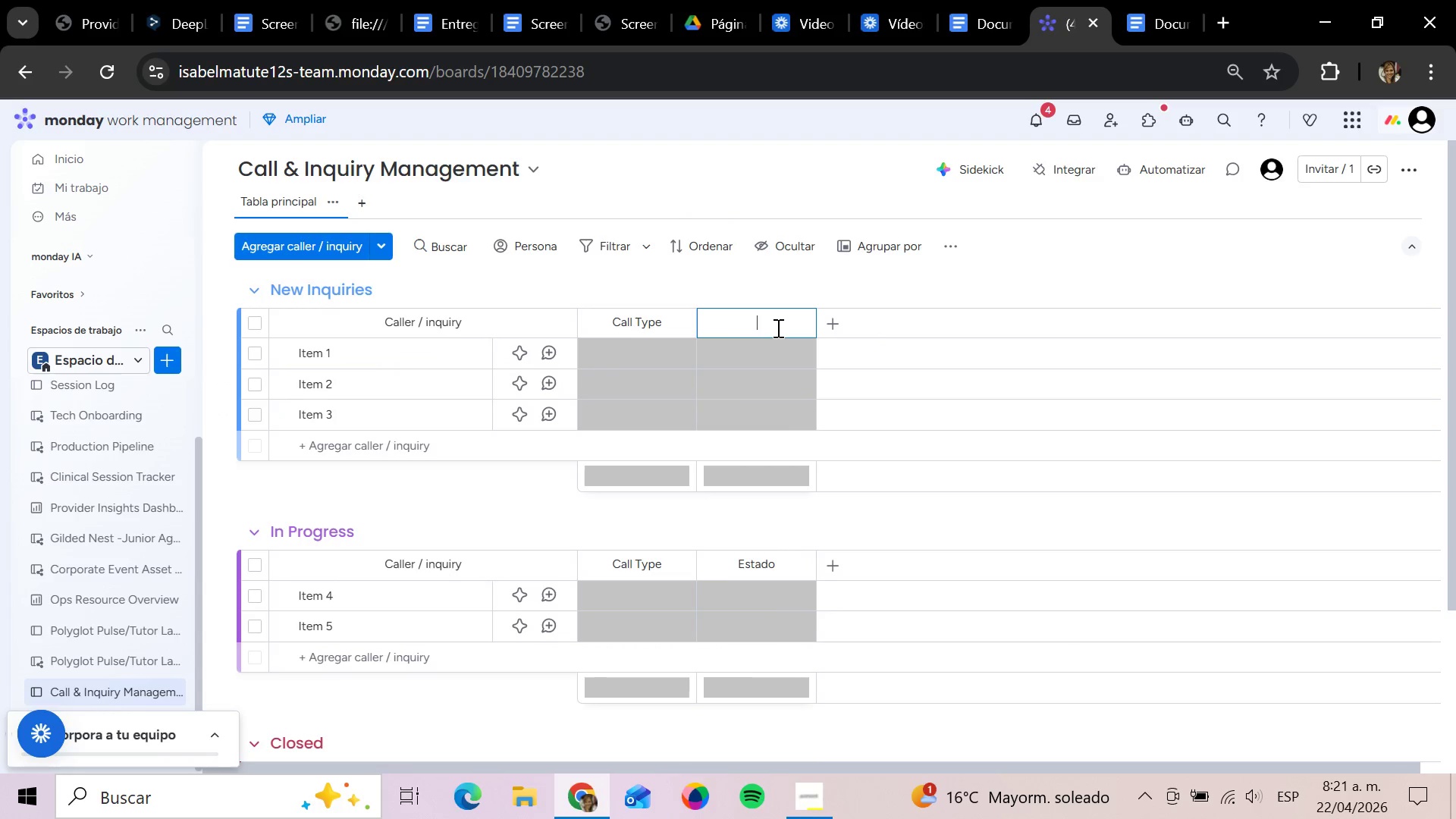 
key(Backspace)
 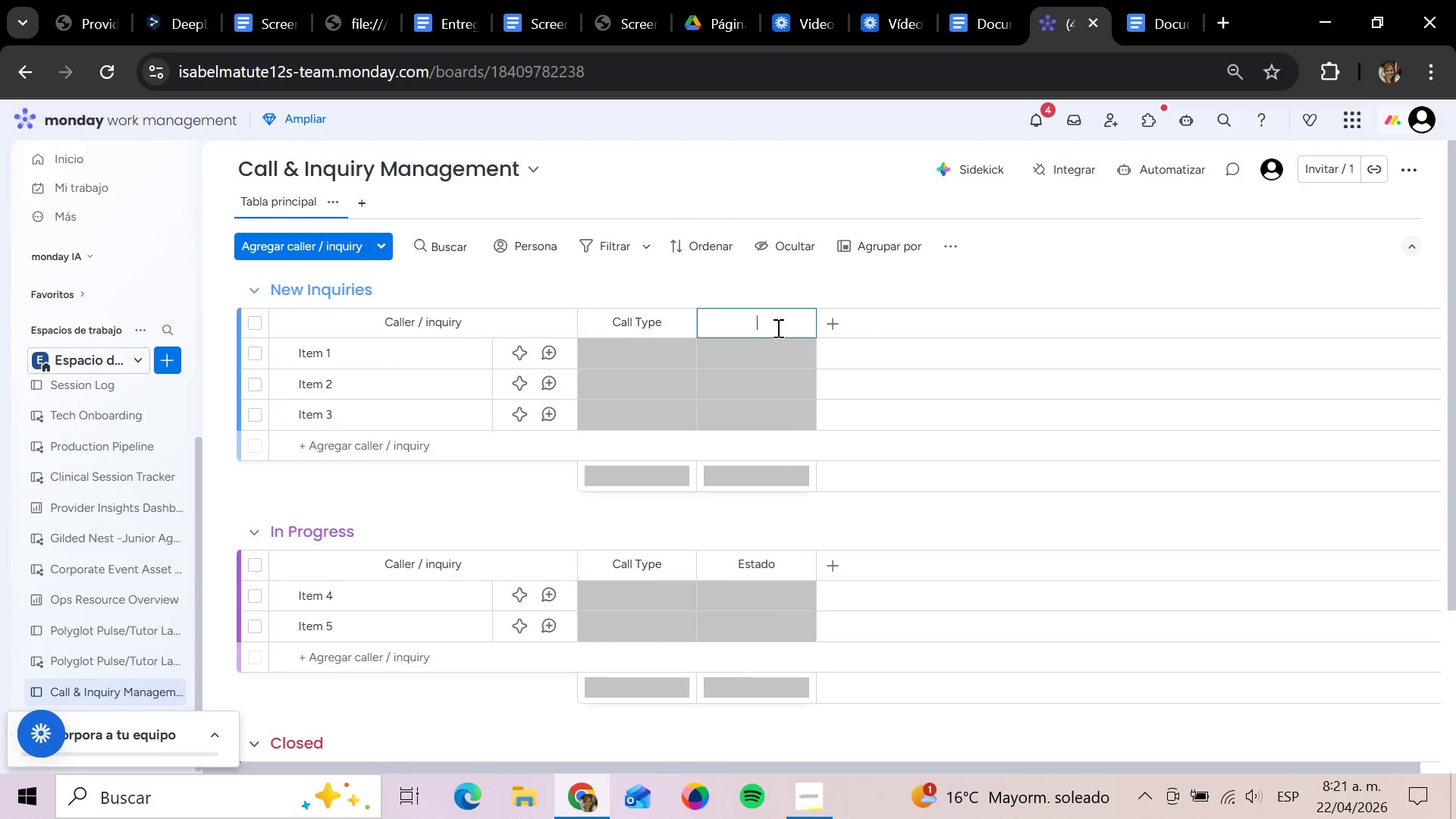 
key(Backspace)
 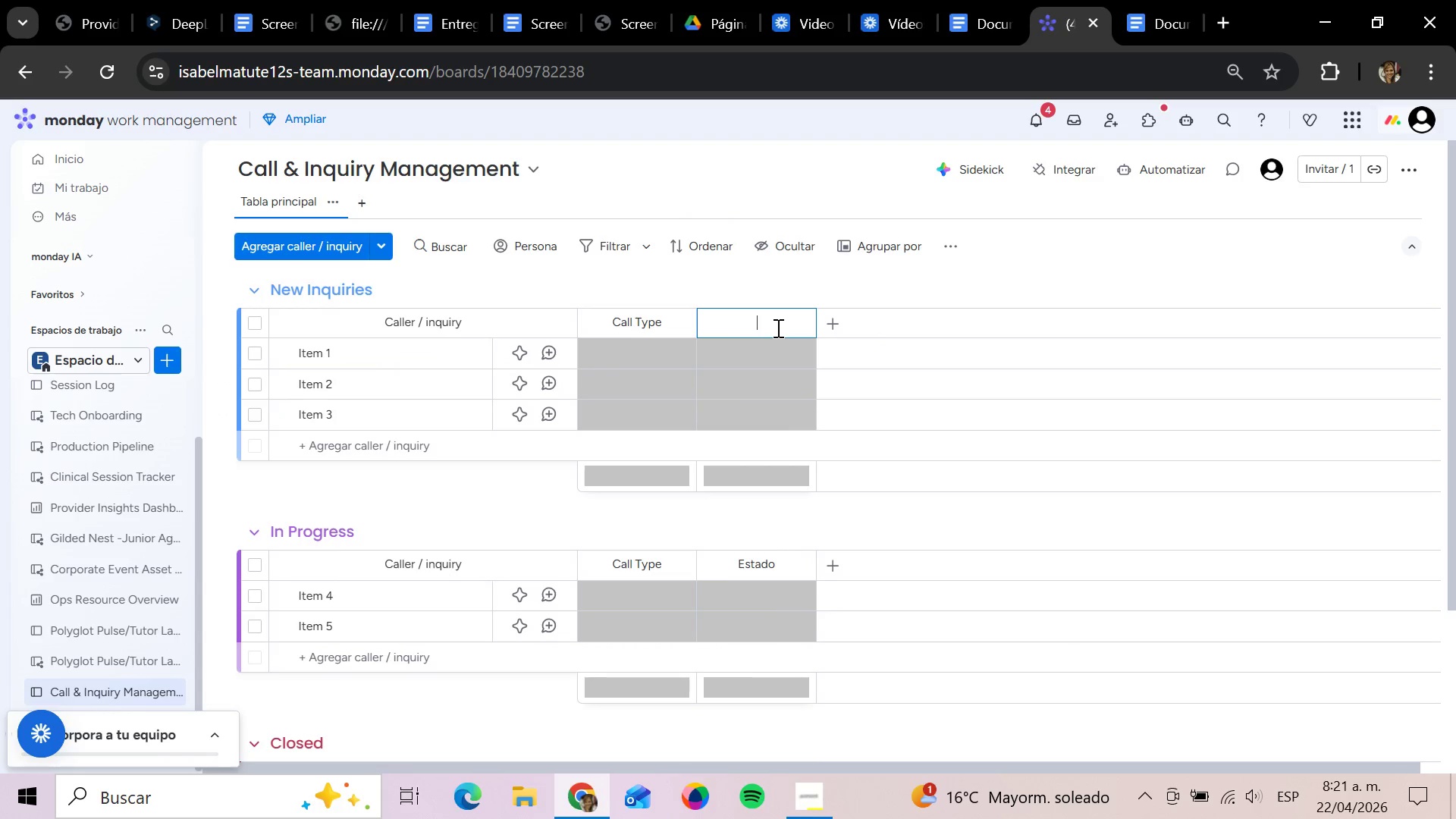 
key(Backspace)
 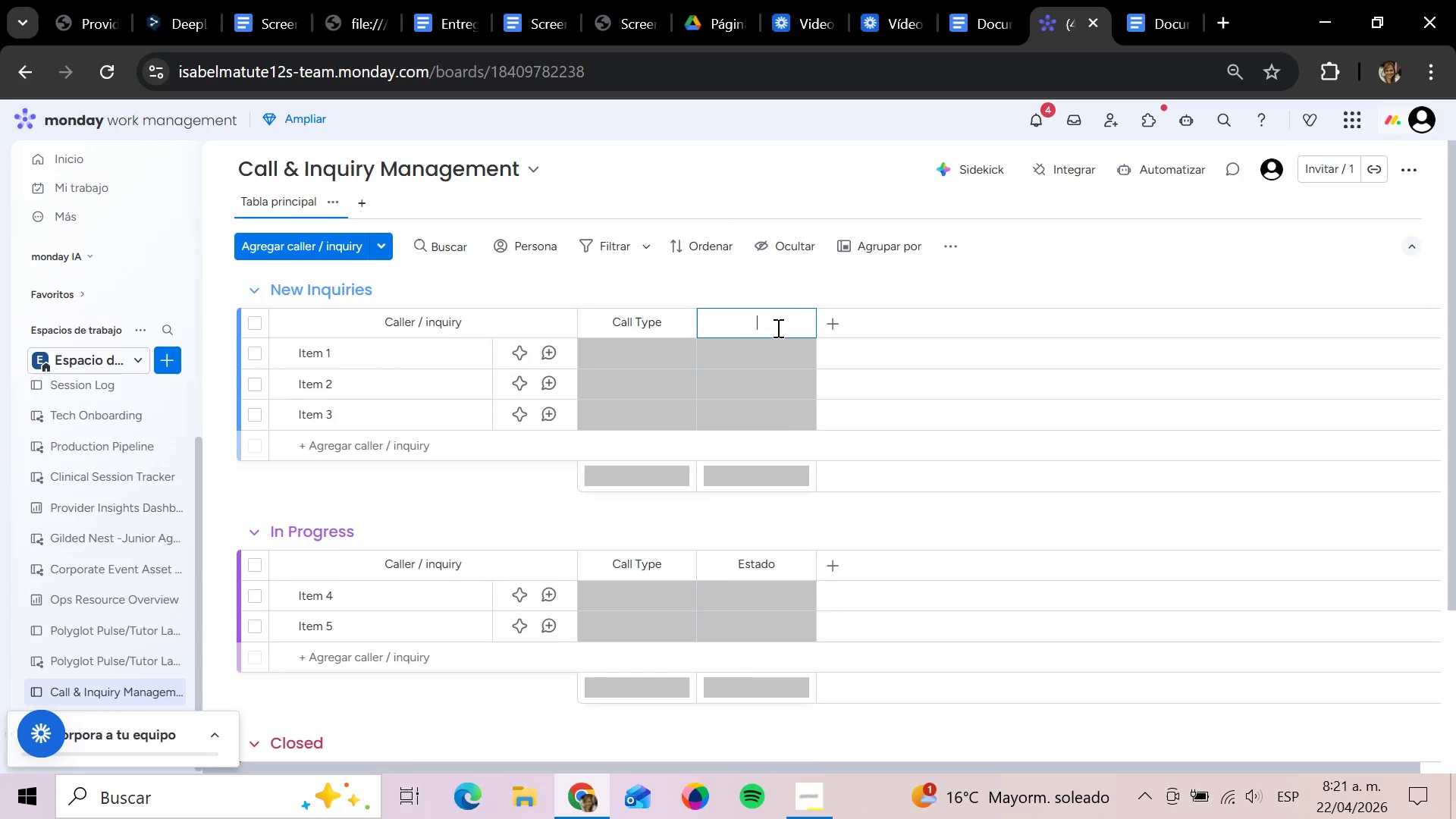 
key(Backspace)
 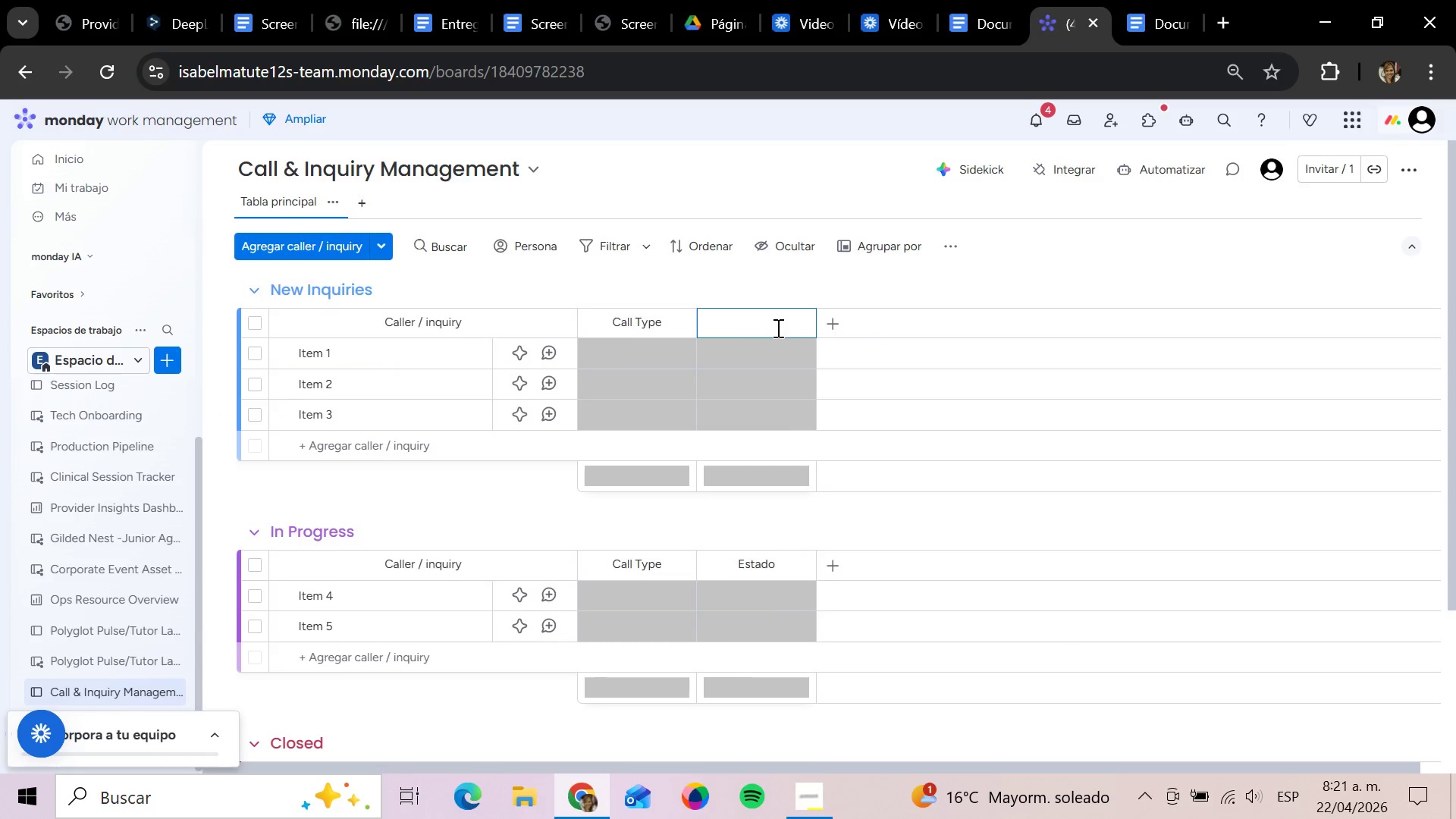 
key(Backspace)
 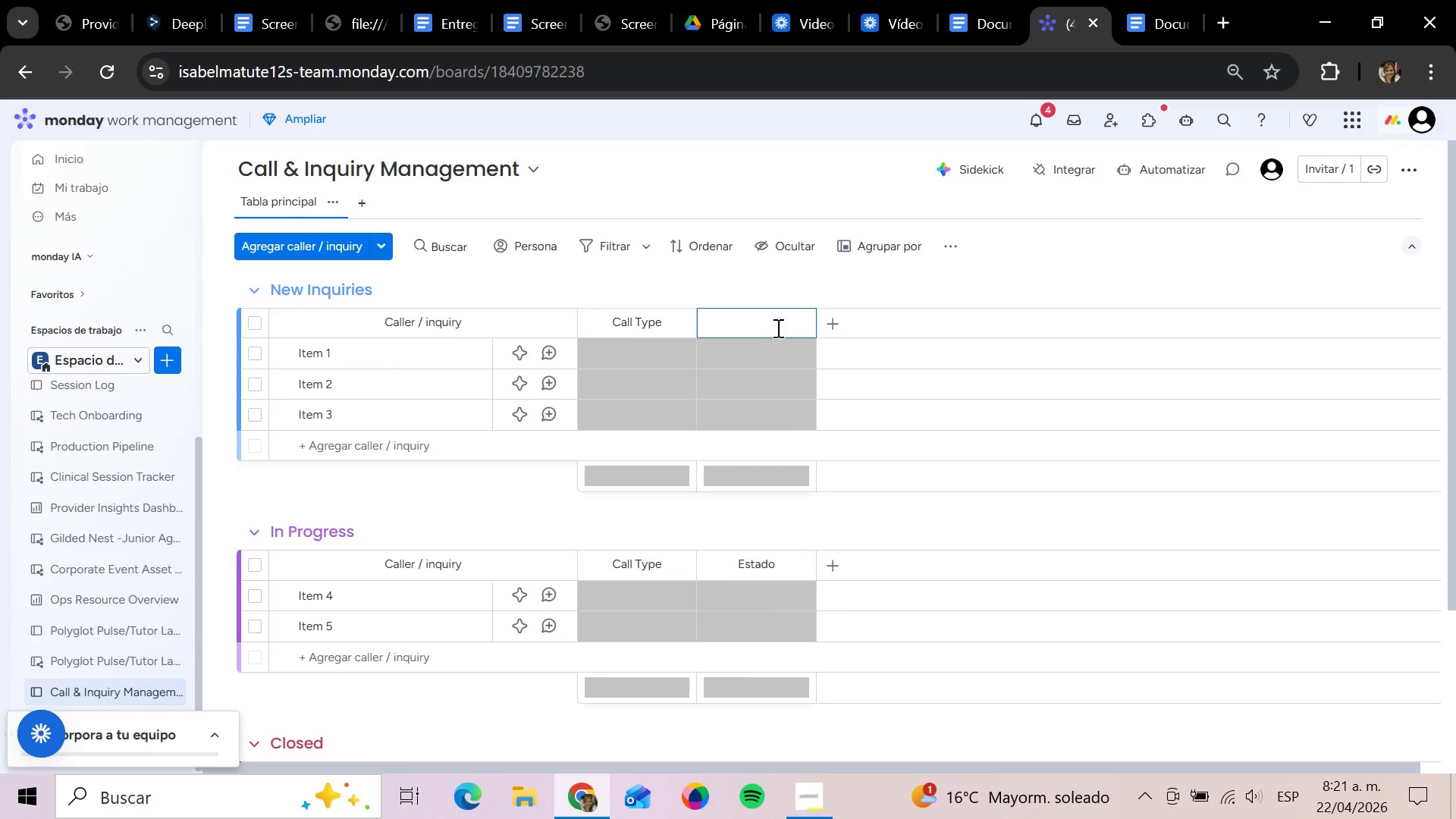 
key(Tab)
 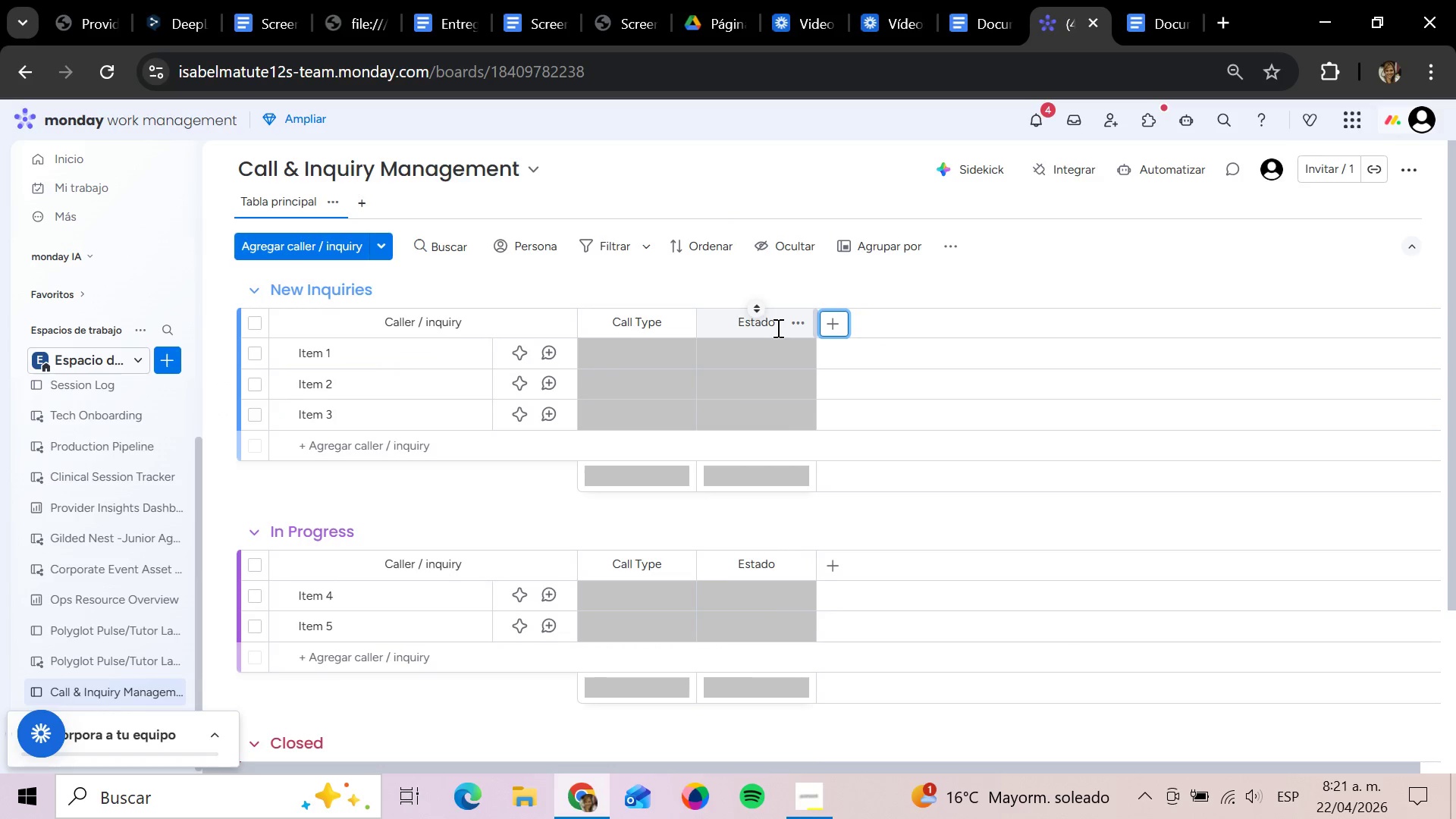 
key(U)
 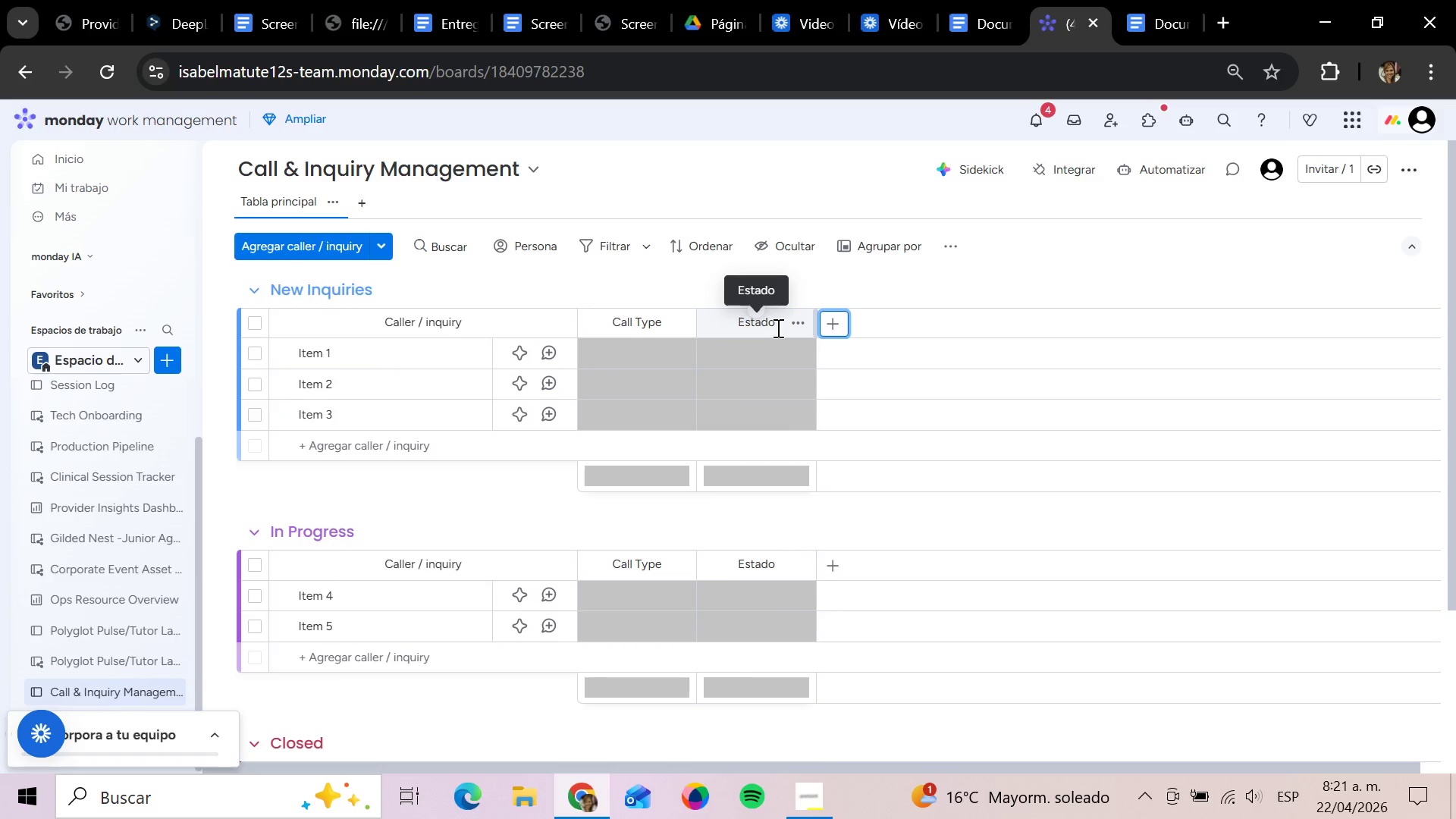 
left_click([777, 328])
 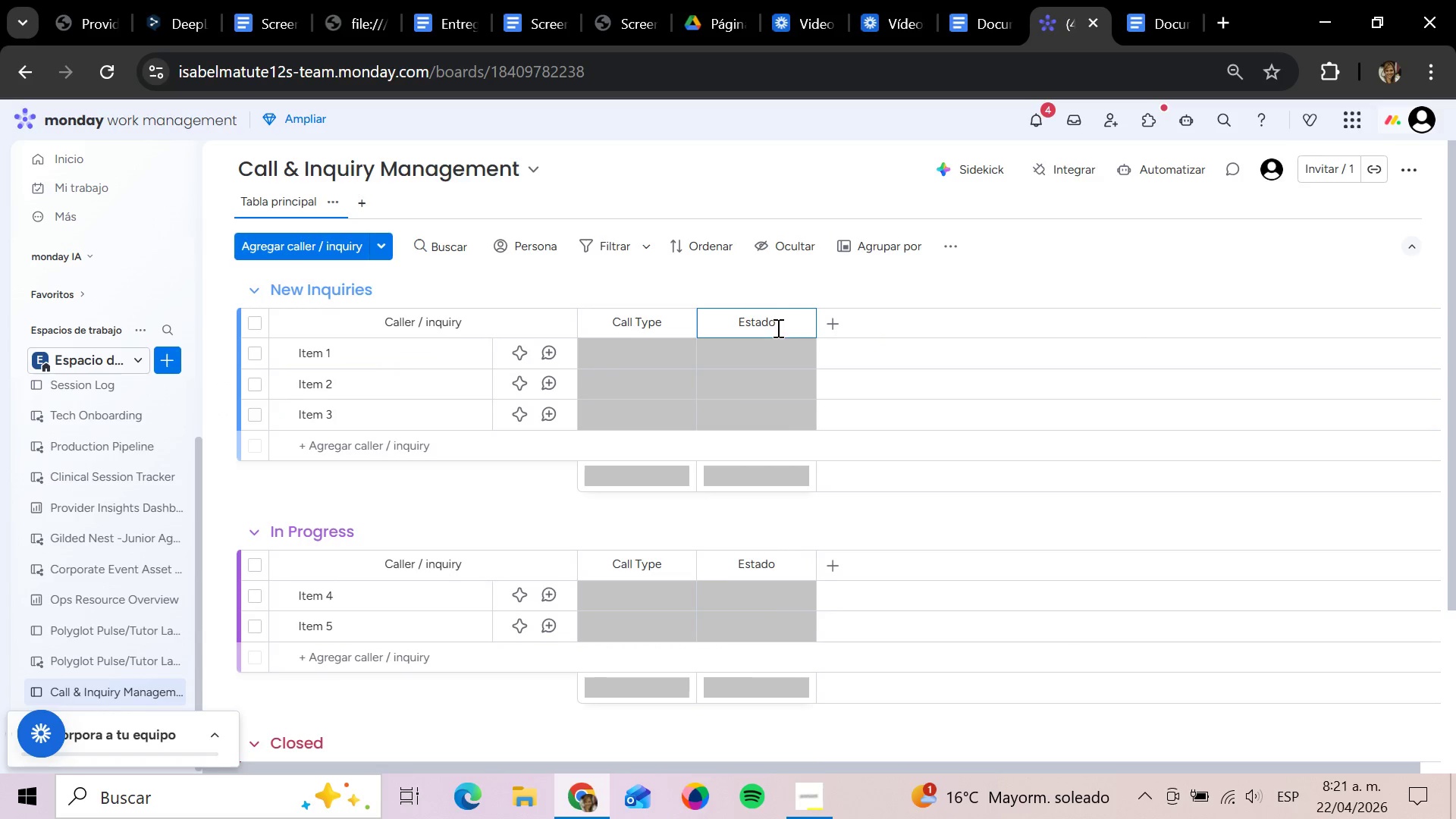 
hold_key(key=Backspace, duration=1.14)
 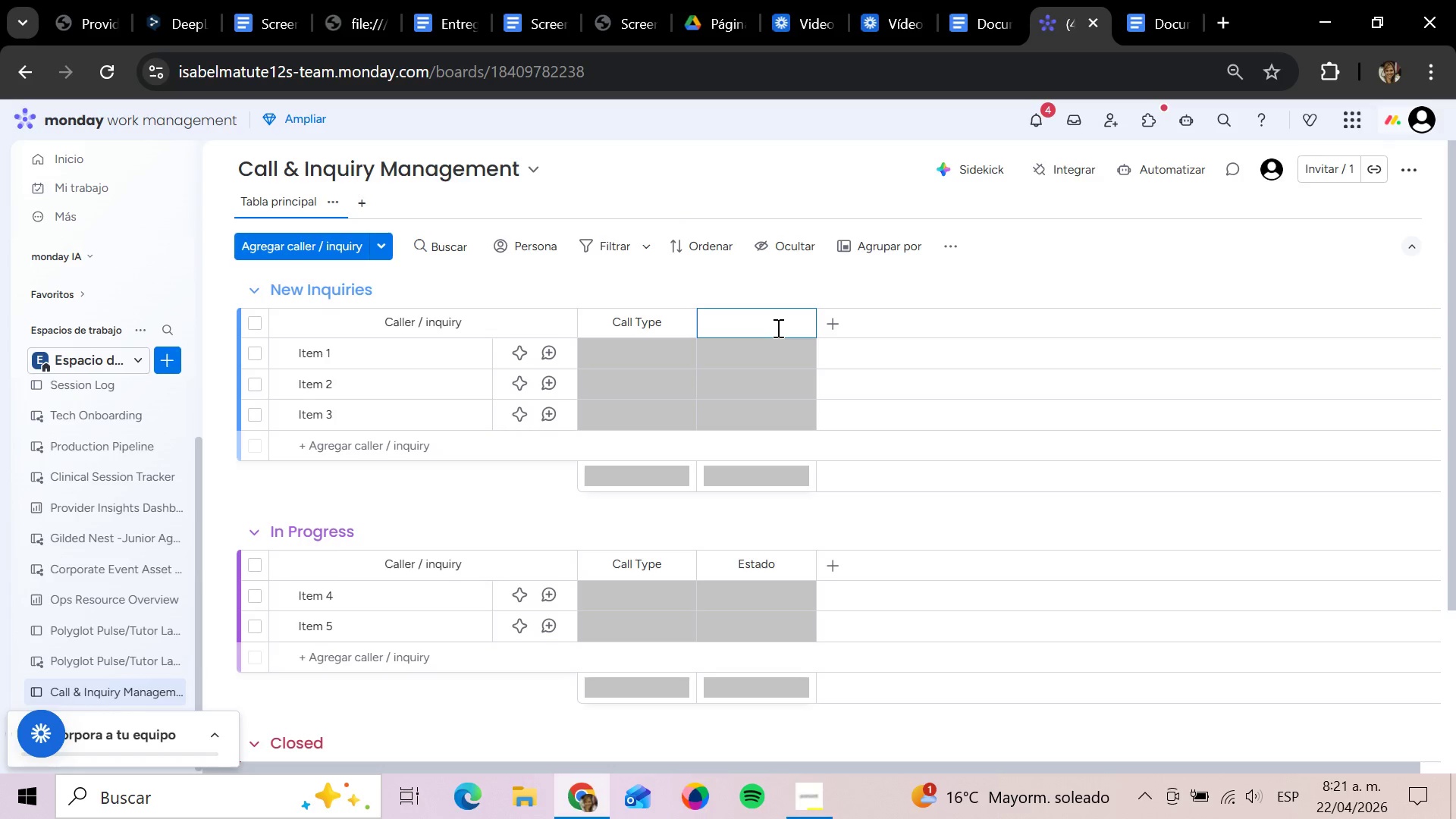 
type(u)
key(Backspace)
type(Urgency Level)
 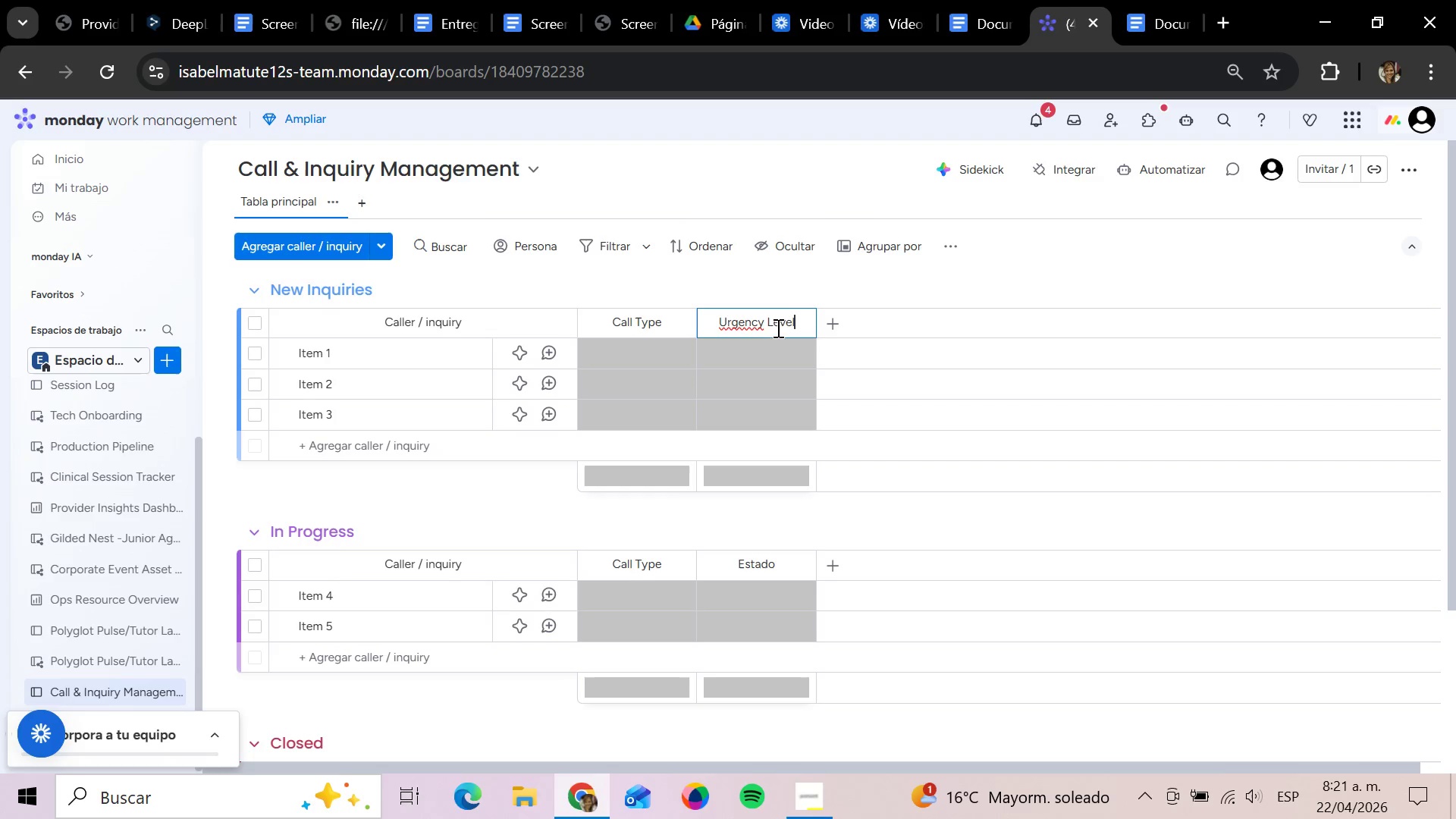 
left_click([749, 356])
 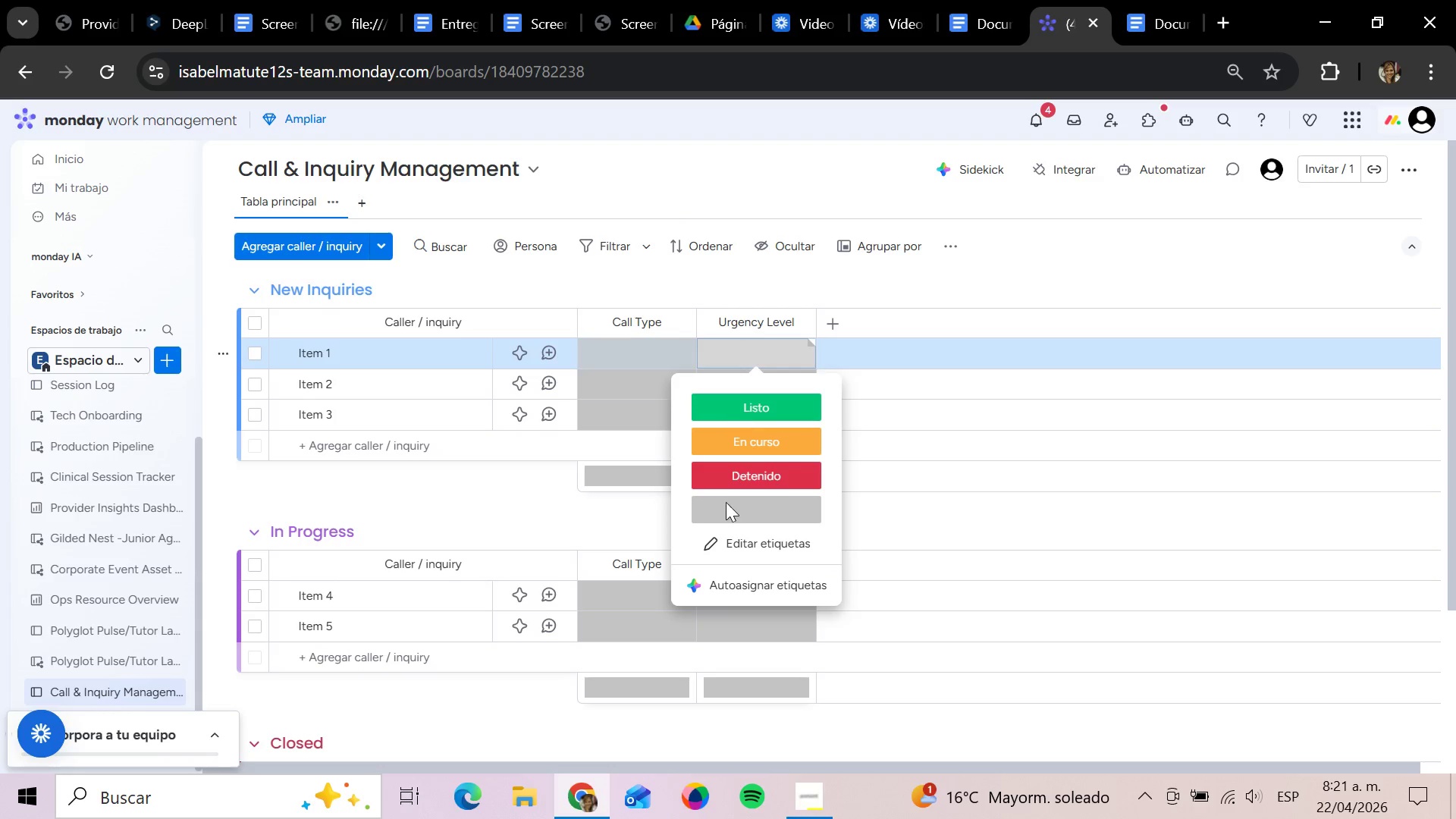 
left_click([758, 548])
 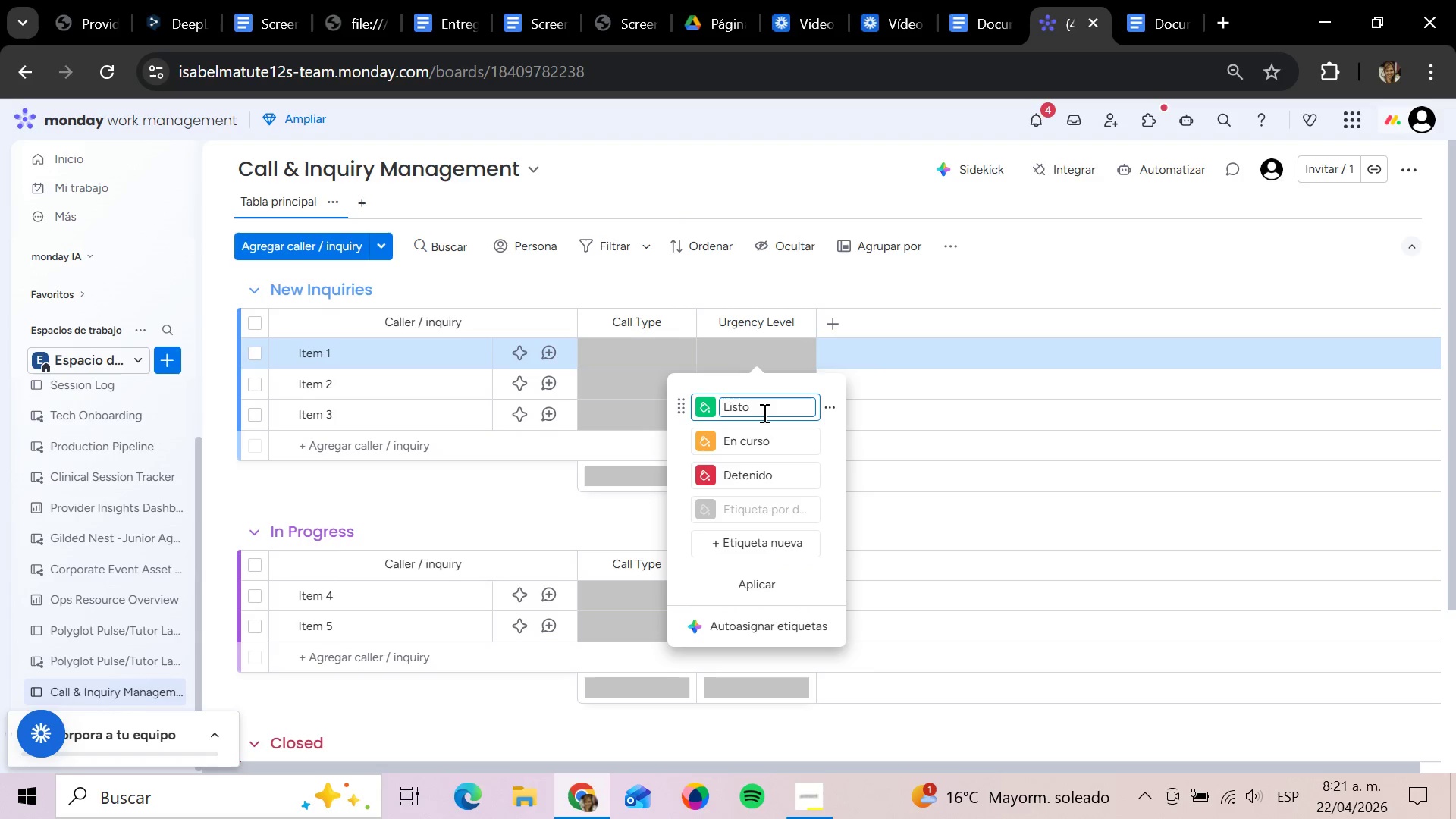 
key(Backspace)
key(Backspace)
key(Backspace)
key(Backspace)
type(ow)
 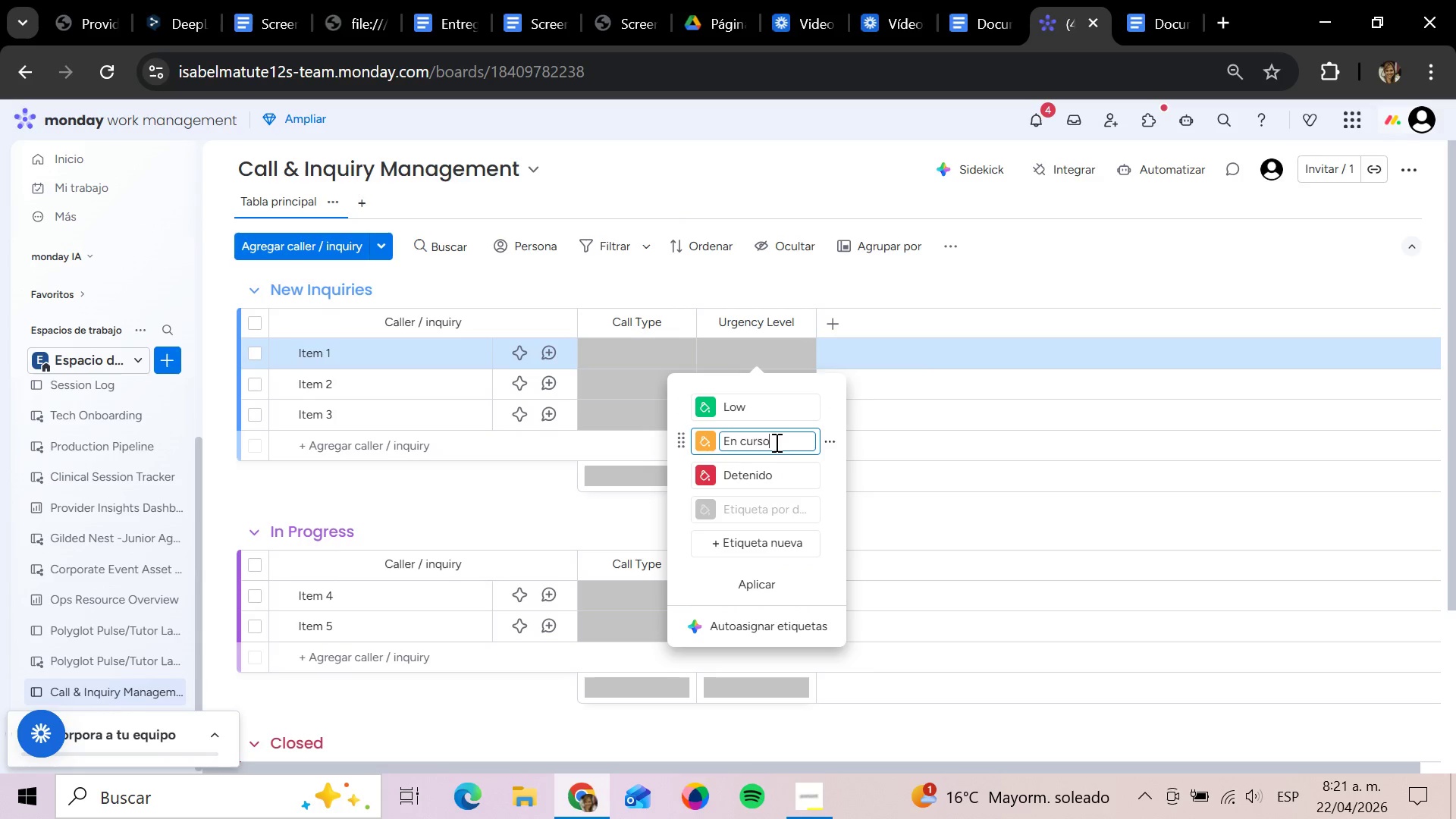 
key(Backspace)
key(Backspace)
key(Backspace)
key(Backspace)
key(Backspace)
key(Backspace)
key(Backspace)
key(Backspace)
type(Medium)
 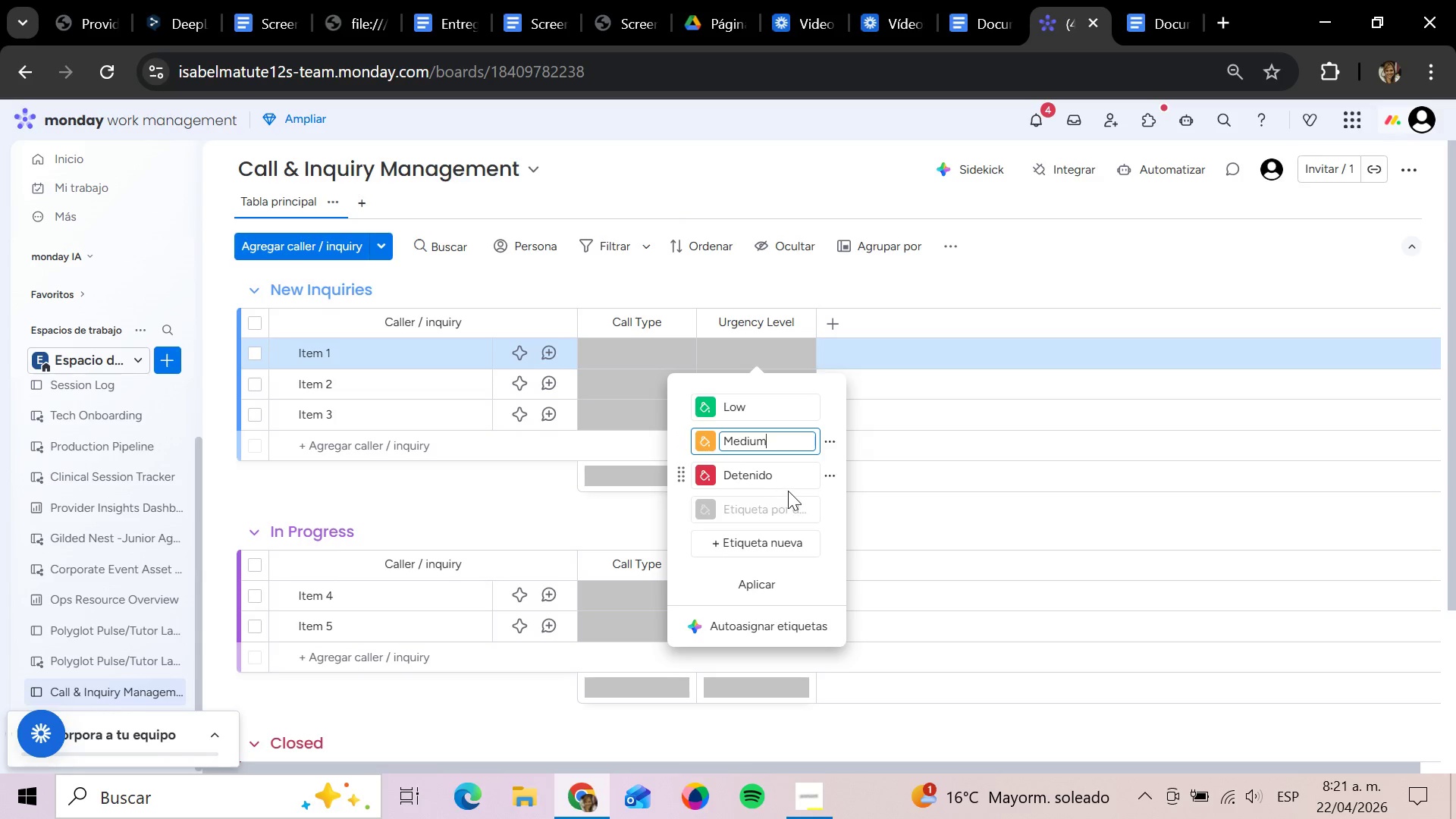 
left_click([781, 468])
 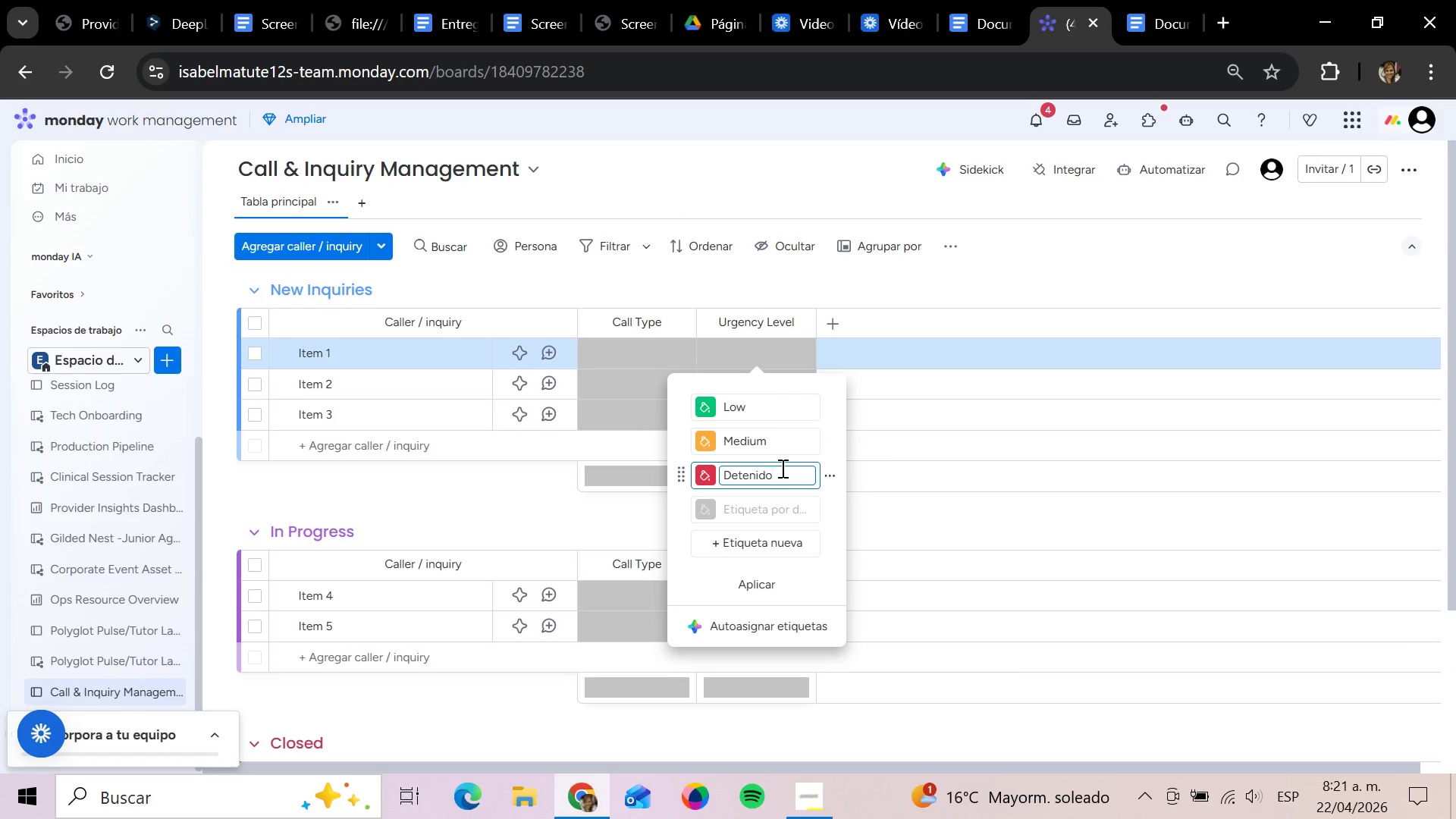 
hold_key(key=Backspace, duration=1.01)
 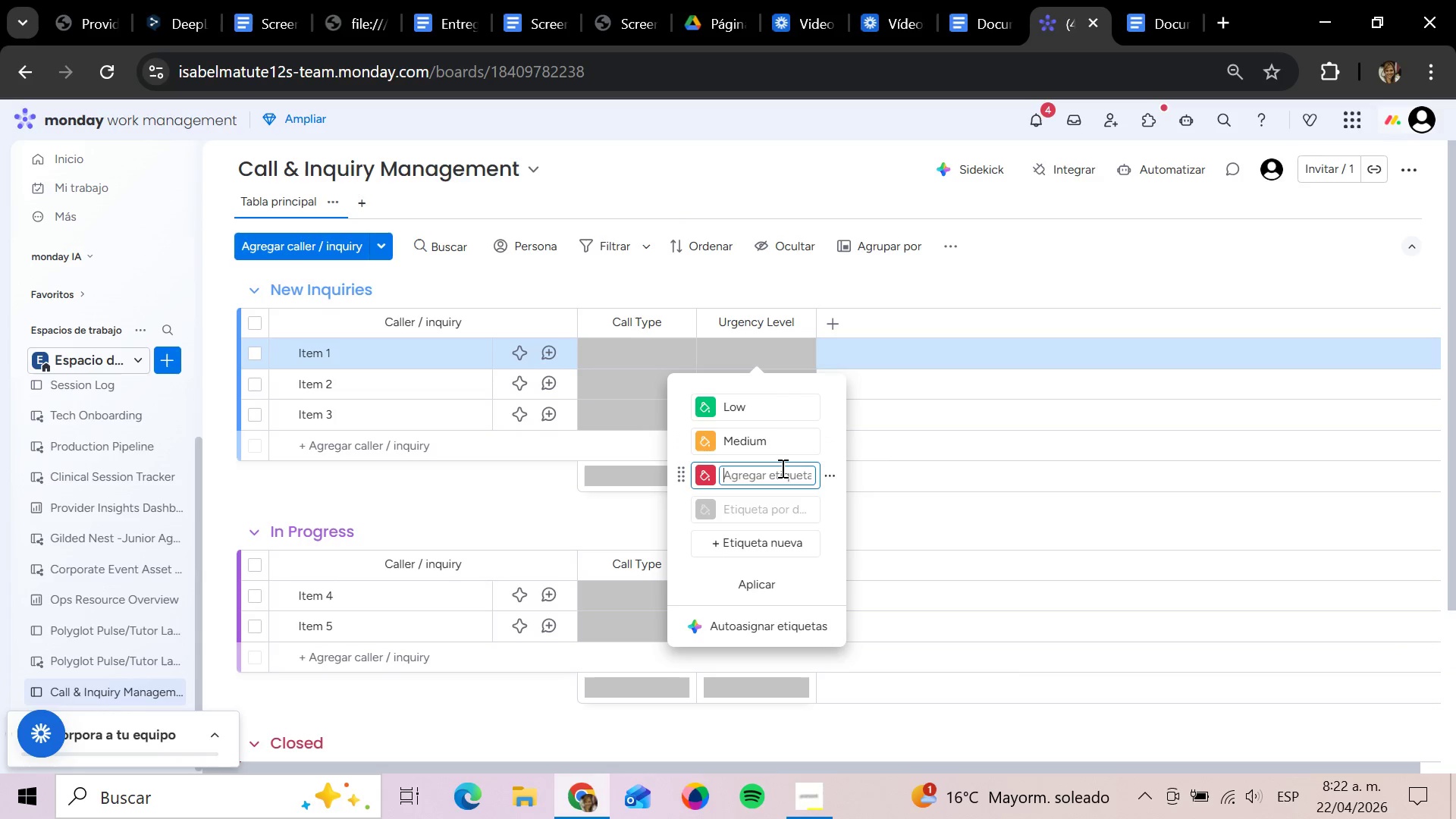 
type(High)
 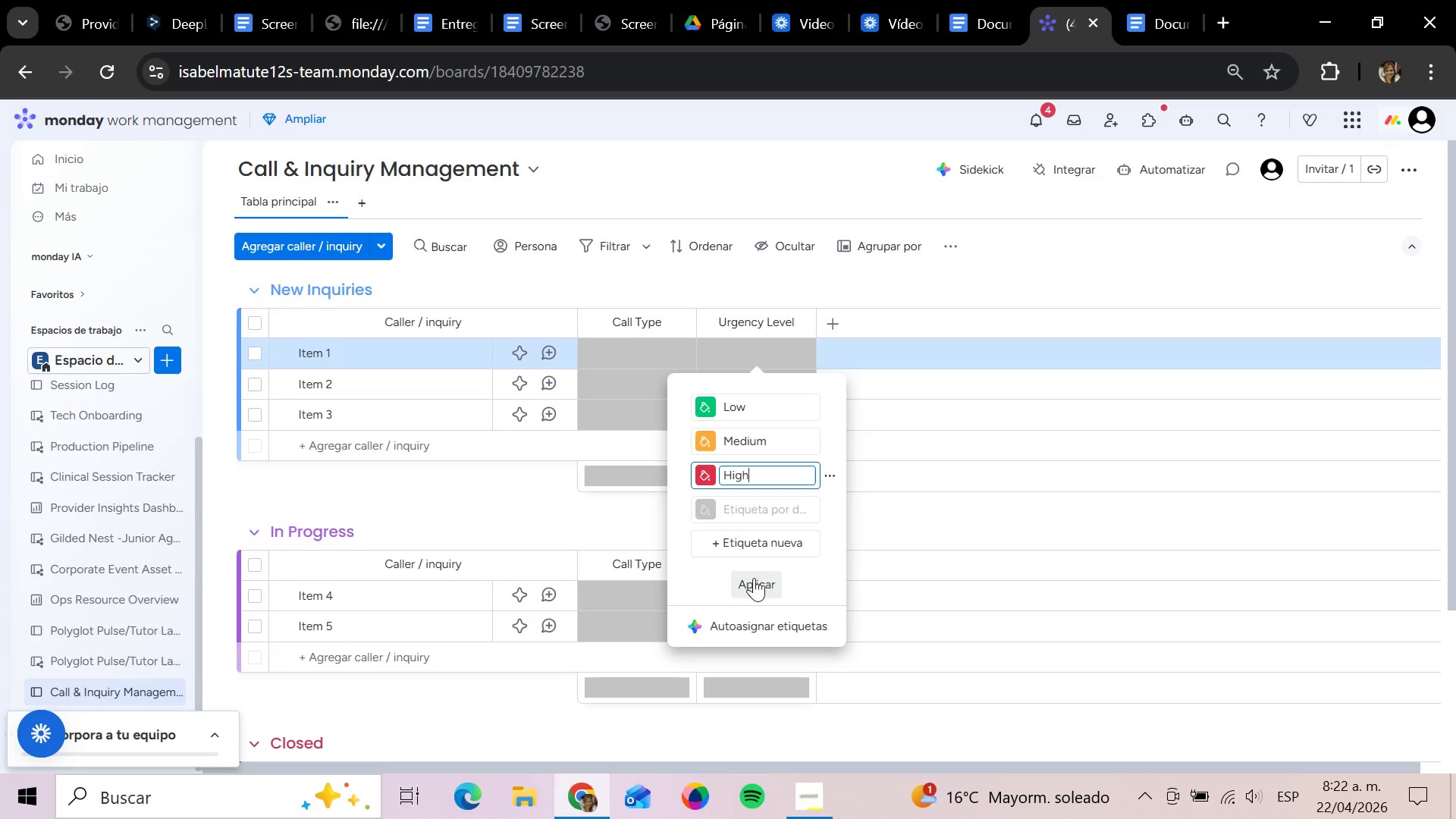 
left_click([764, 544])
 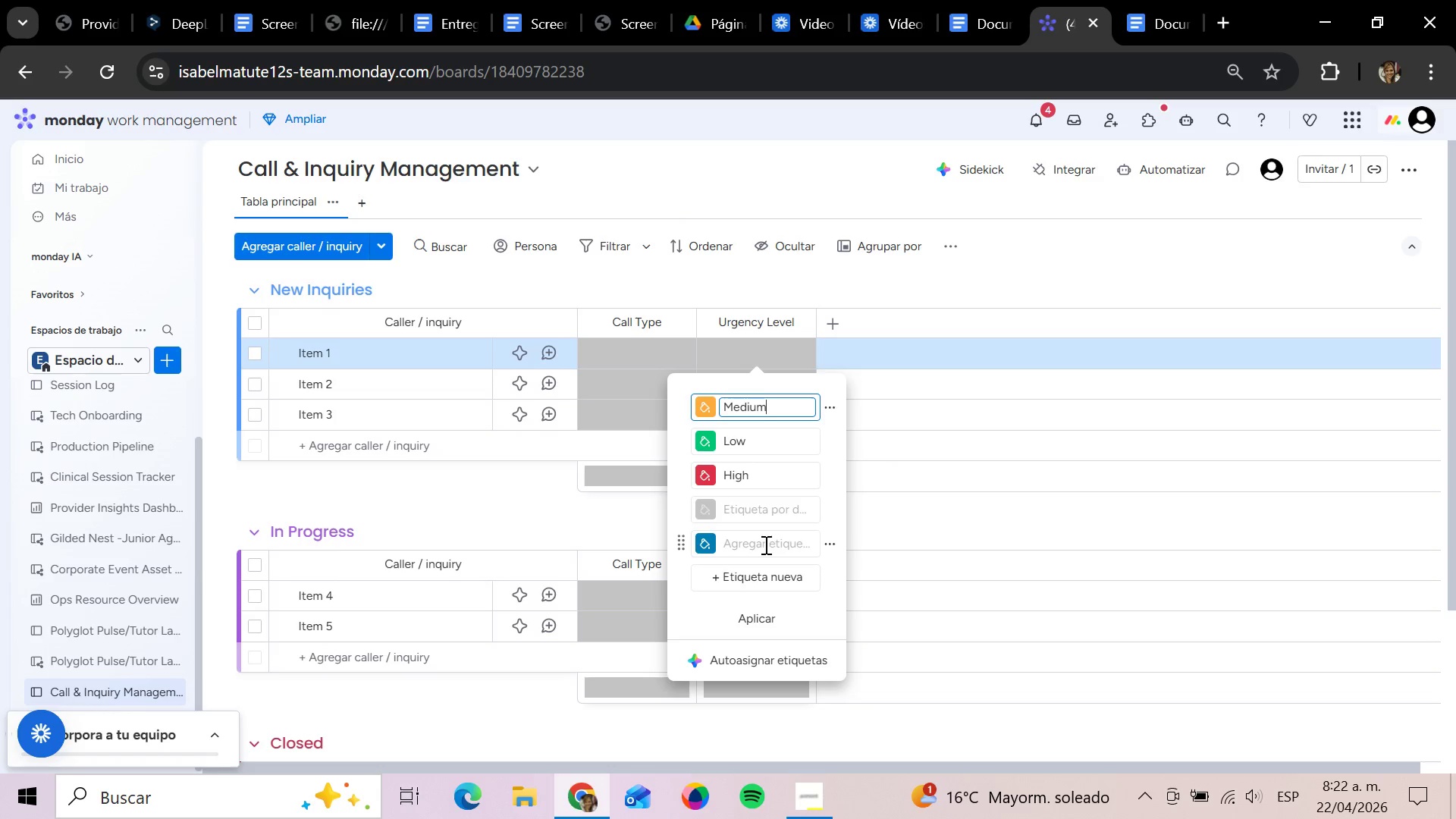 
left_click([763, 545])
 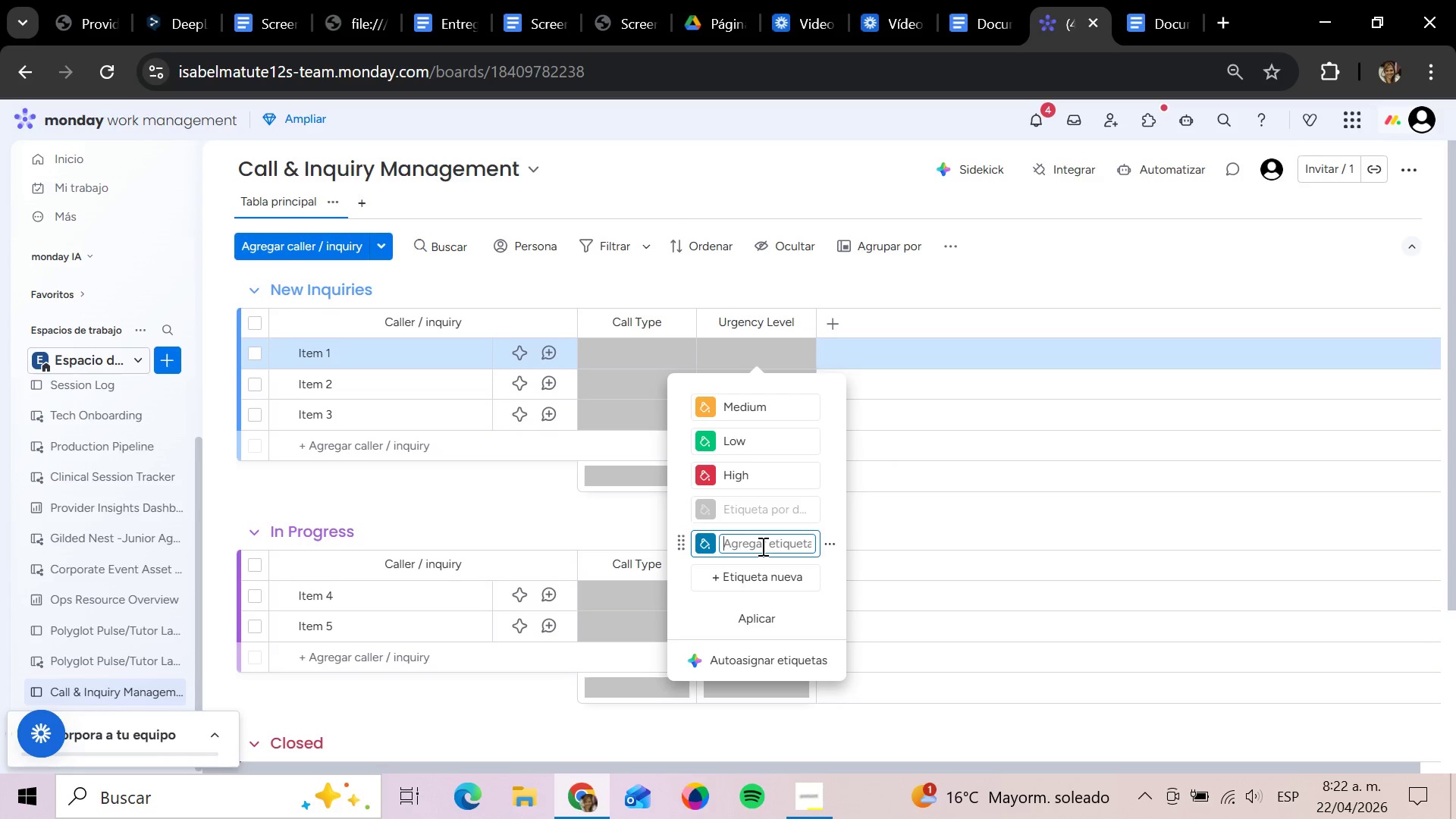 
type(Urgent)
 